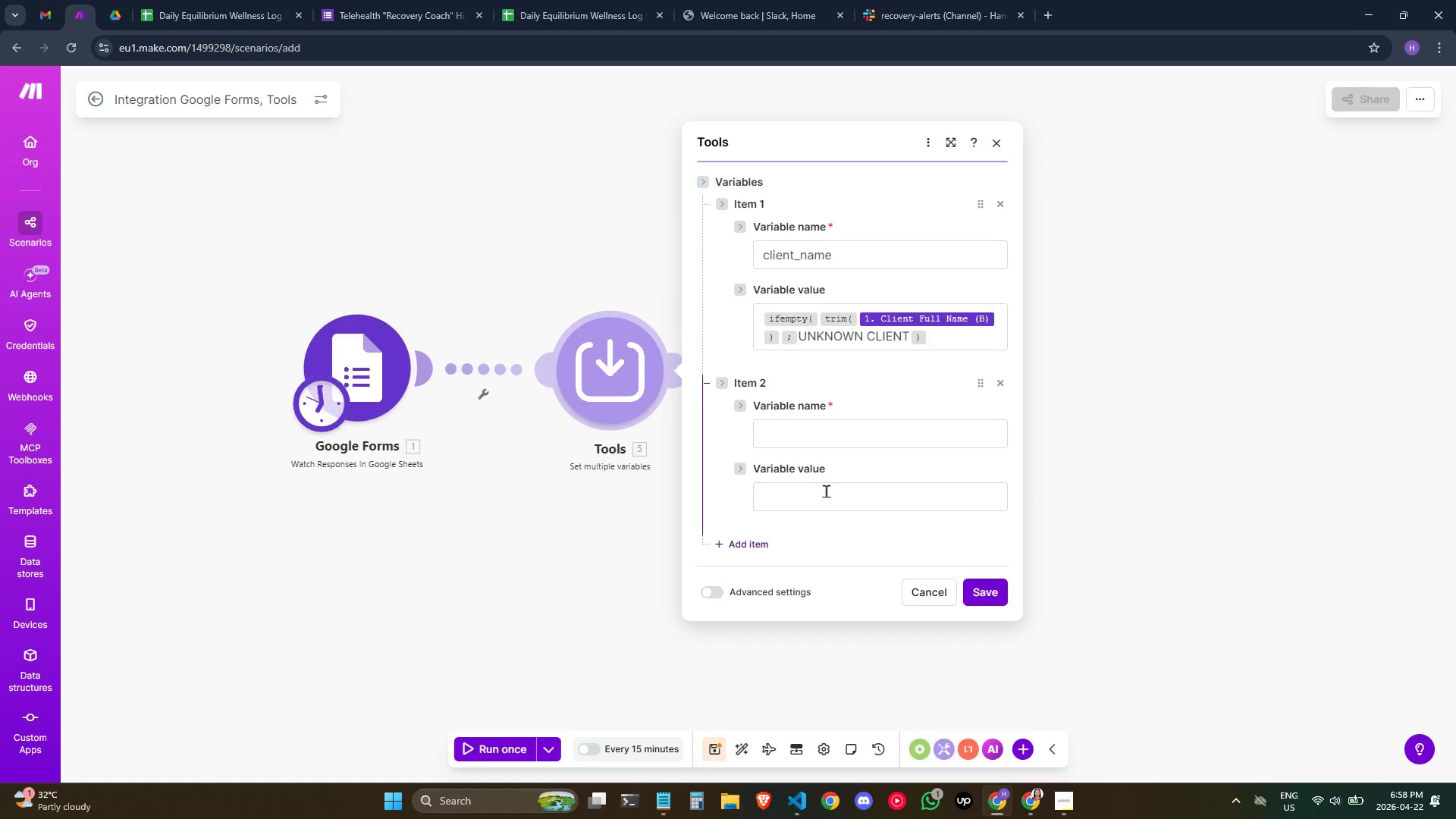 
double_click([867, 433])
 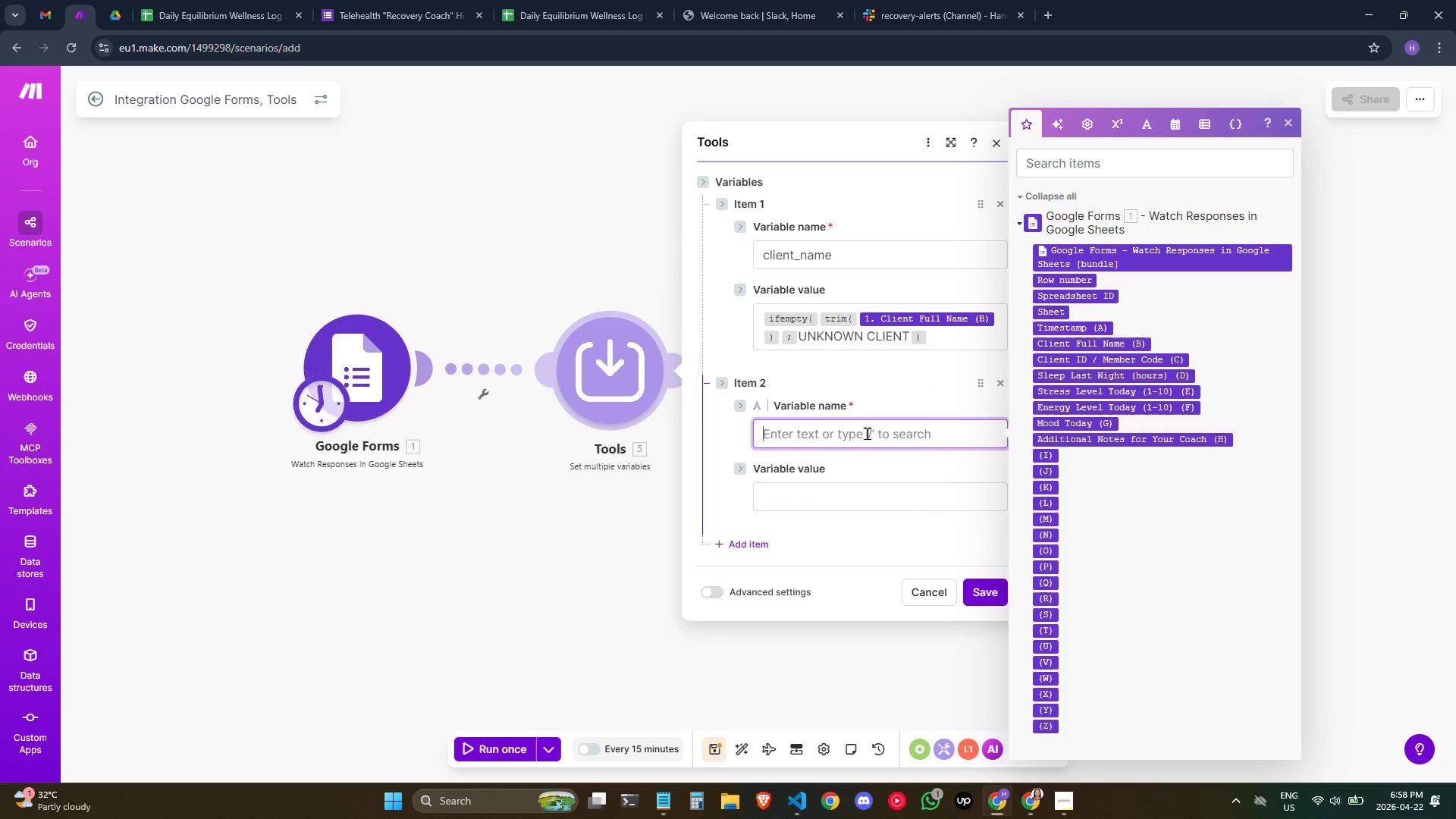 
type(client_ID)
 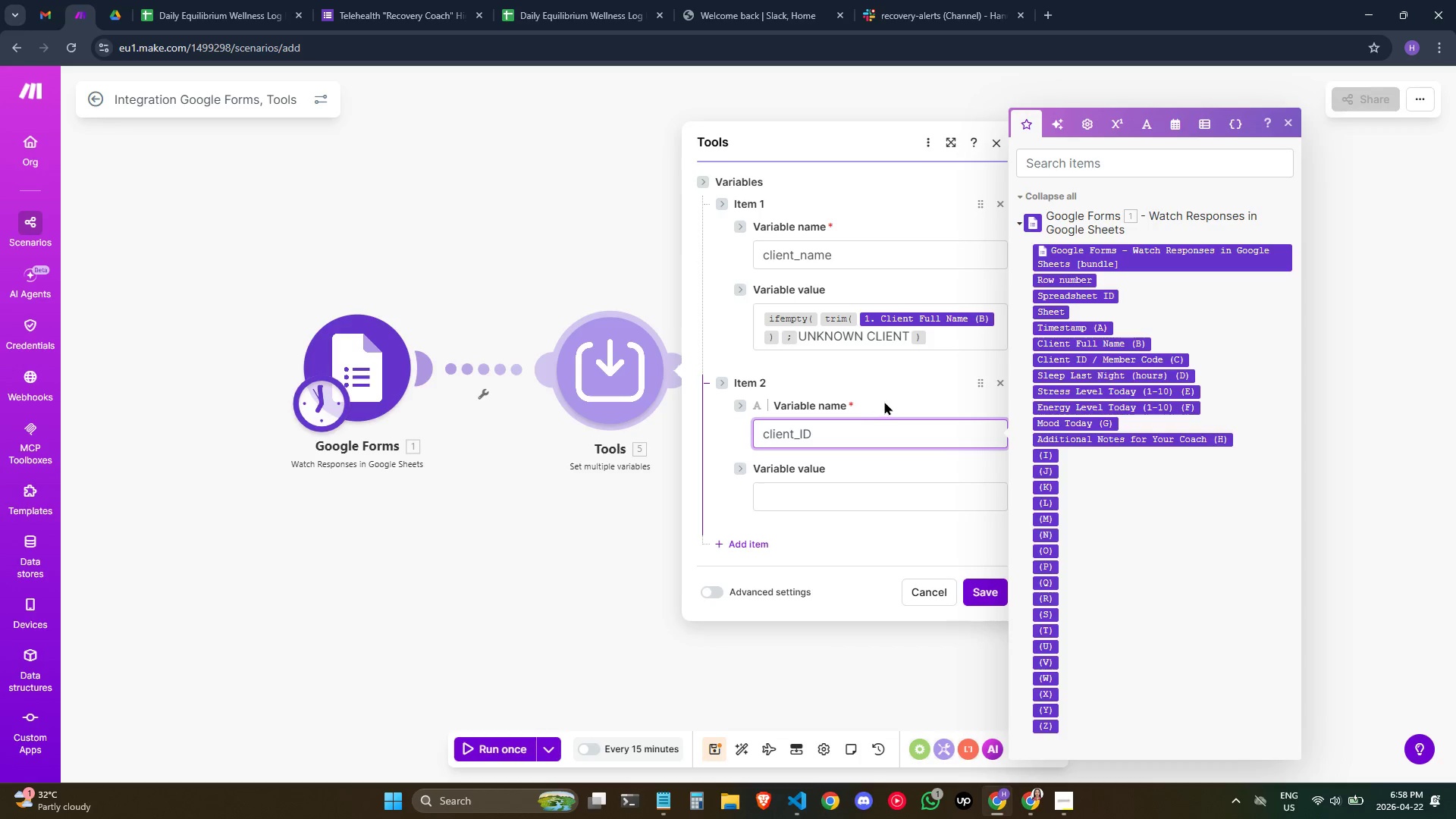 
key(Backspace)
key(Backspace)
type(id)
 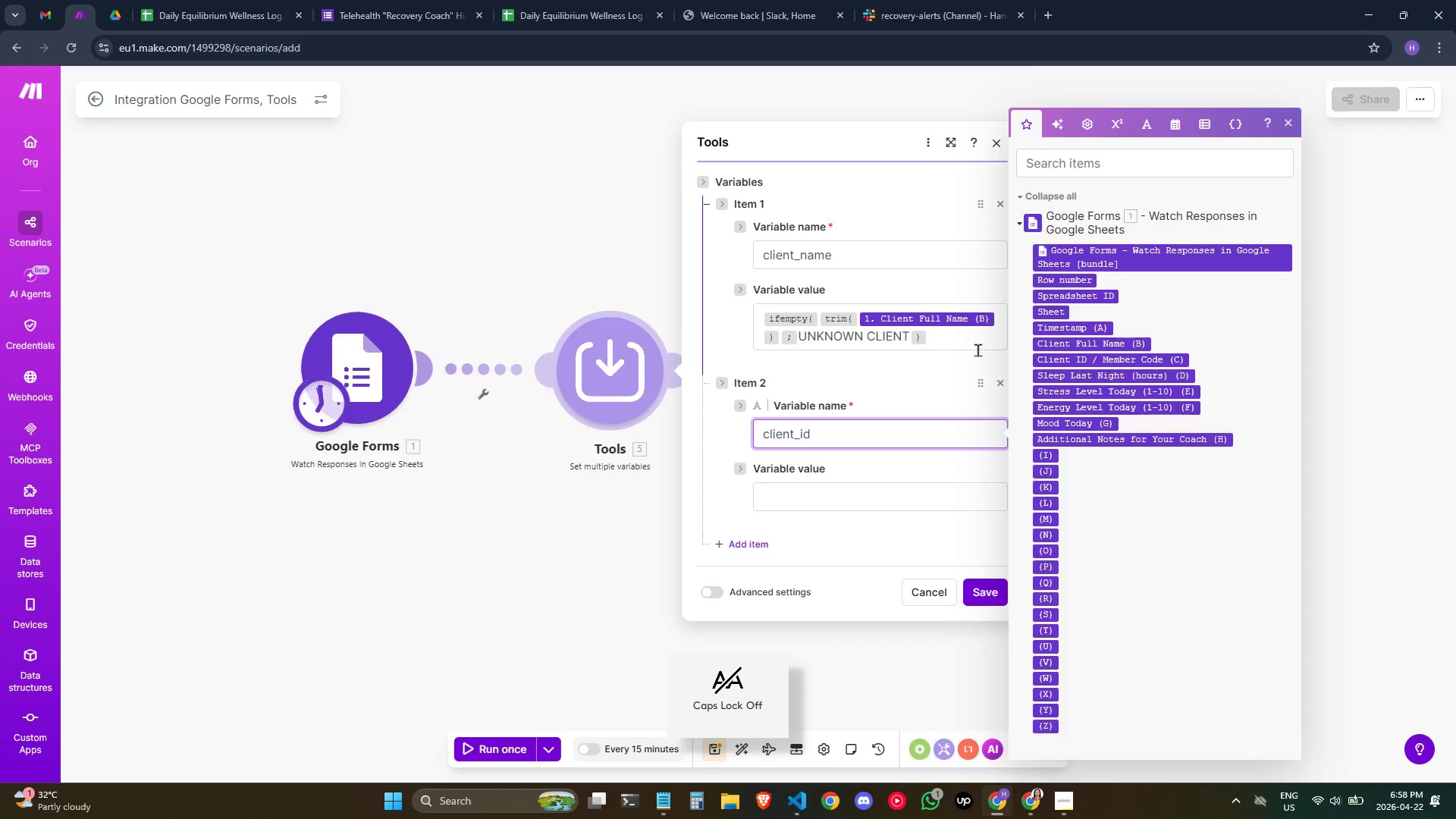 
scroll: coordinate [955, 375], scroll_direction: down, amount: 1.0
 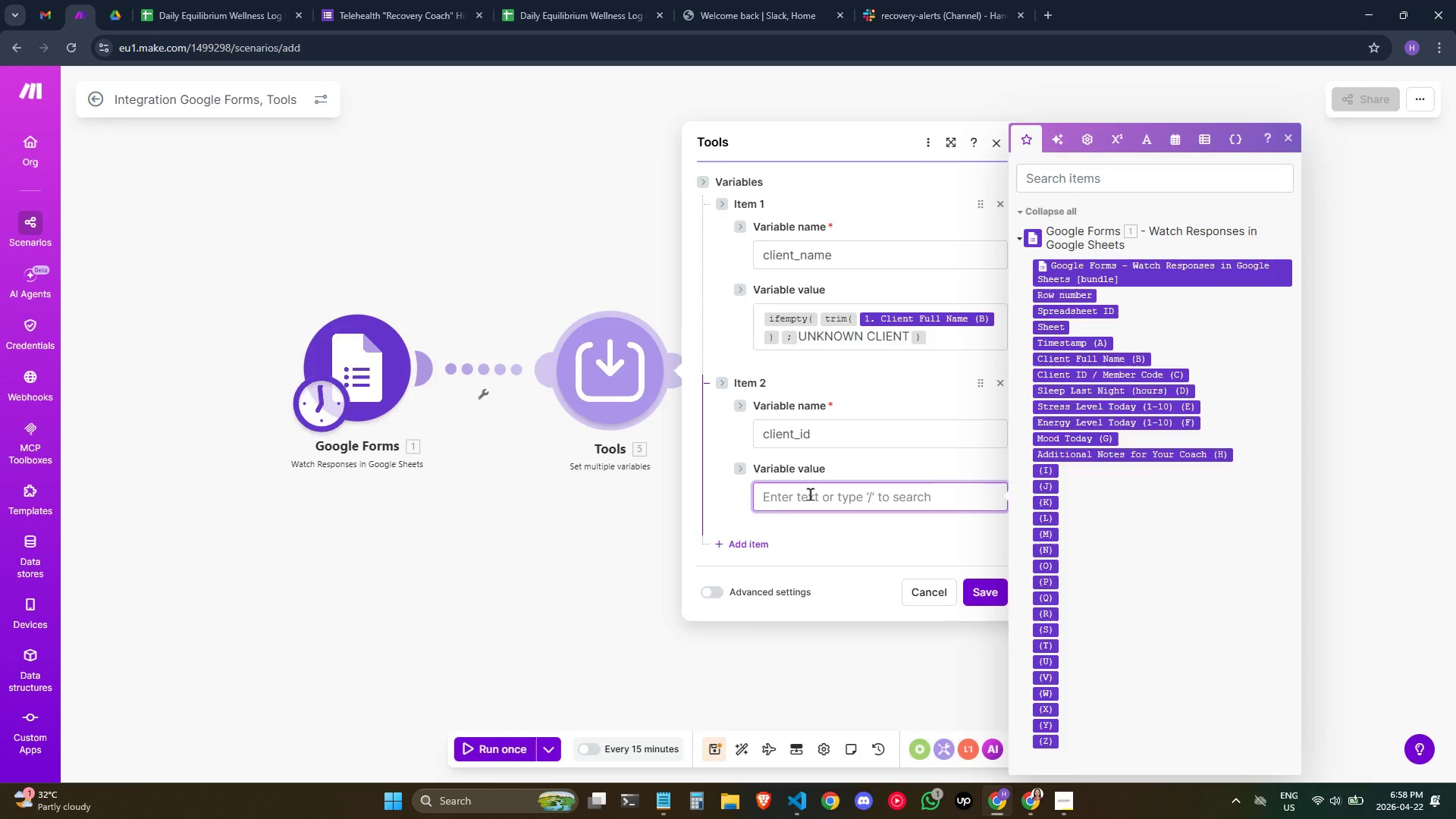 
type(/if)
 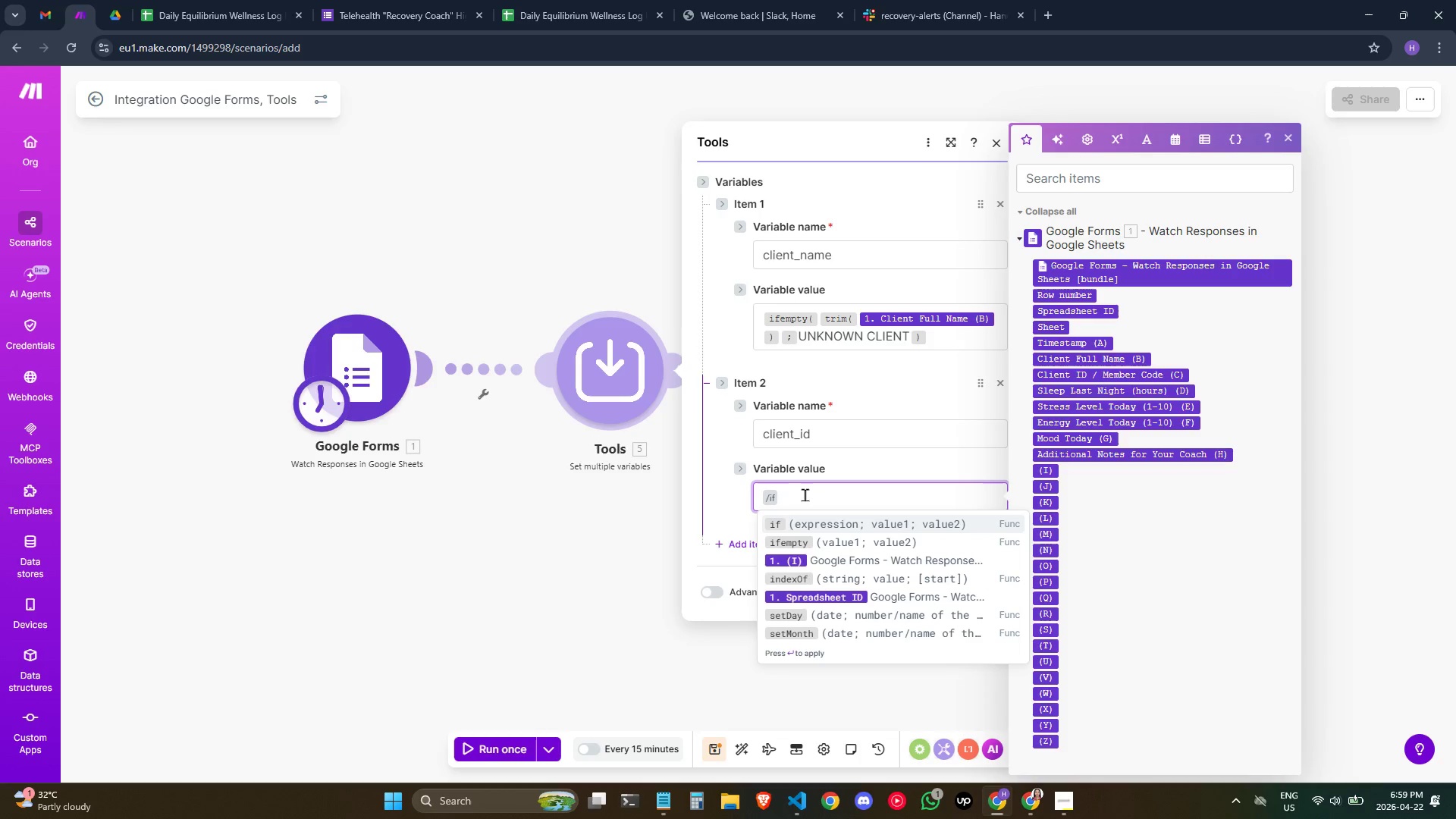 
key(ArrowDown)
 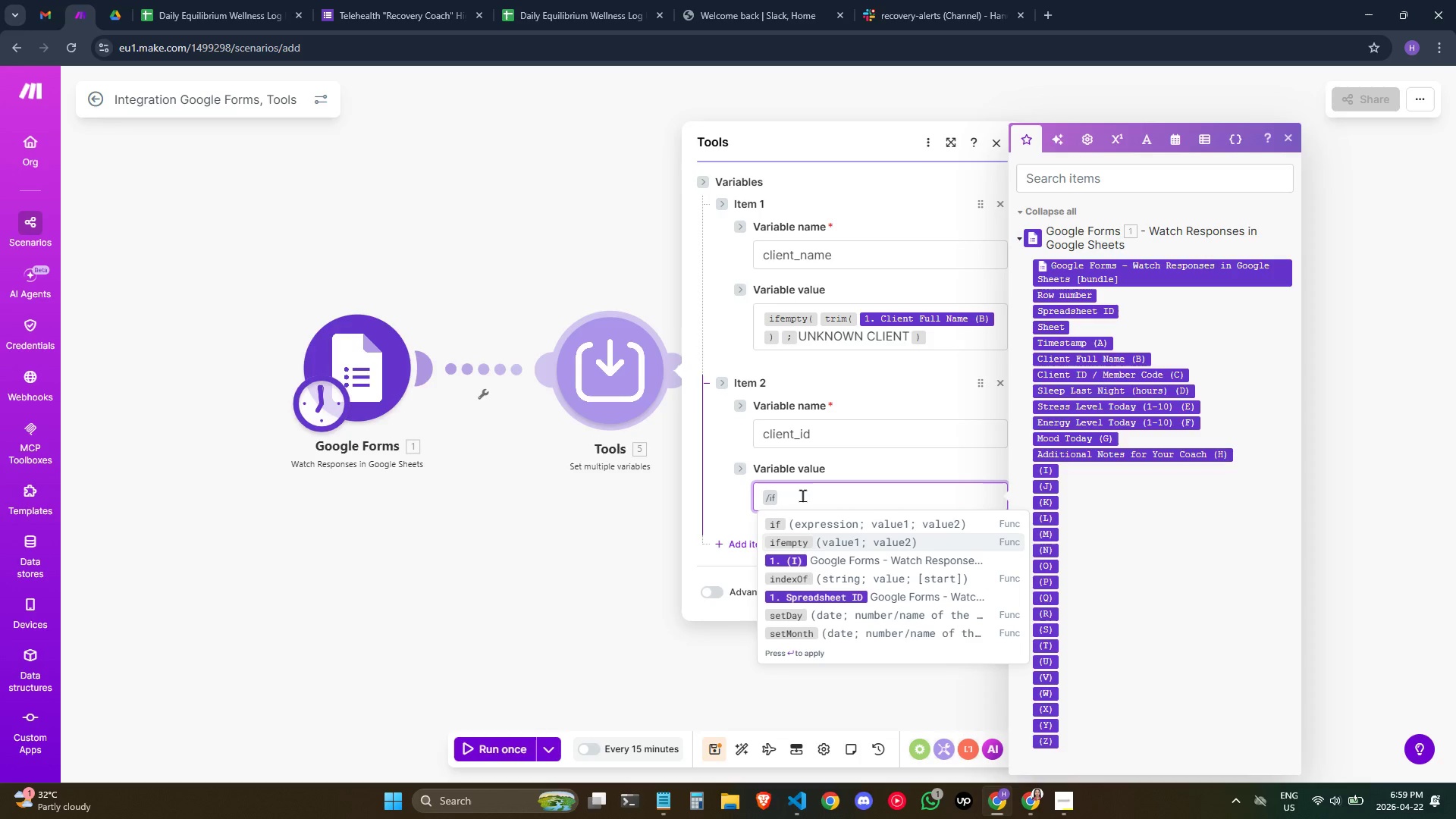 
key(Enter)
 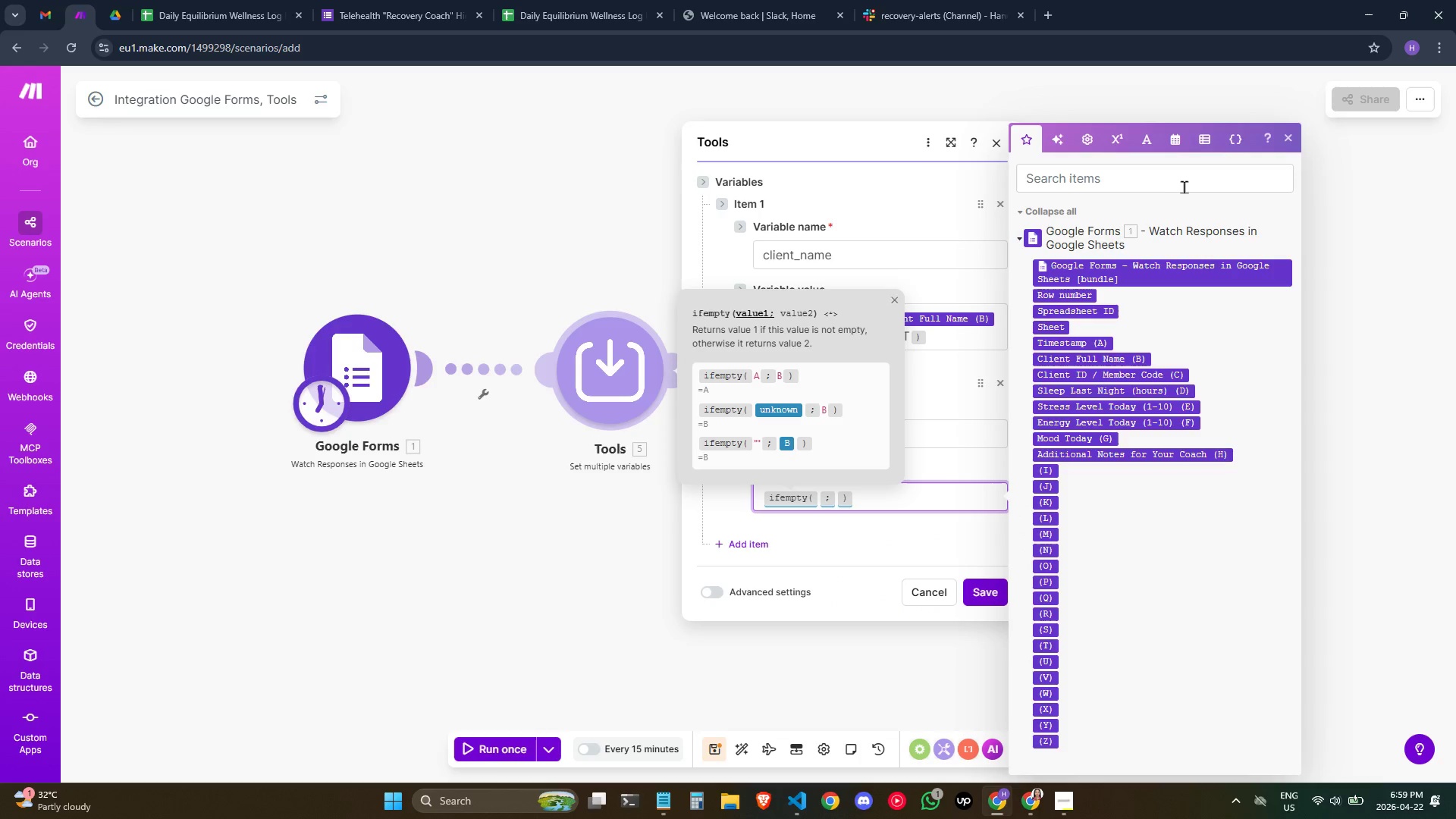 
scroll: coordinate [1158, 284], scroll_direction: down, amount: 3.0
 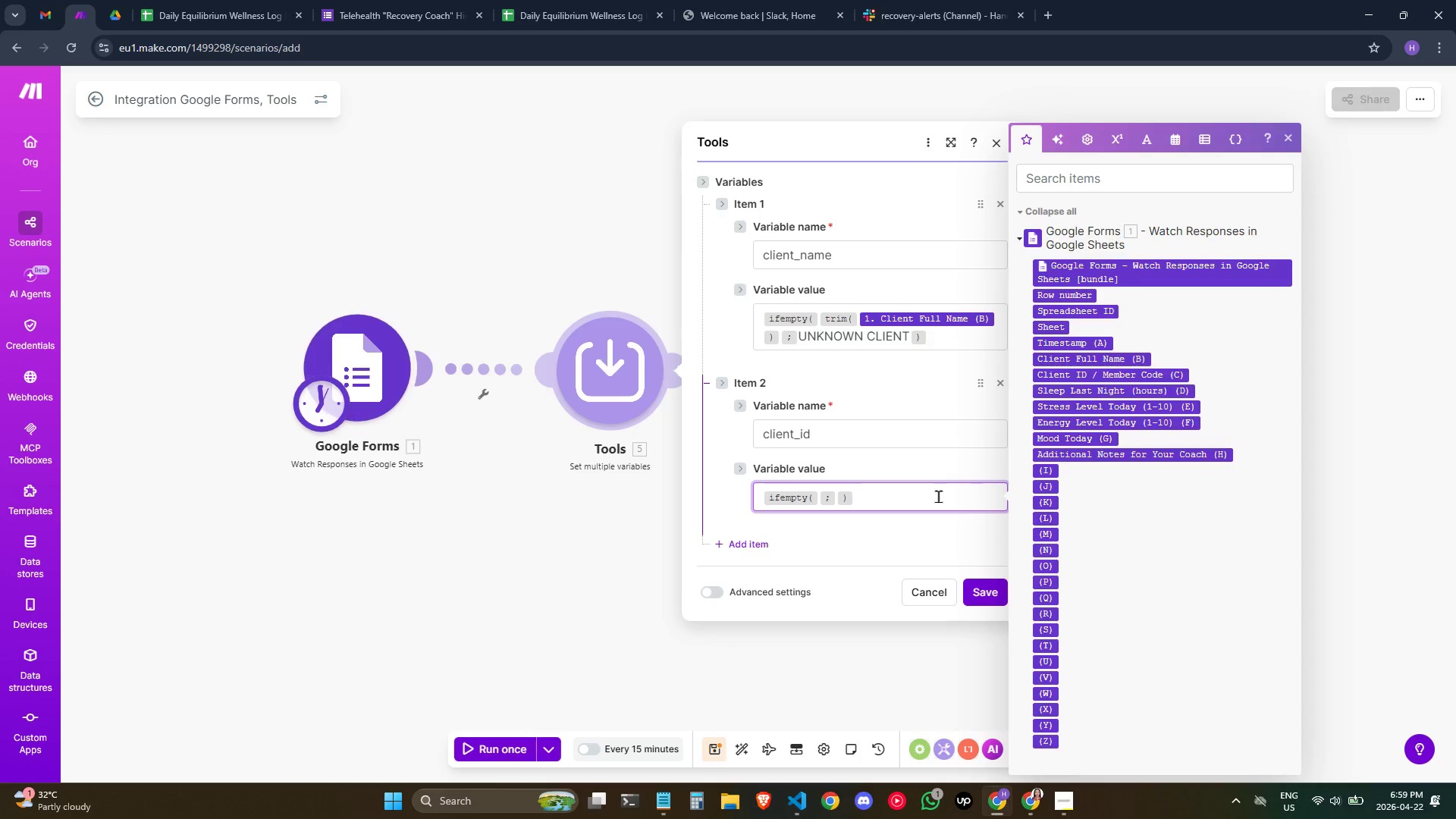 
type(/trim)
 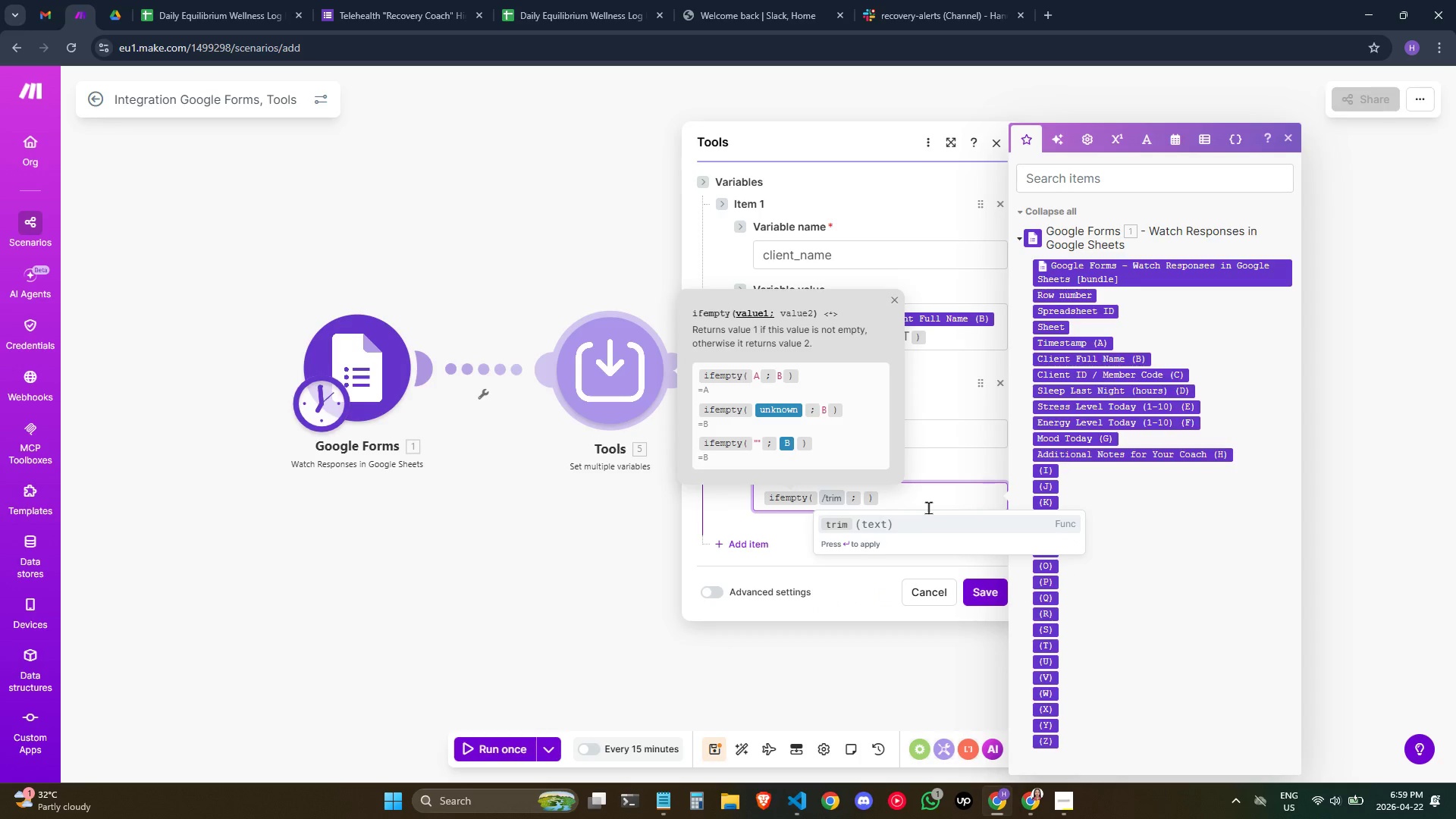 
key(Enter)
 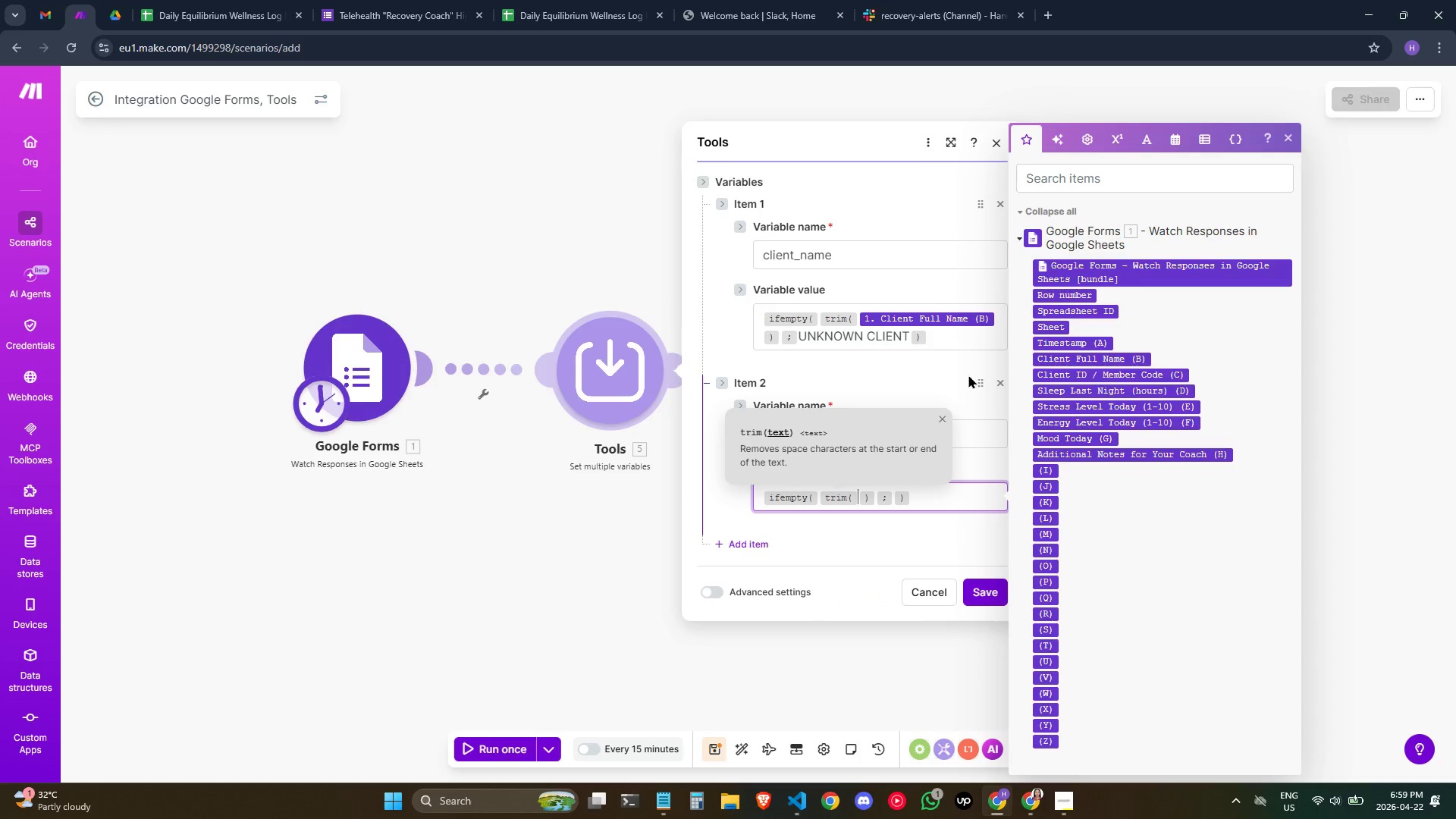 
mouse_move([1090, 347])
 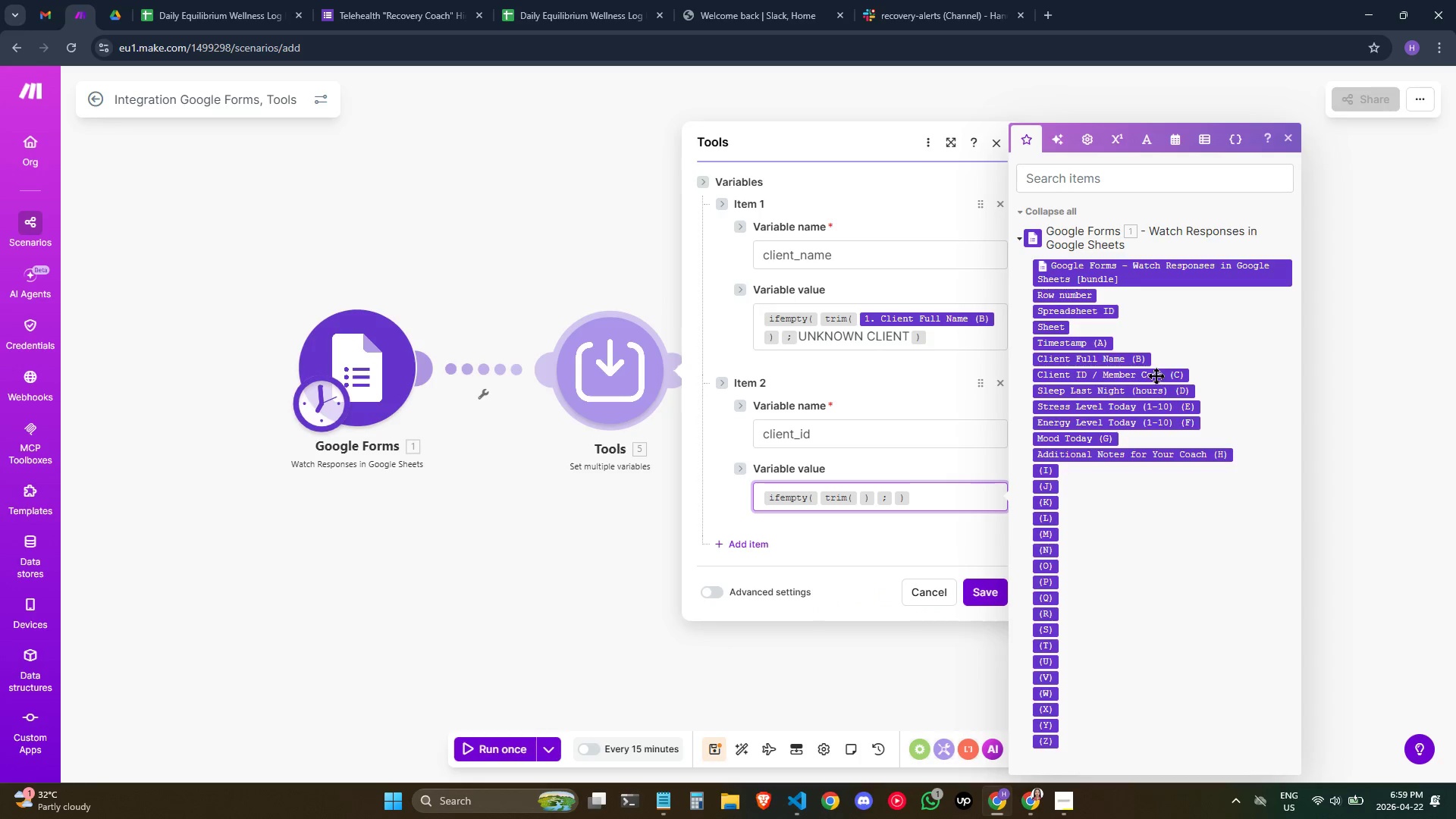 
left_click([1156, 375])
 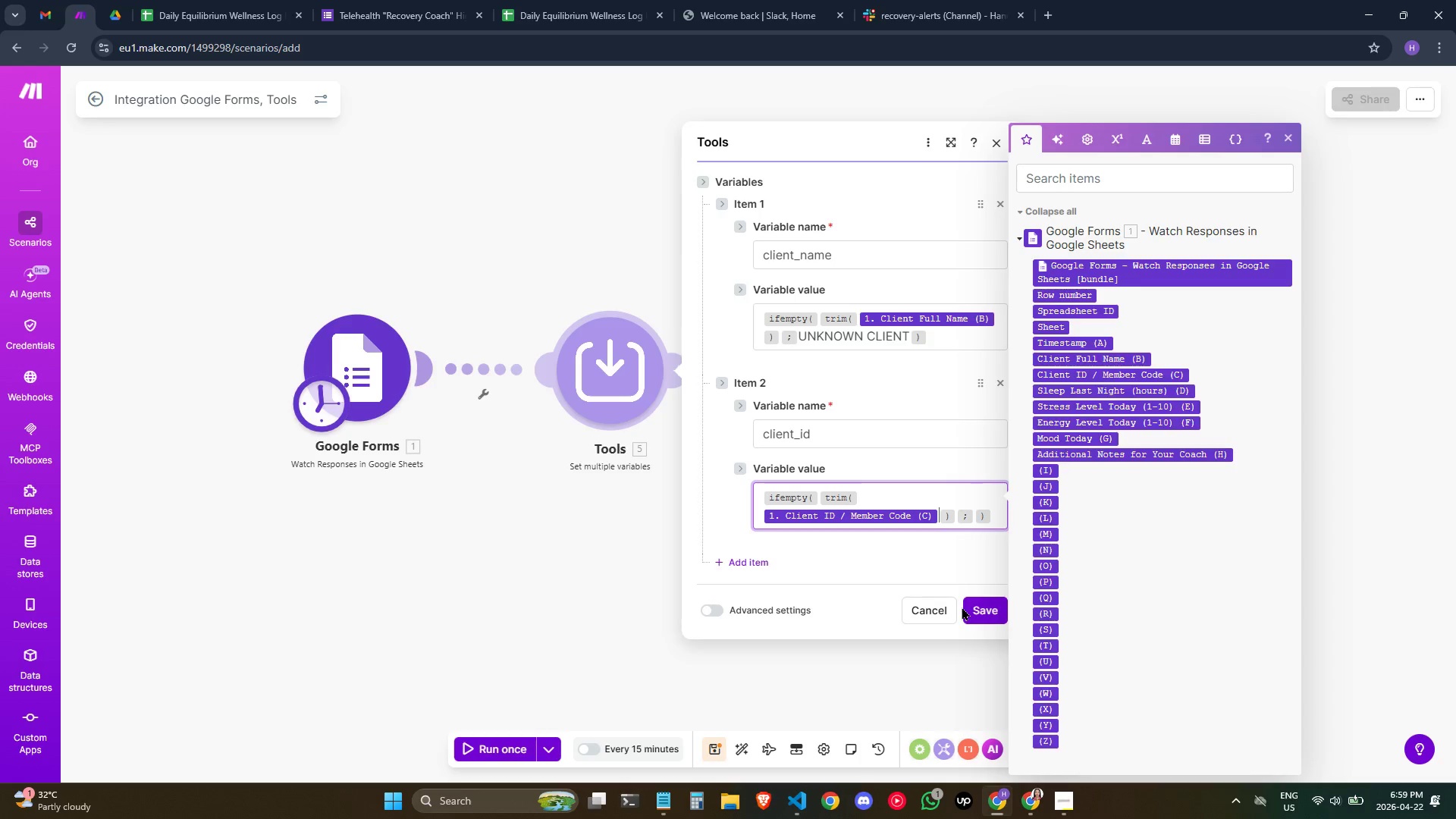 
key(ArrowRight)
 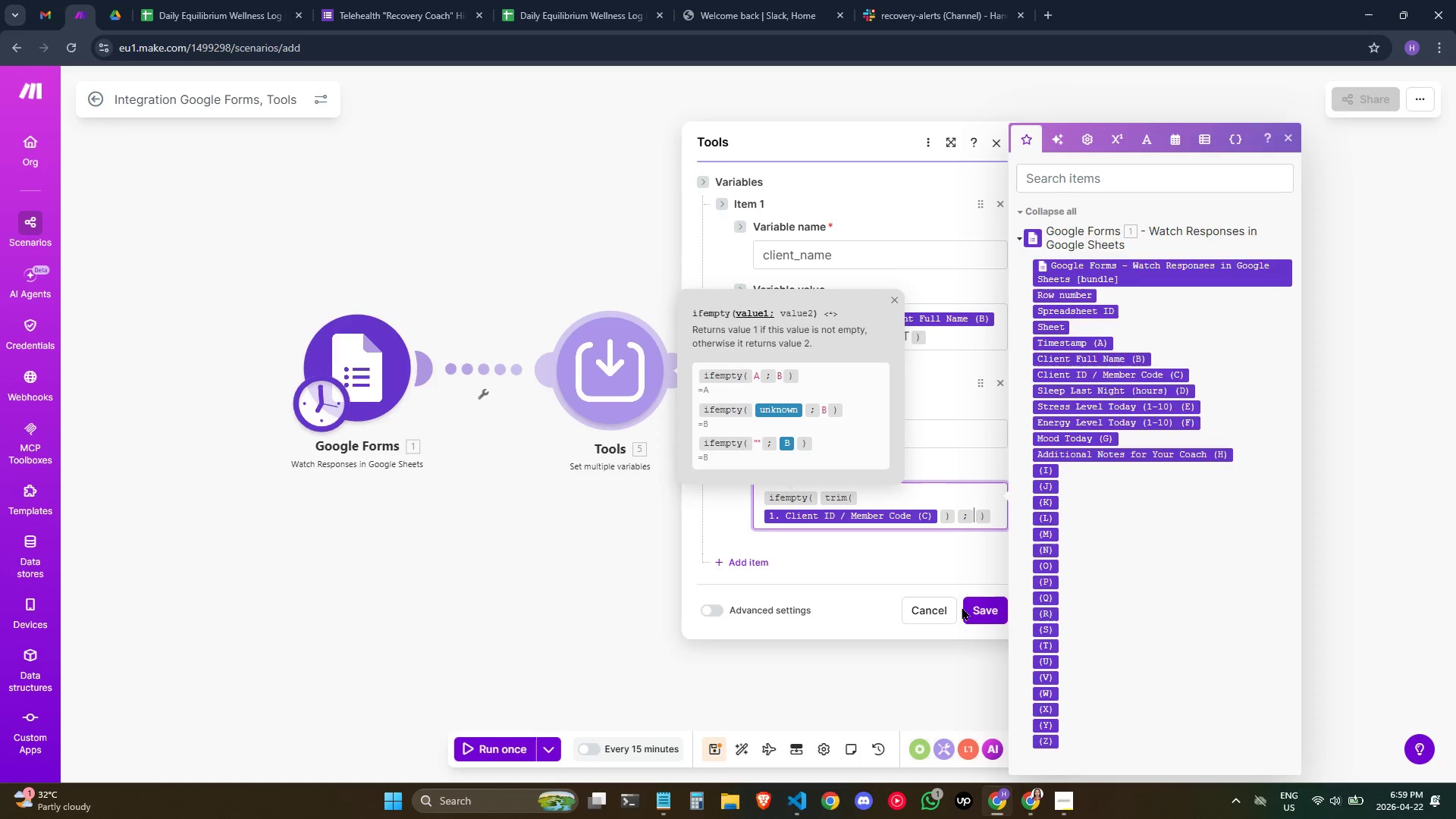 
key(ArrowRight)
 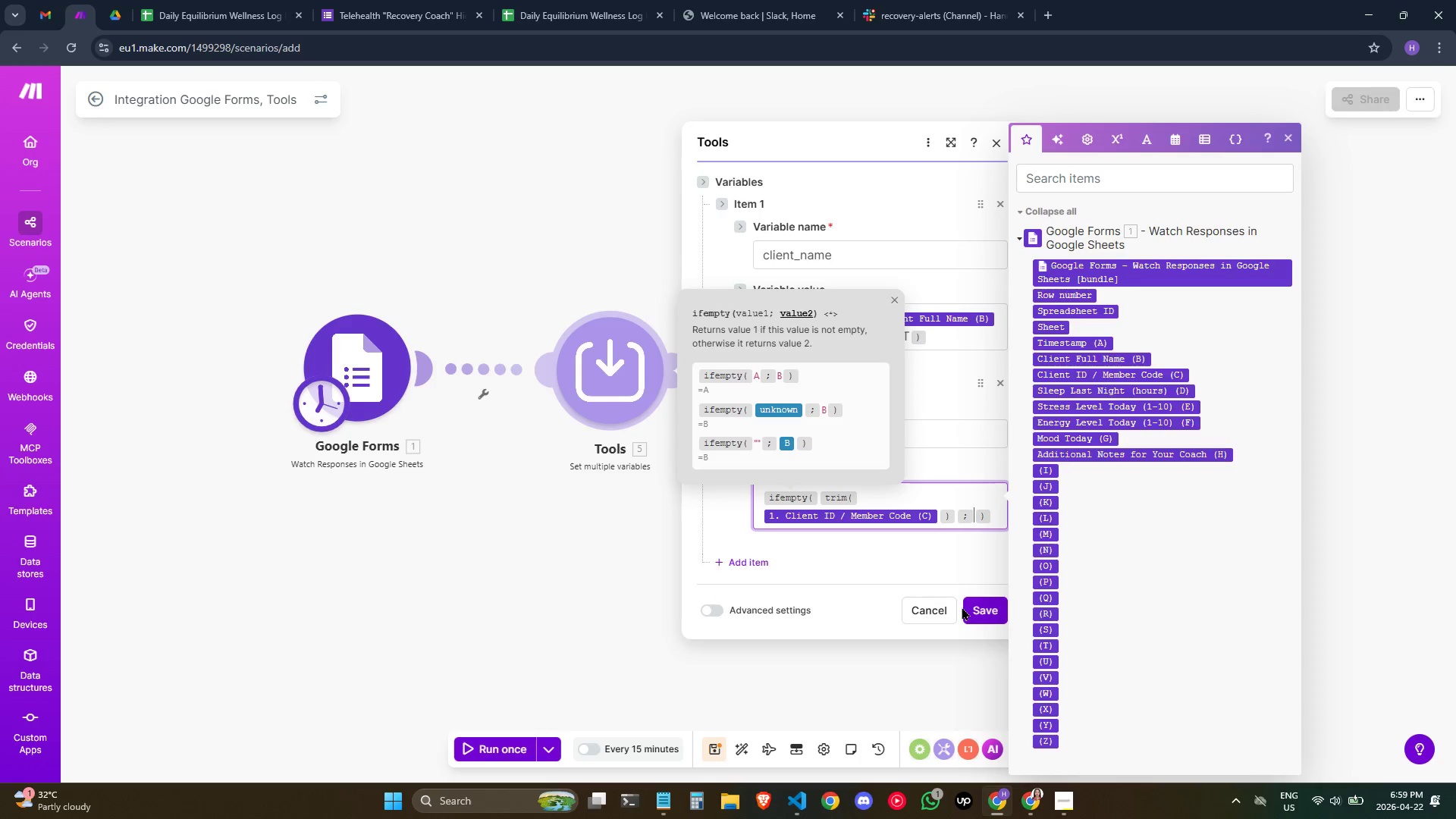 
type(No ID IN )
key(Backspace)
key(Backspace)
key(Backspace)
type(on file)
 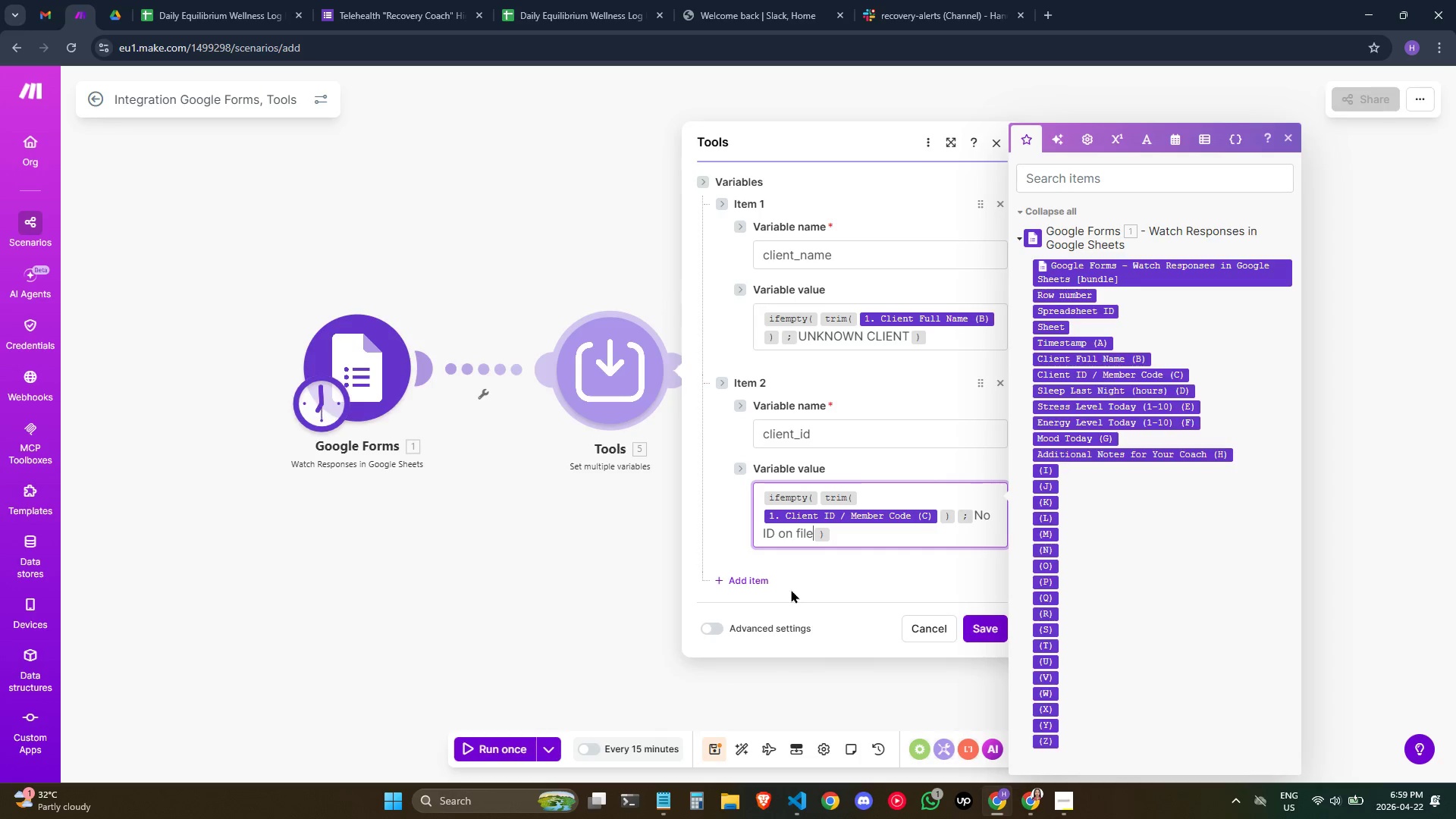 
left_click([761, 587])
 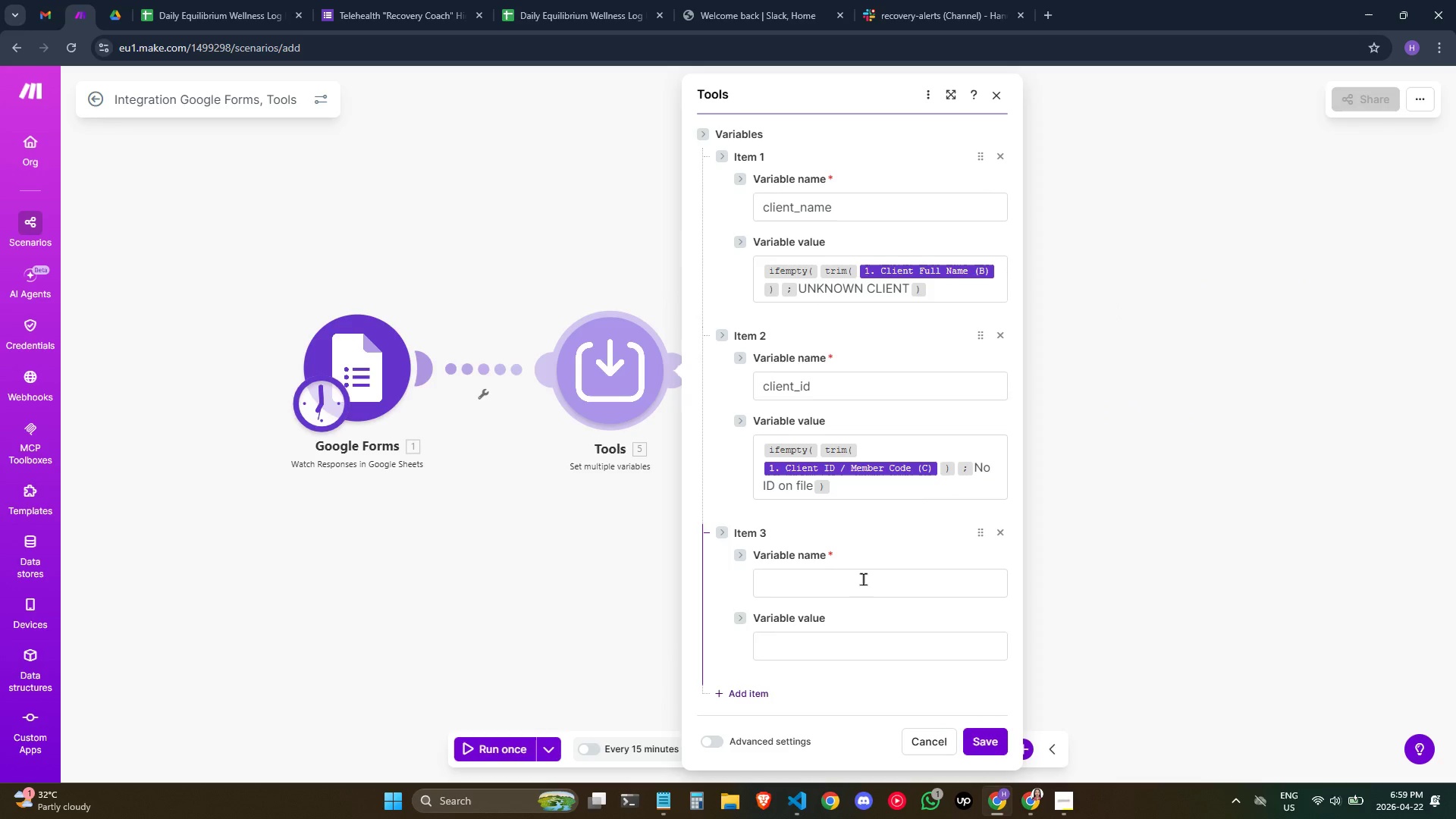 
left_click([863, 582])
 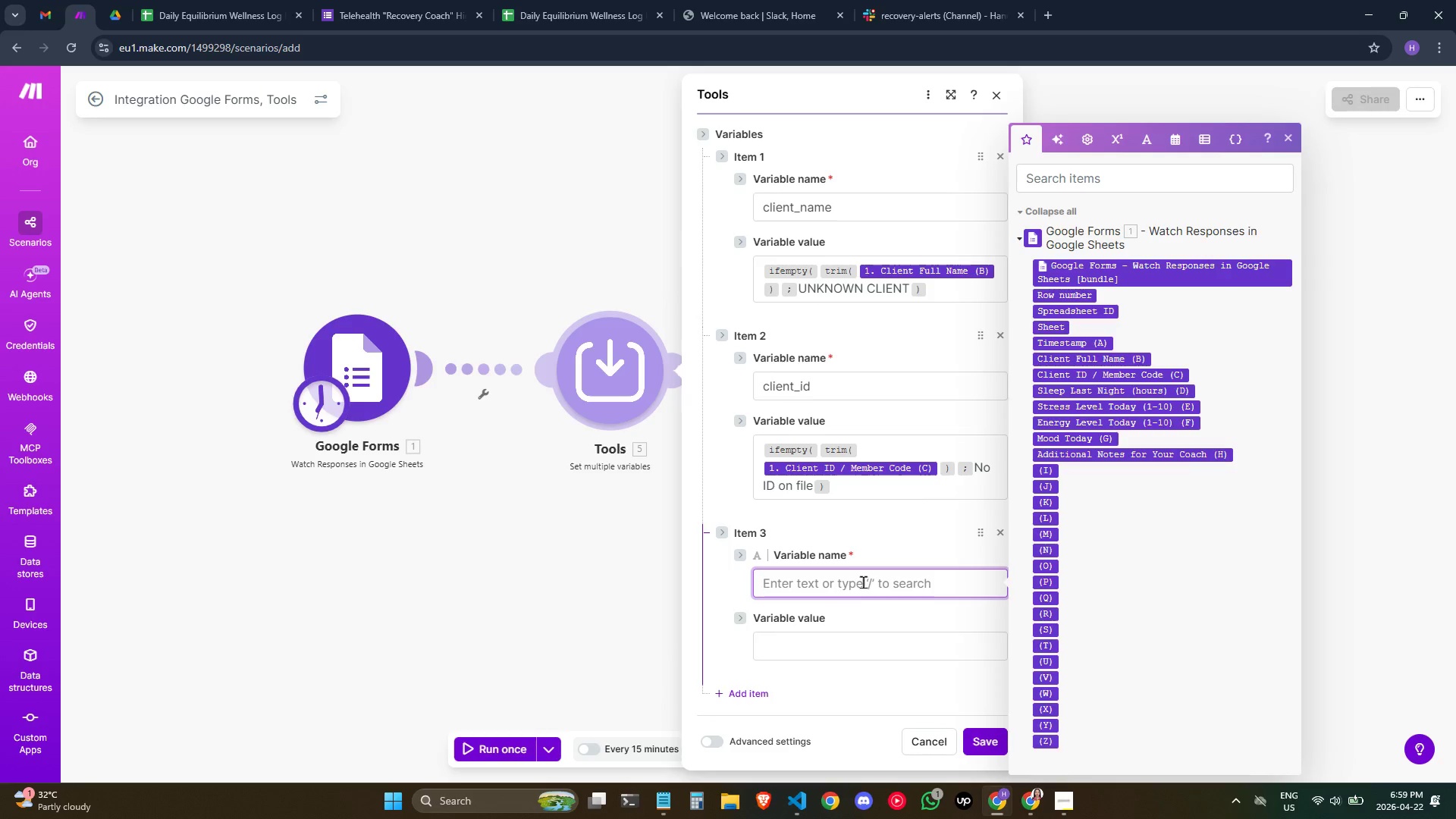 
type(sleep_hour)
 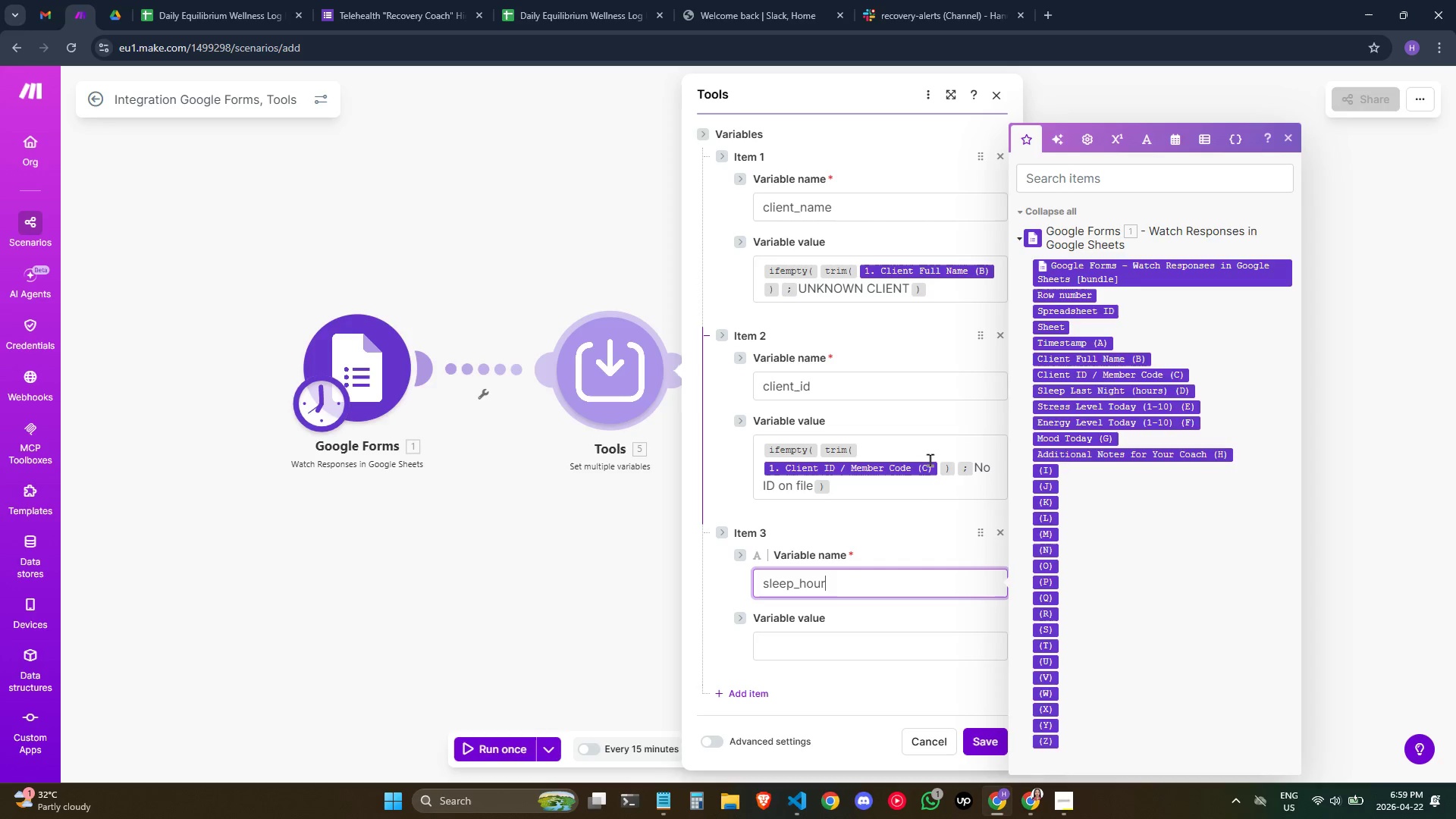 
key(S)
 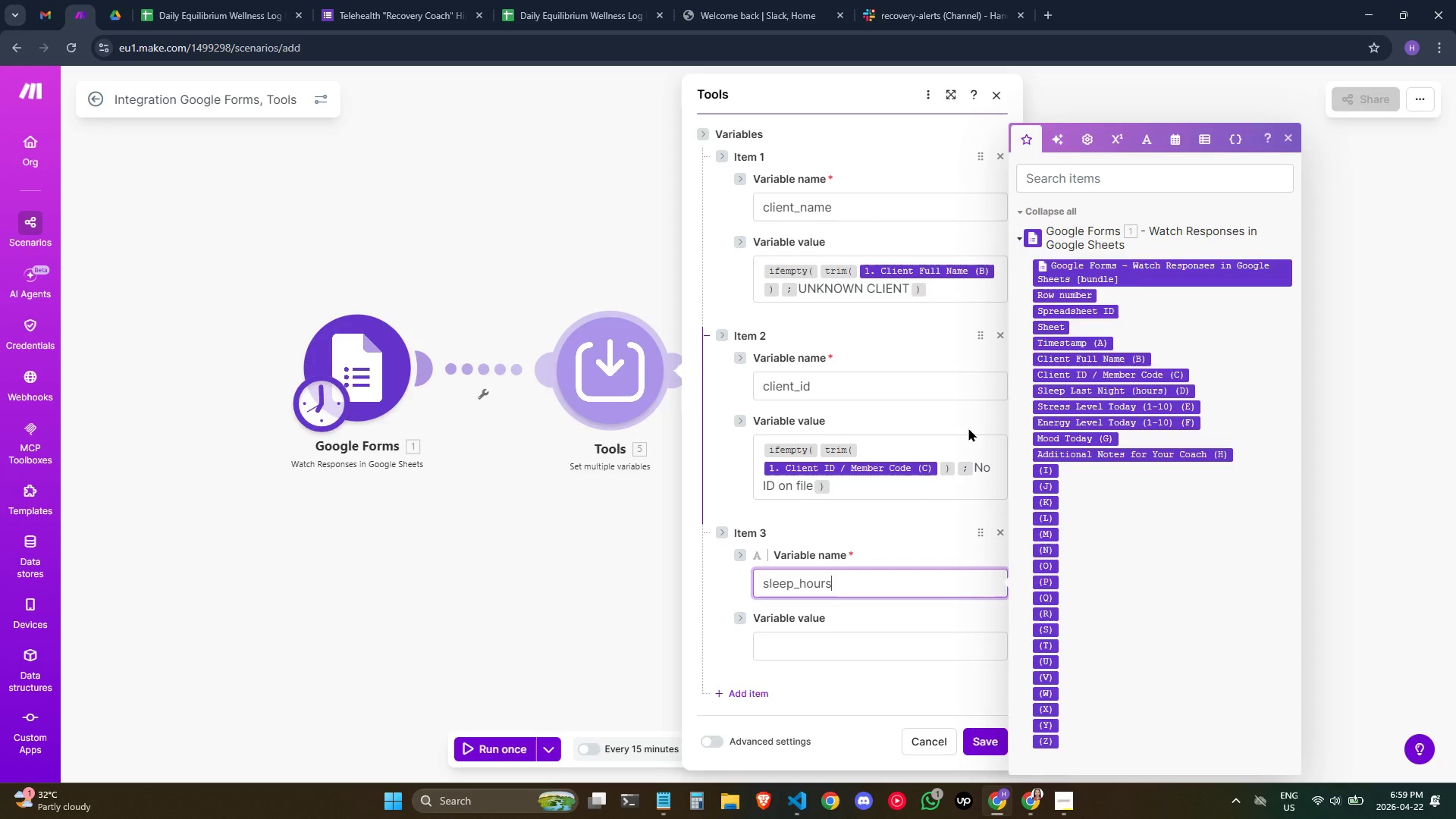 
scroll: coordinate [843, 561], scroll_direction: down, amount: 5.0
 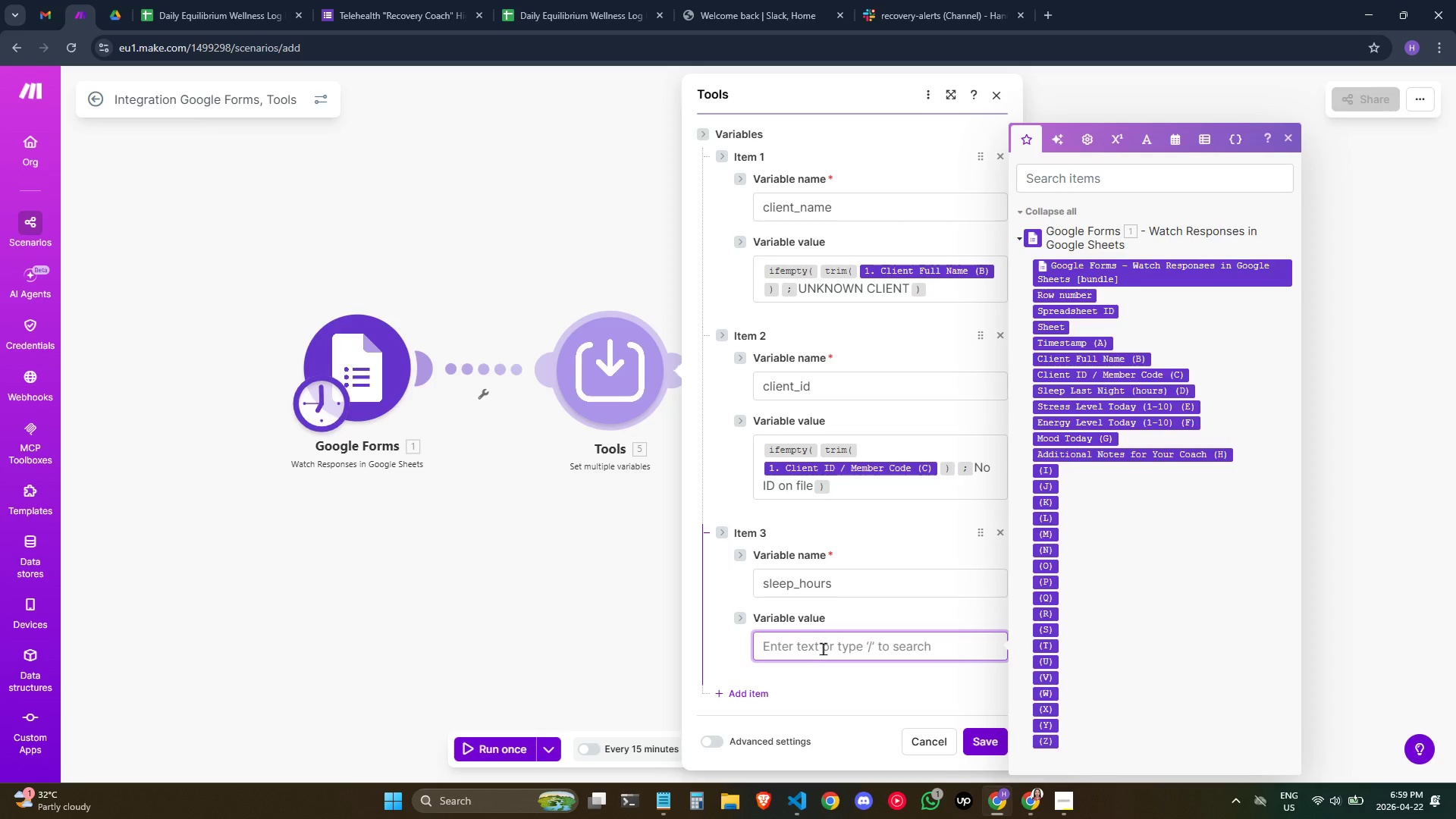 
type(/parse)
 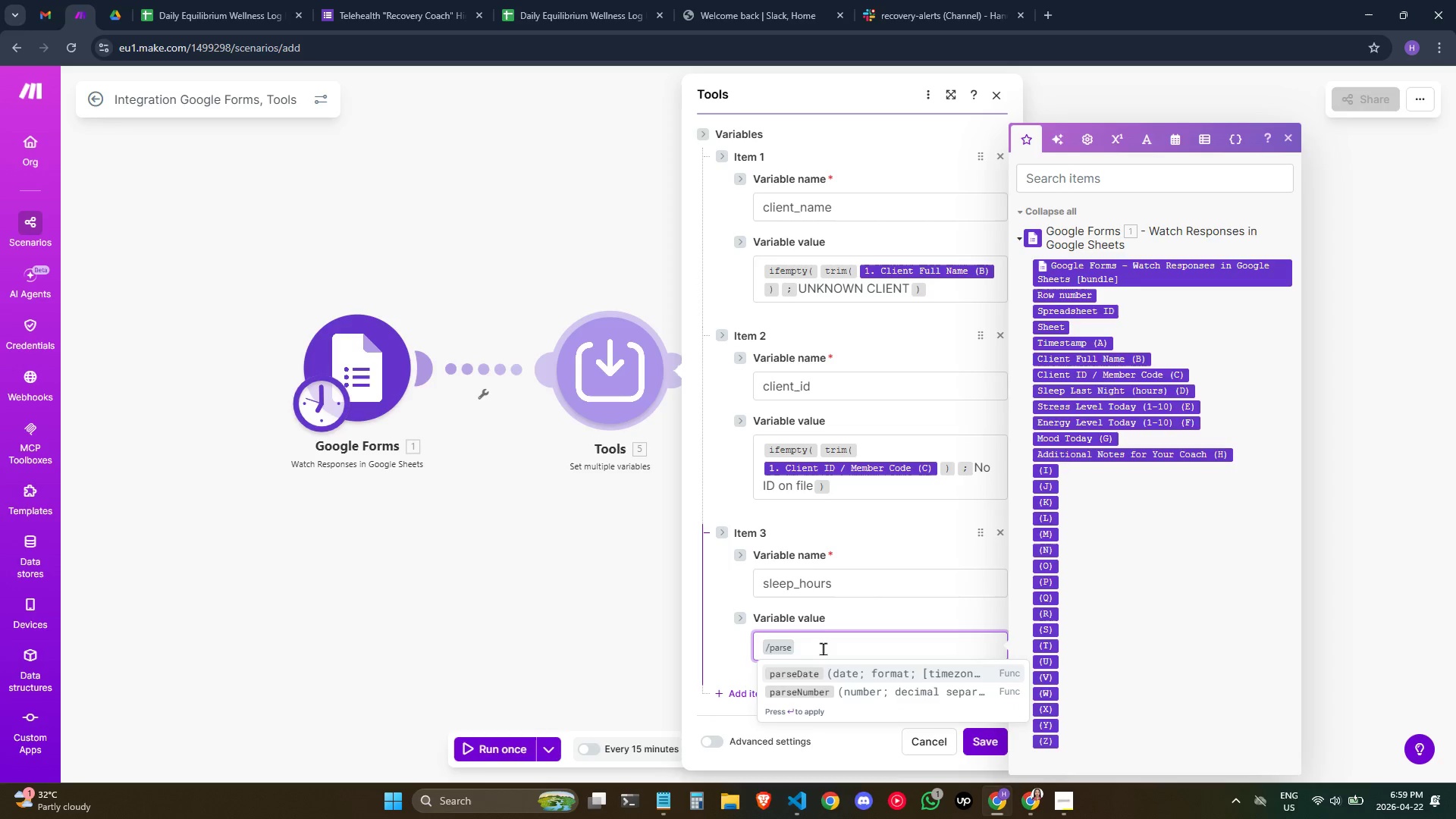 
key(ArrowDown)
 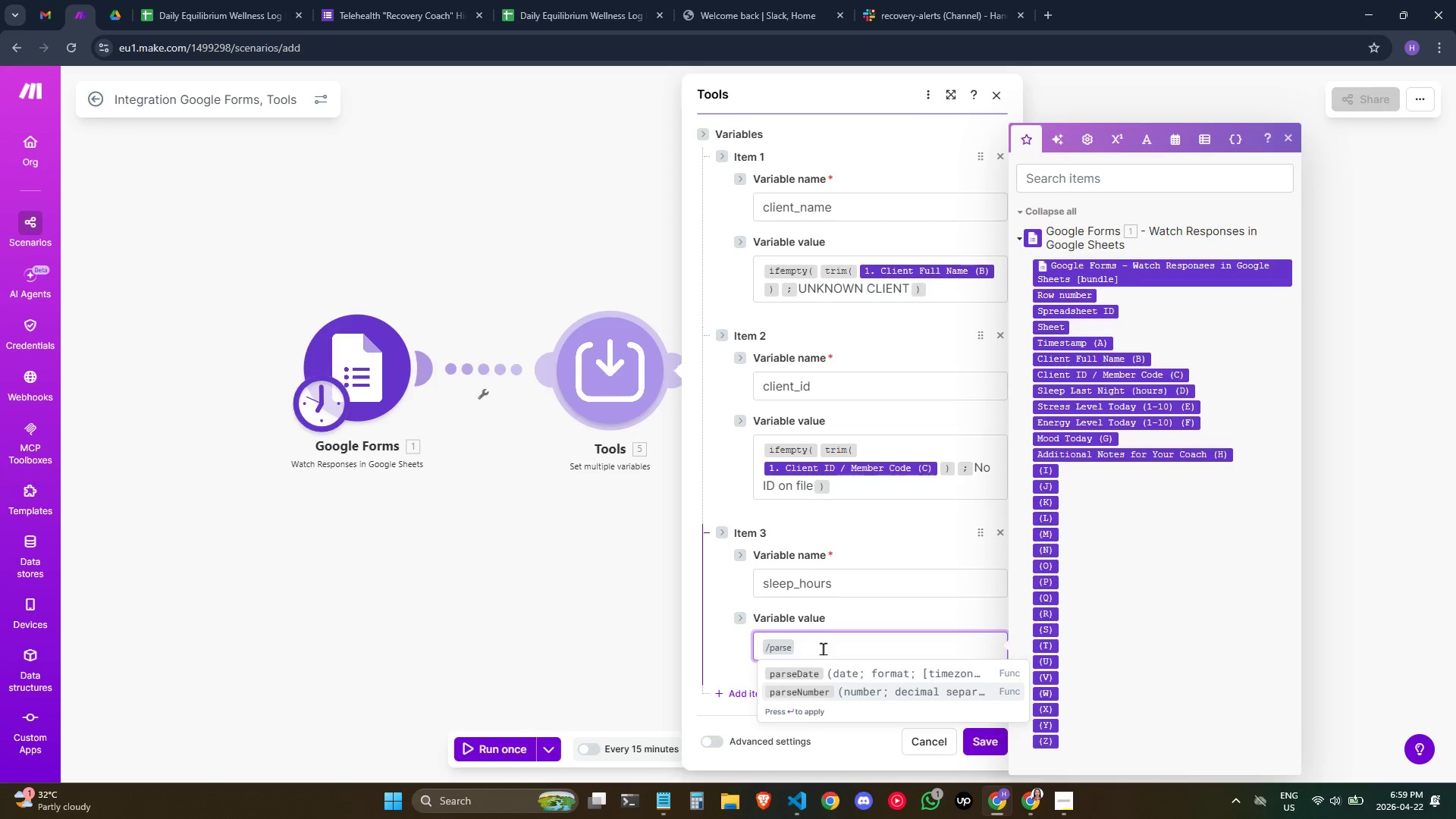 
key(Enter)
 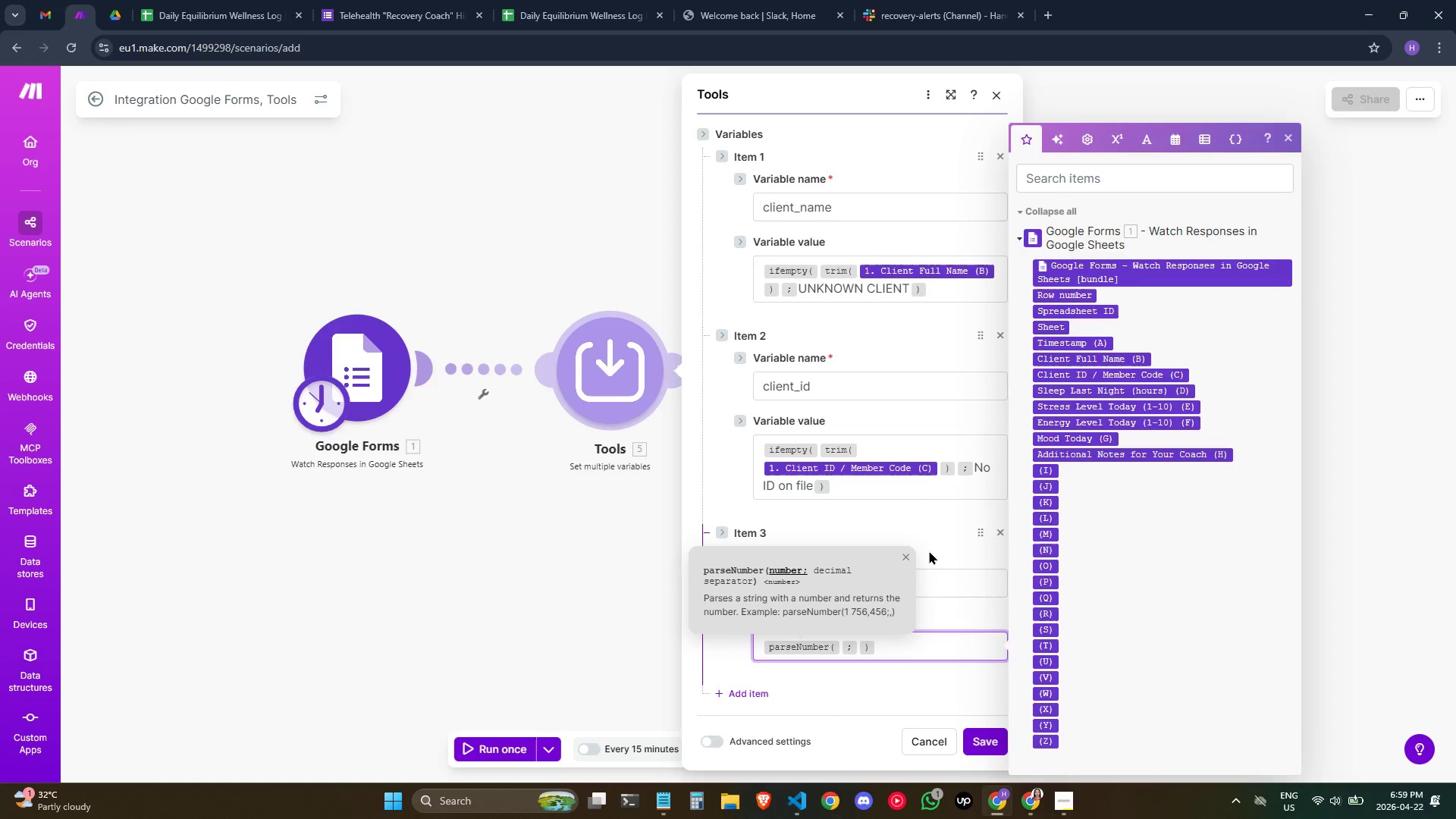 
key(Control+ControlRight)
 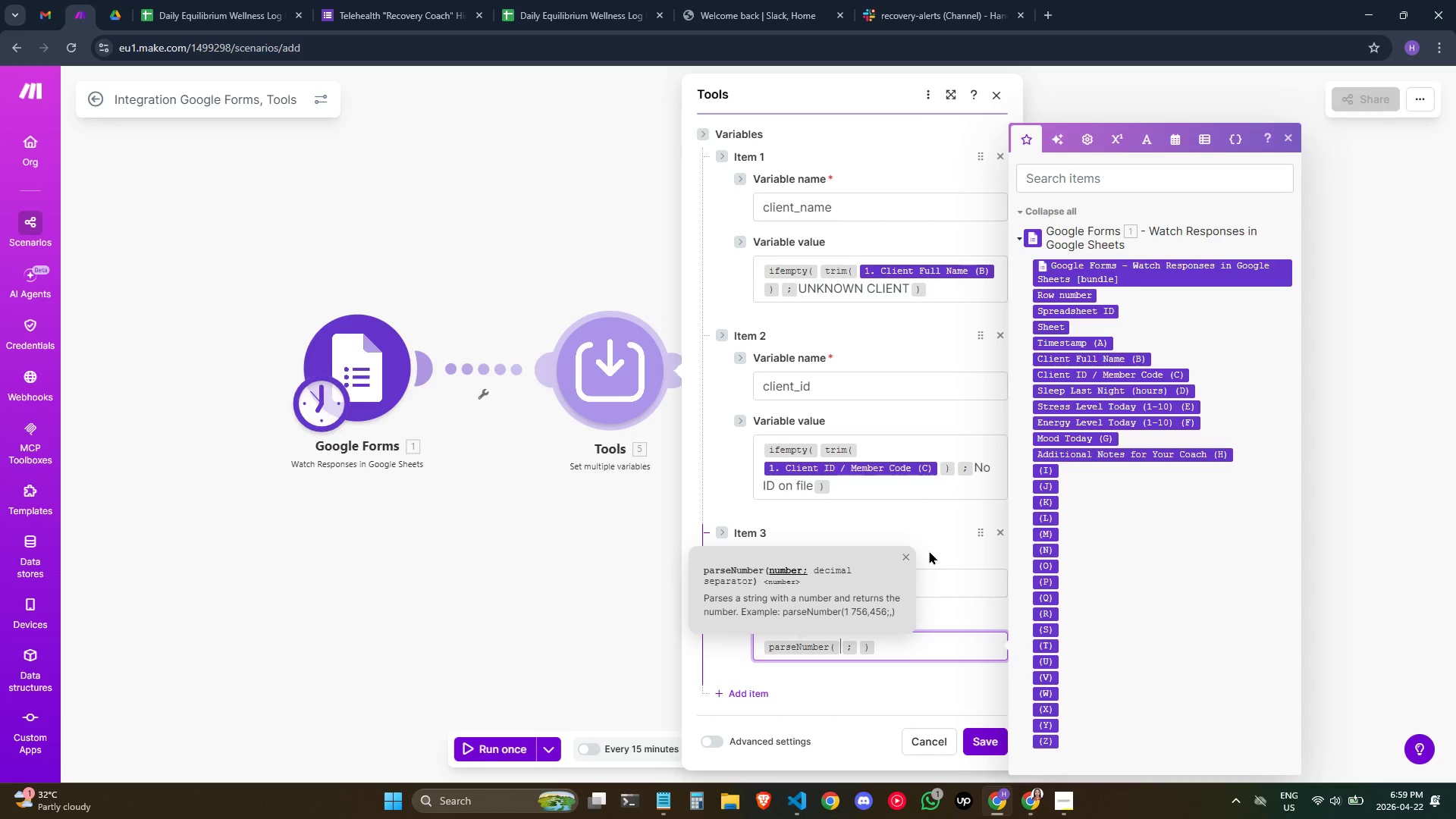 
key(ArrowRight)
 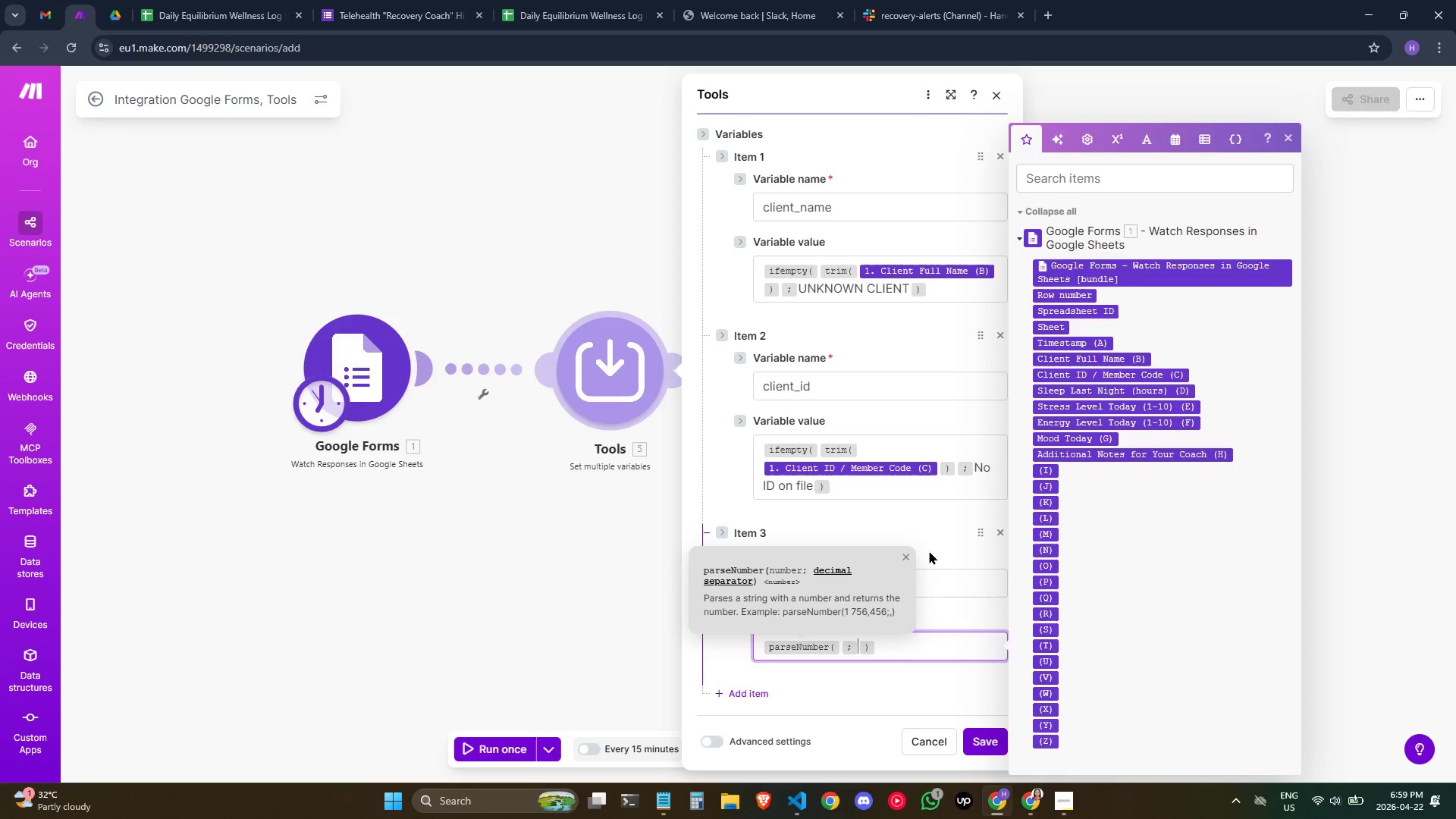 
key(Control+ControlRight)
 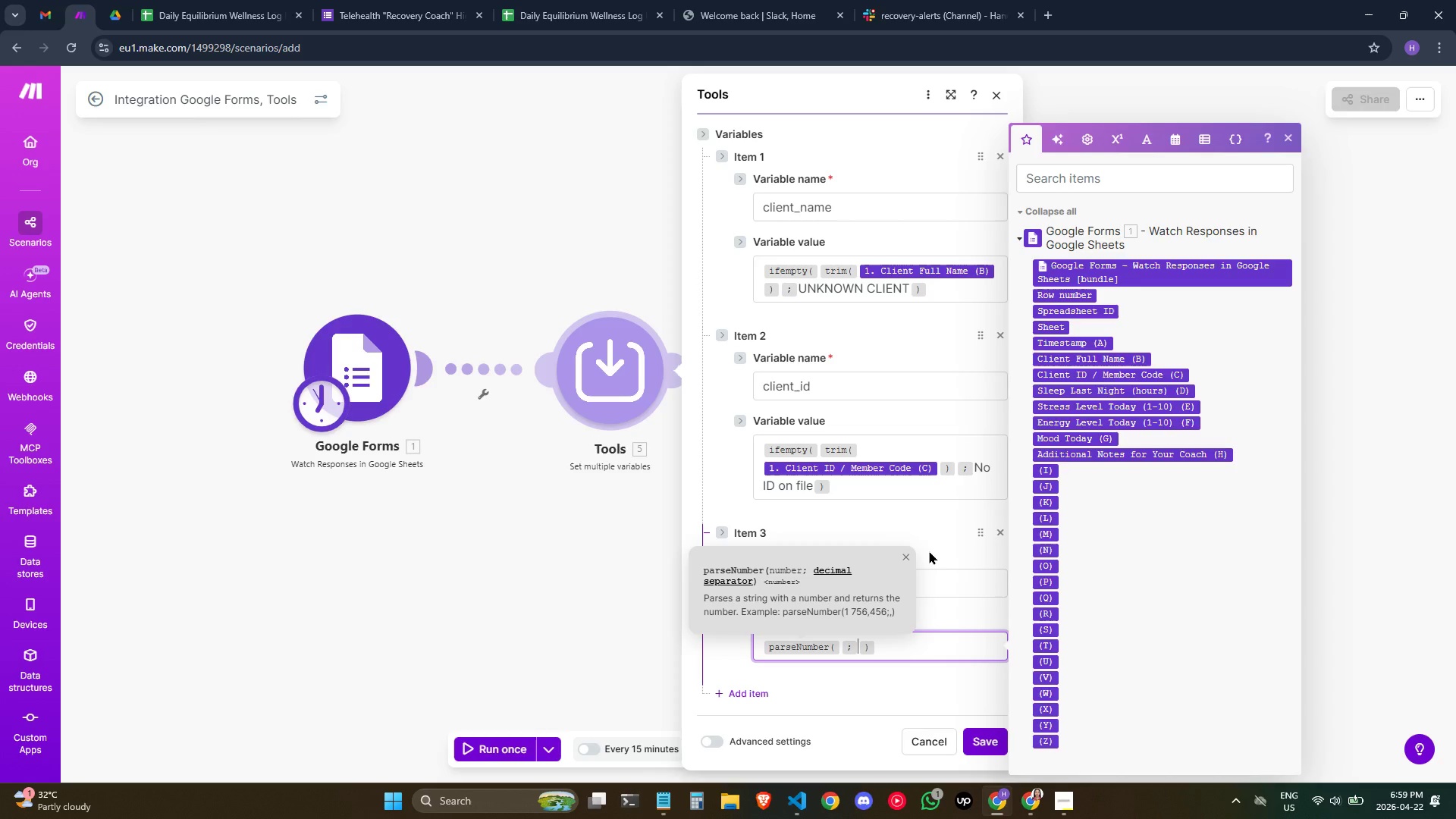 
key(Control+ControlRight)
 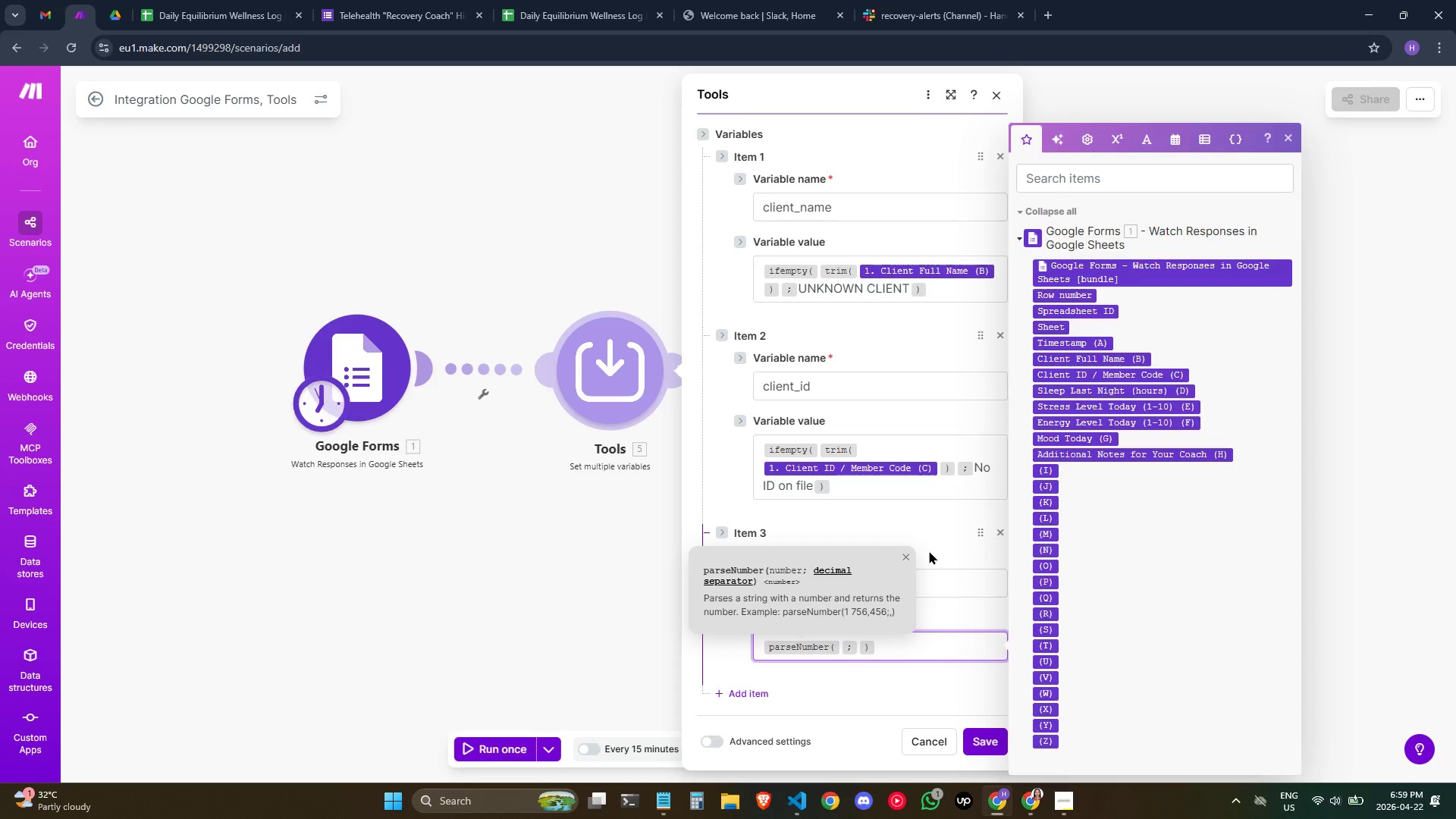 
key(ArrowLeft)
 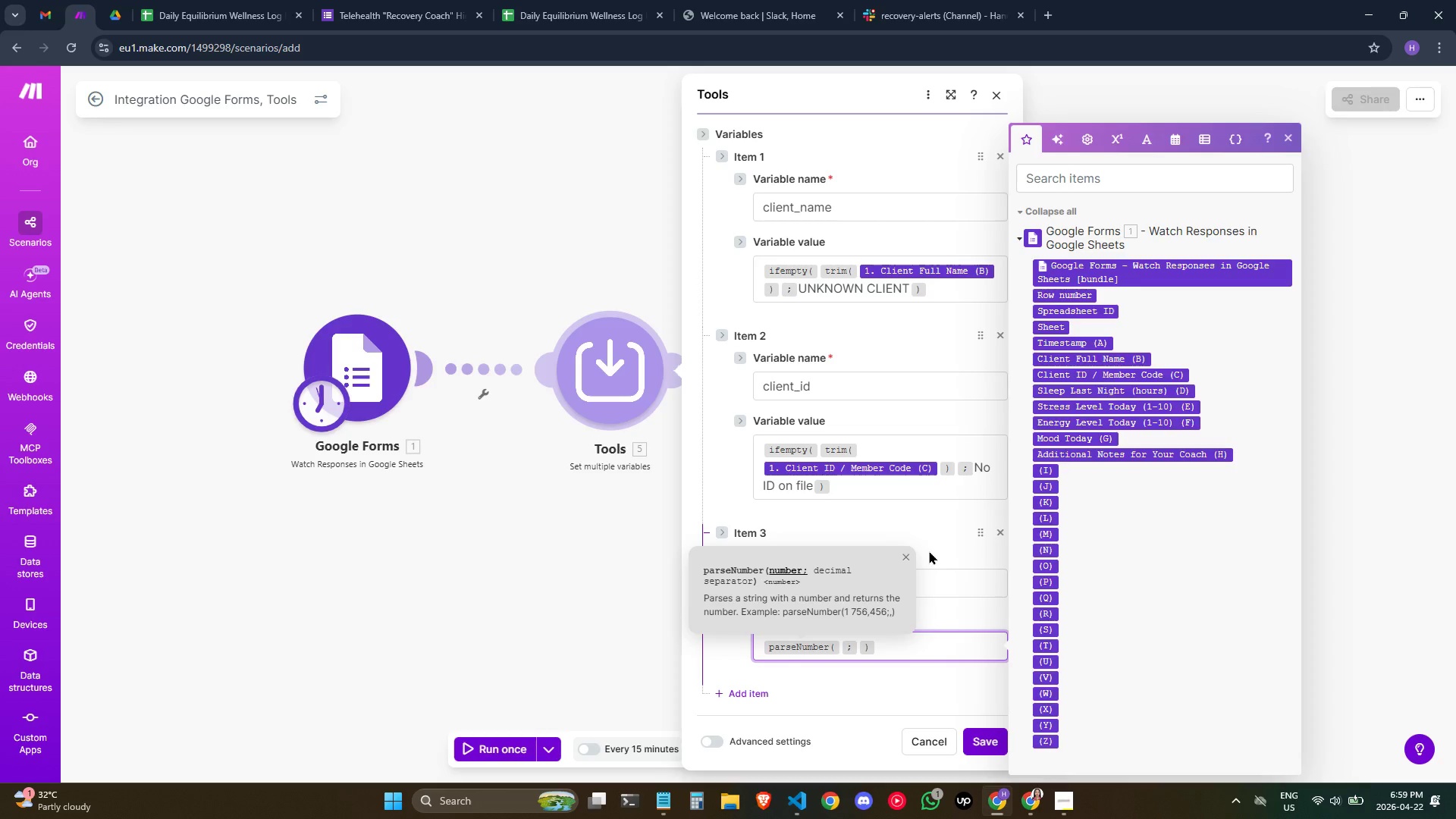 
type(/tri)
 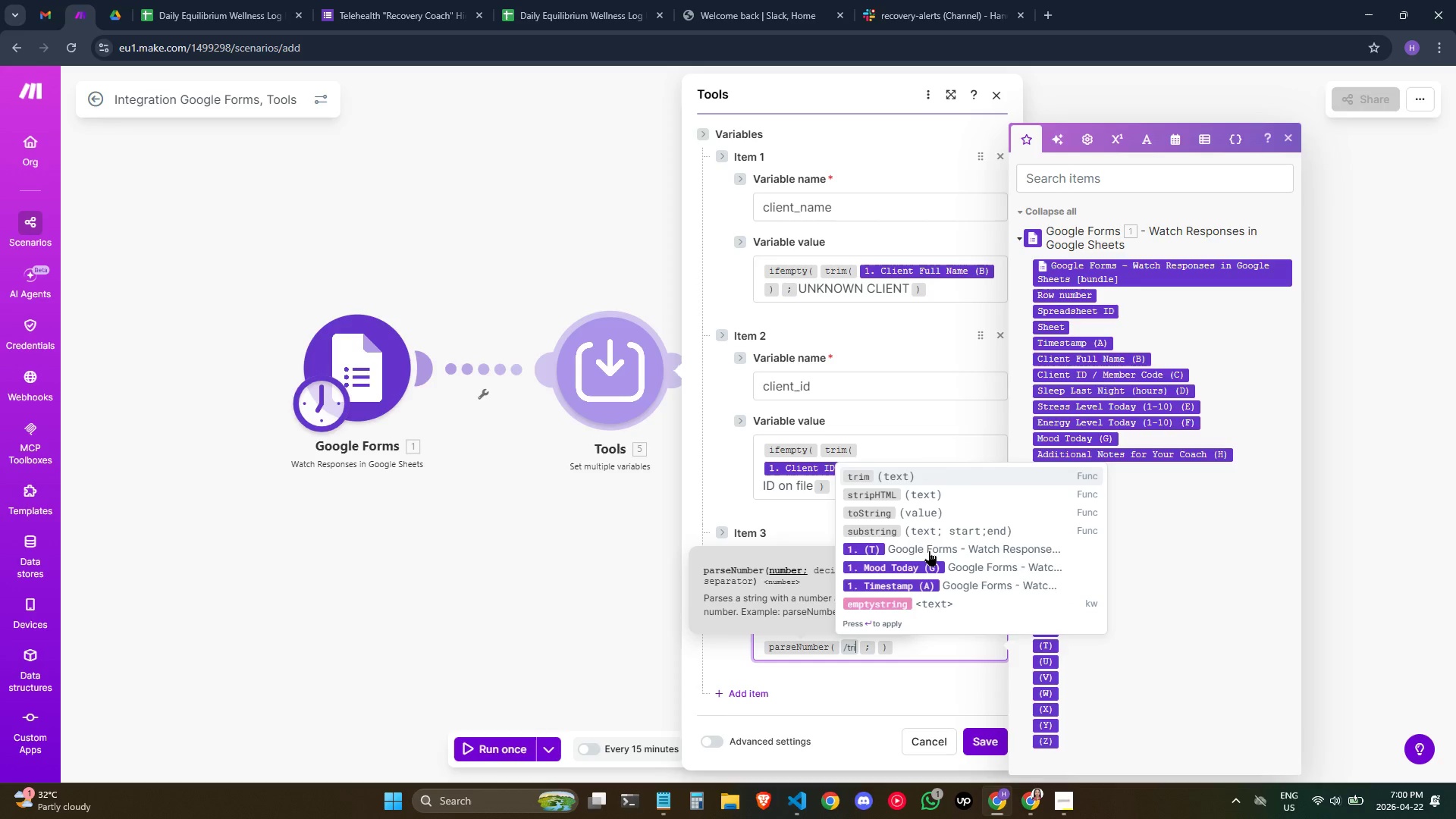 
key(Enter)
 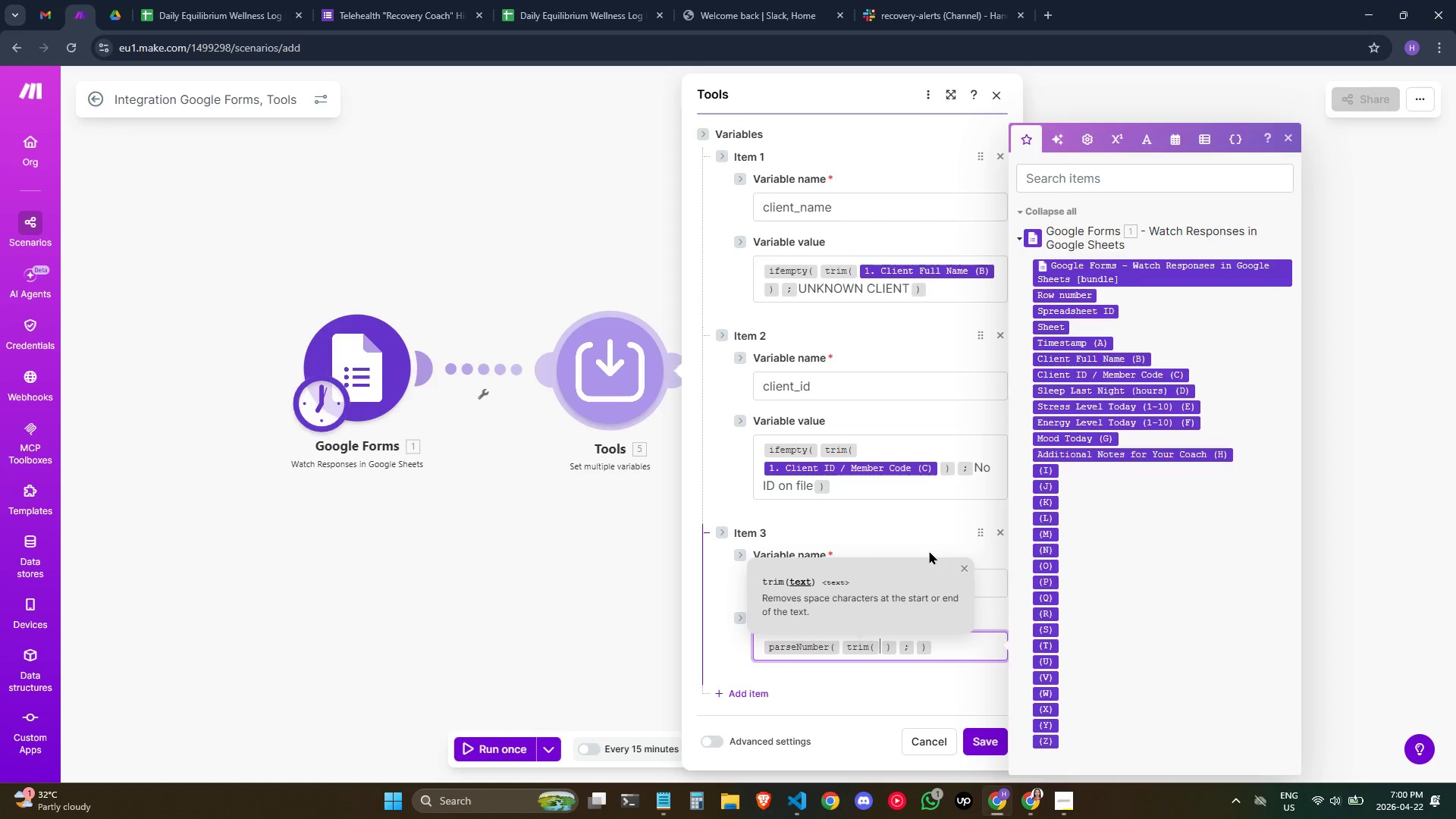 
wait(8.11)
 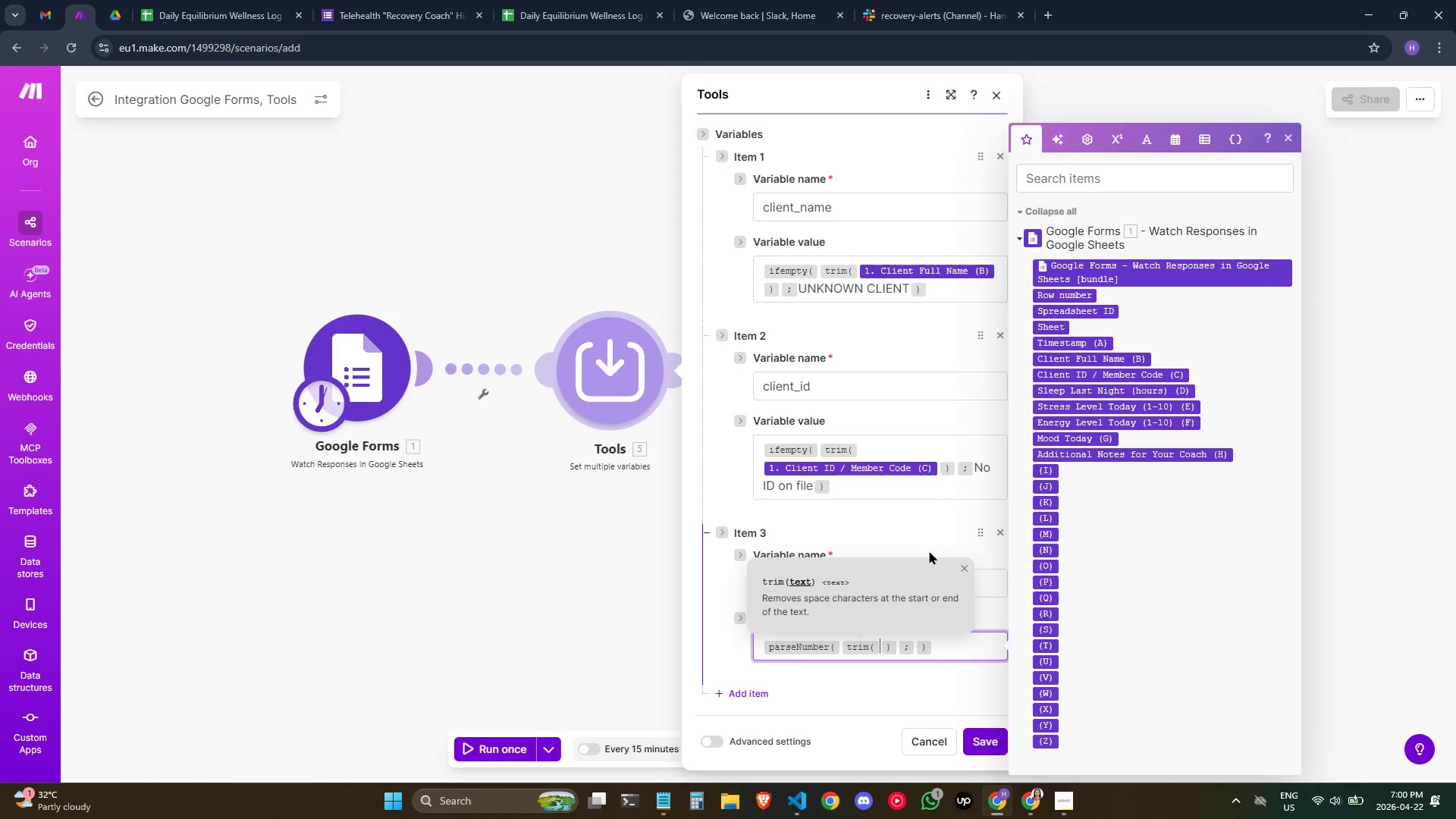 
left_click([1147, 390])
 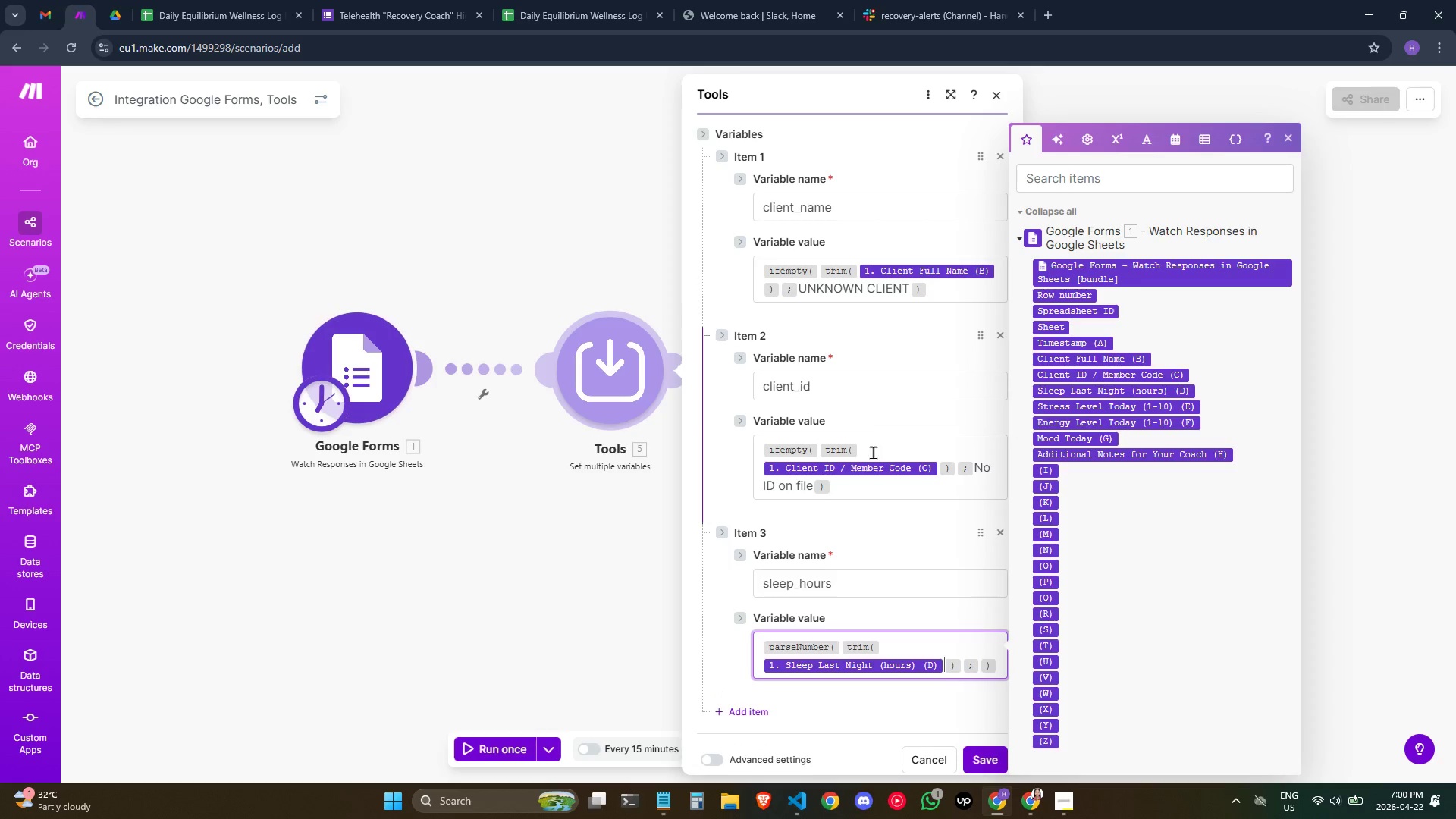 
scroll: coordinate [883, 485], scroll_direction: down, amount: 7.0
 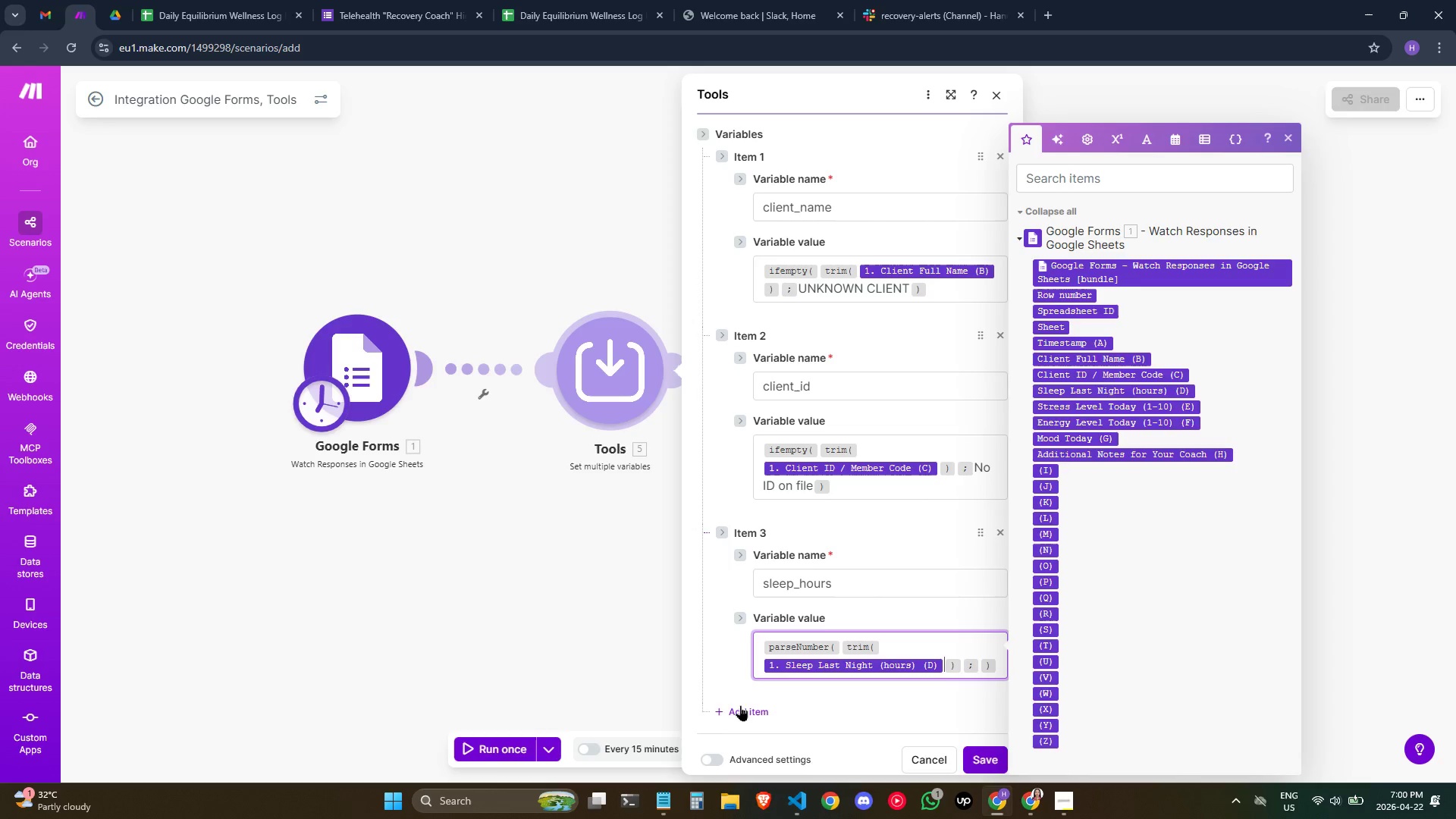 
left_click([742, 707])
 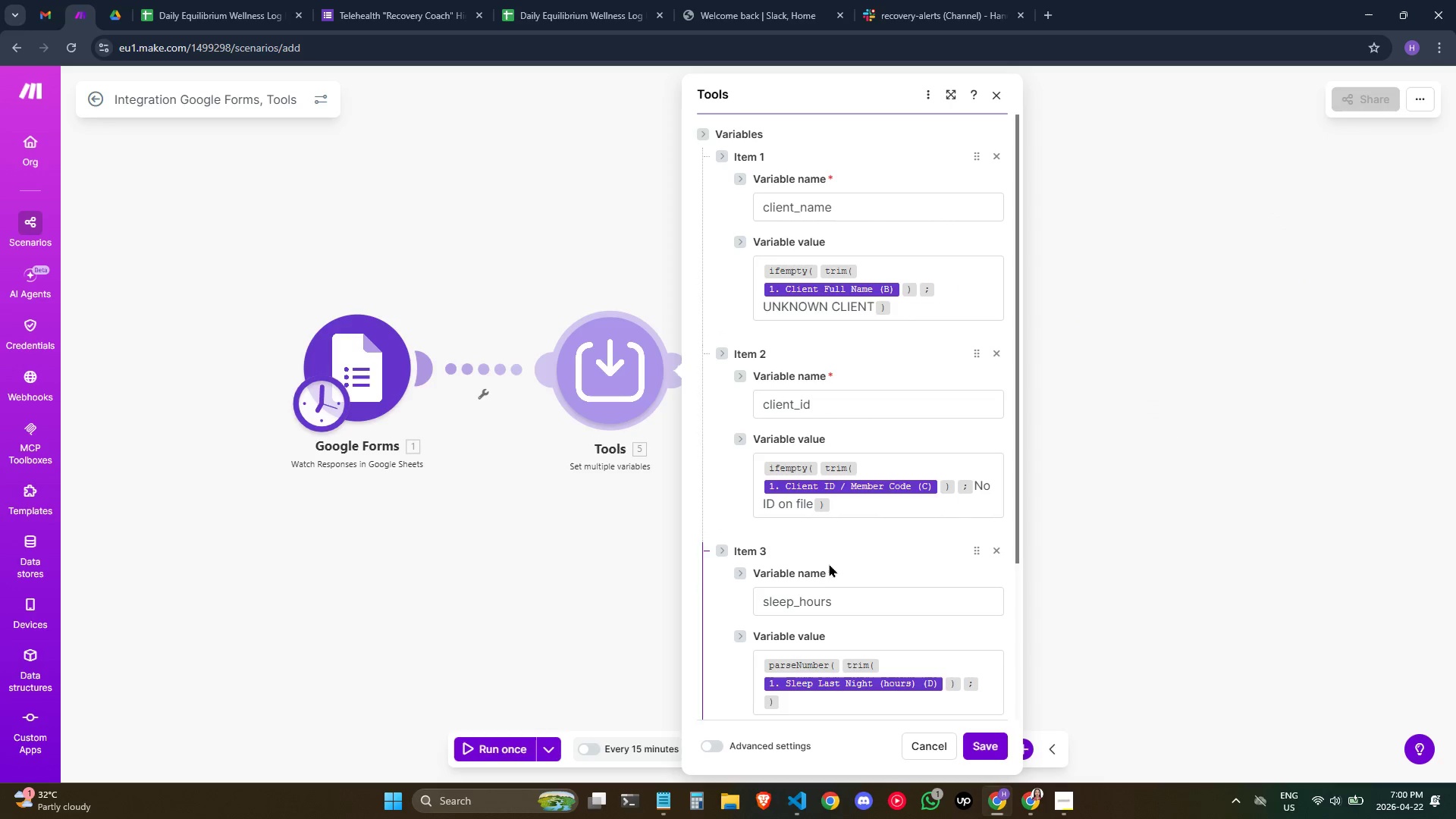 
scroll: coordinate [831, 536], scroll_direction: down, amount: 5.0
 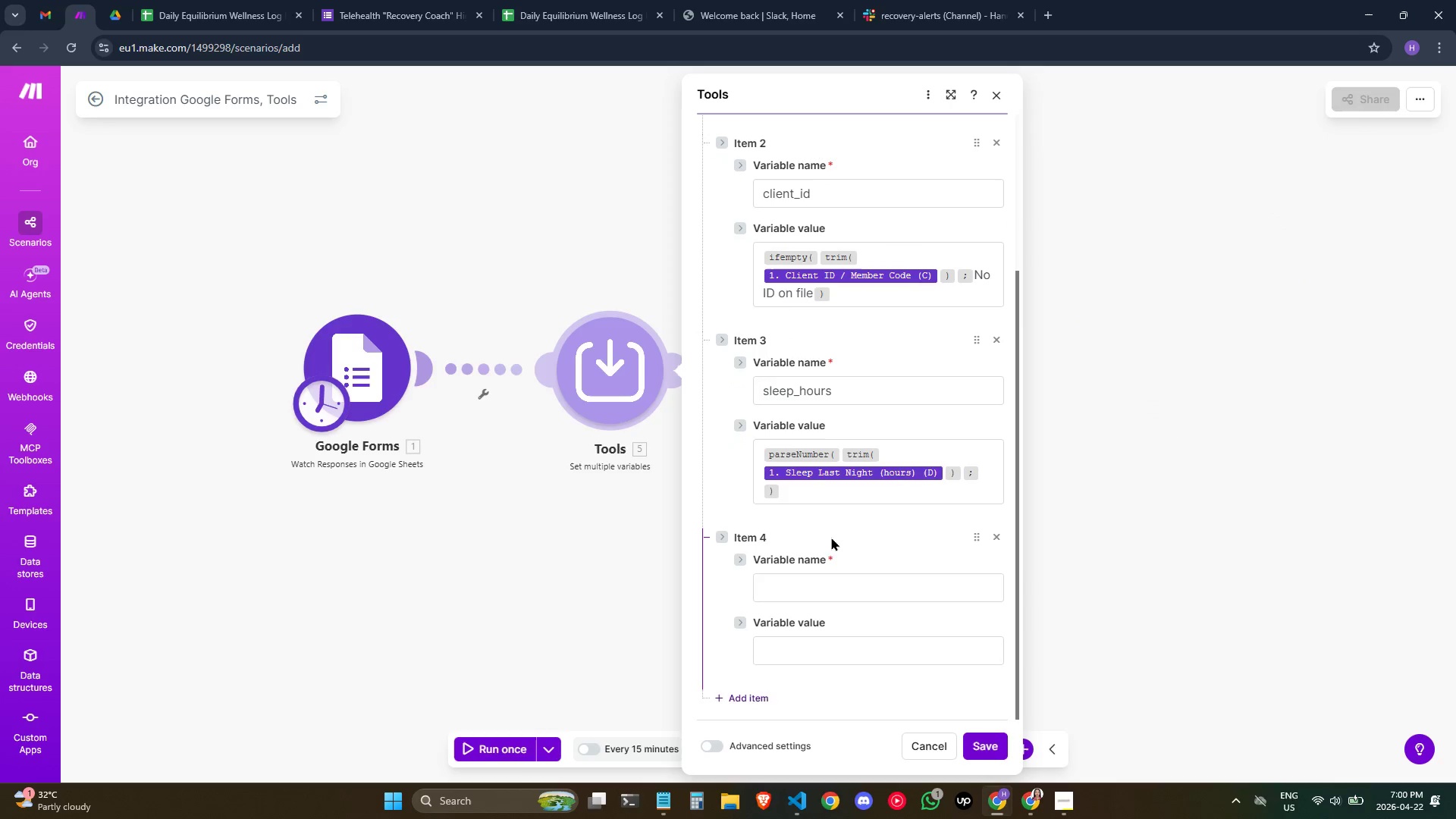 
mouse_move([814, 562])
 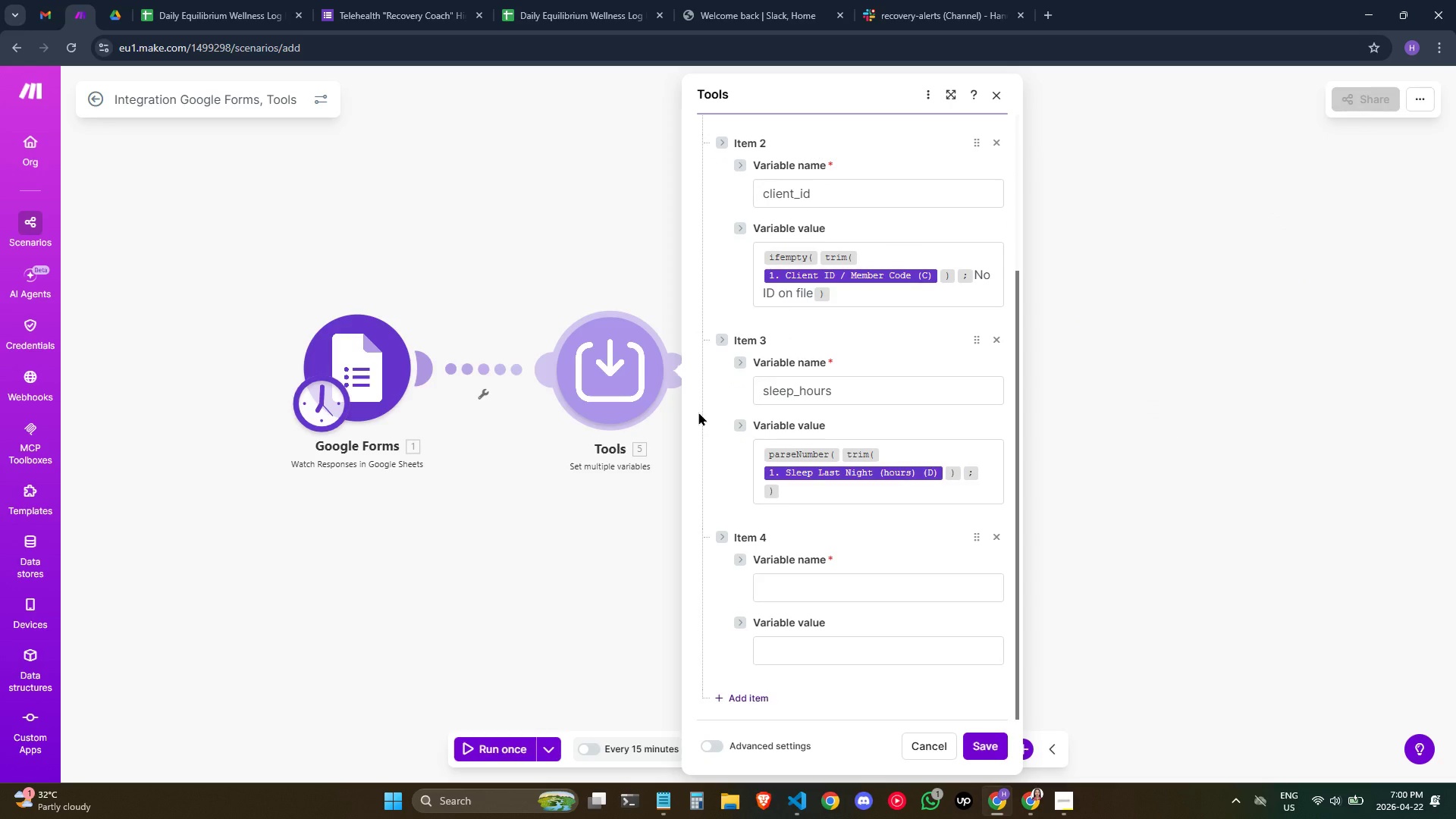 
left_click([780, 577])
 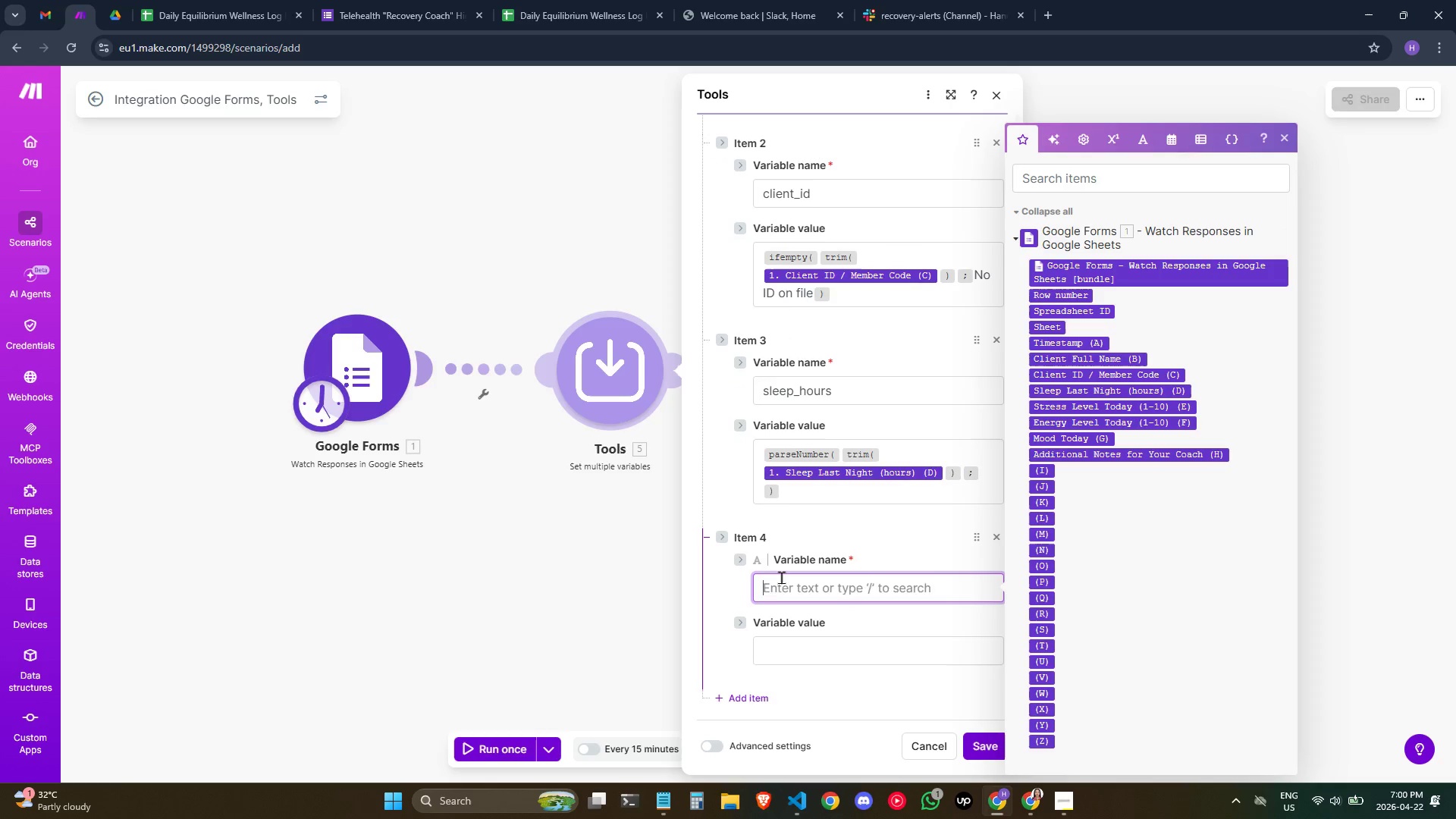 
type(stree)
key(Backspace)
type(ss_level)
 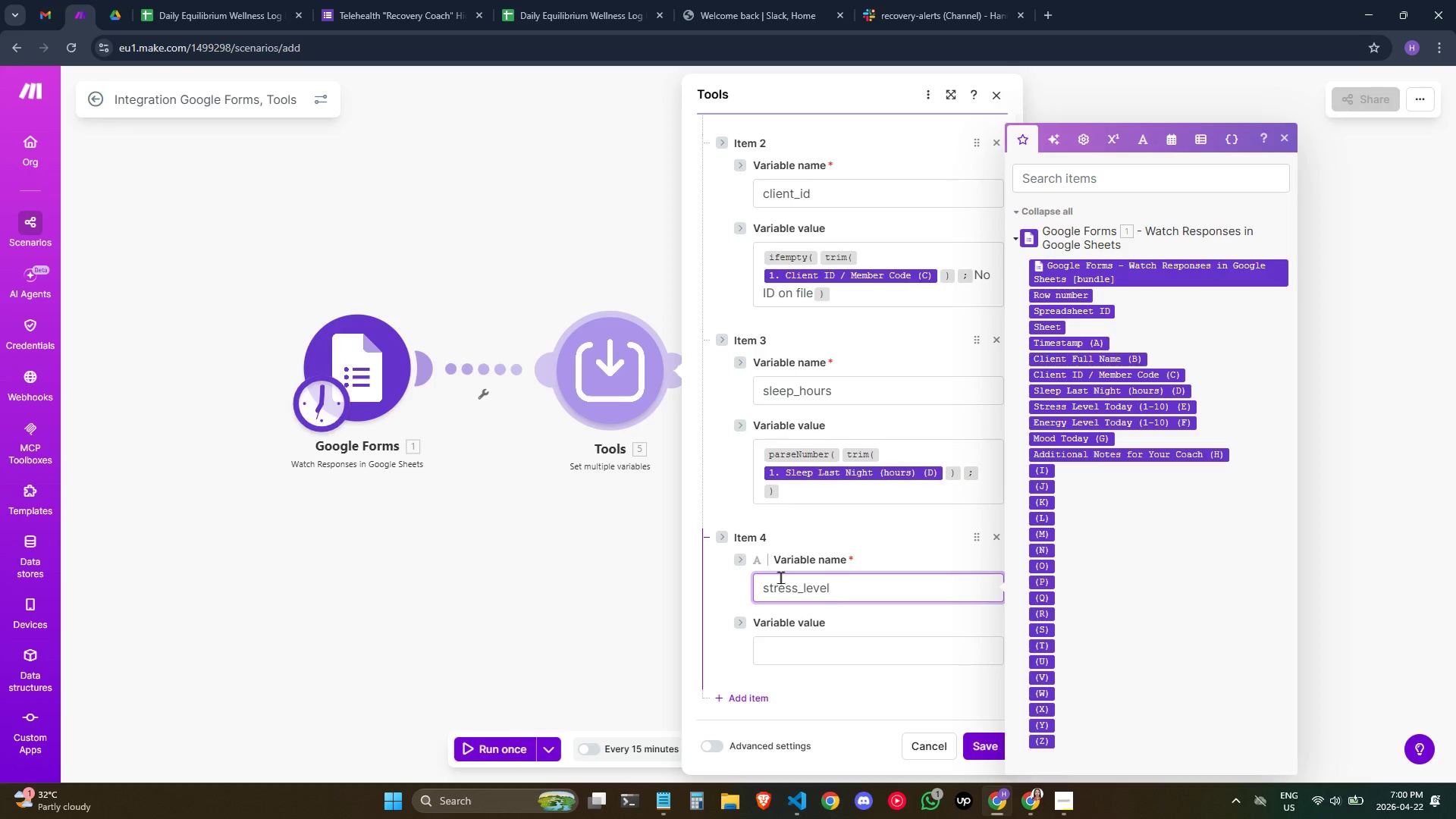 
type(/parse)
 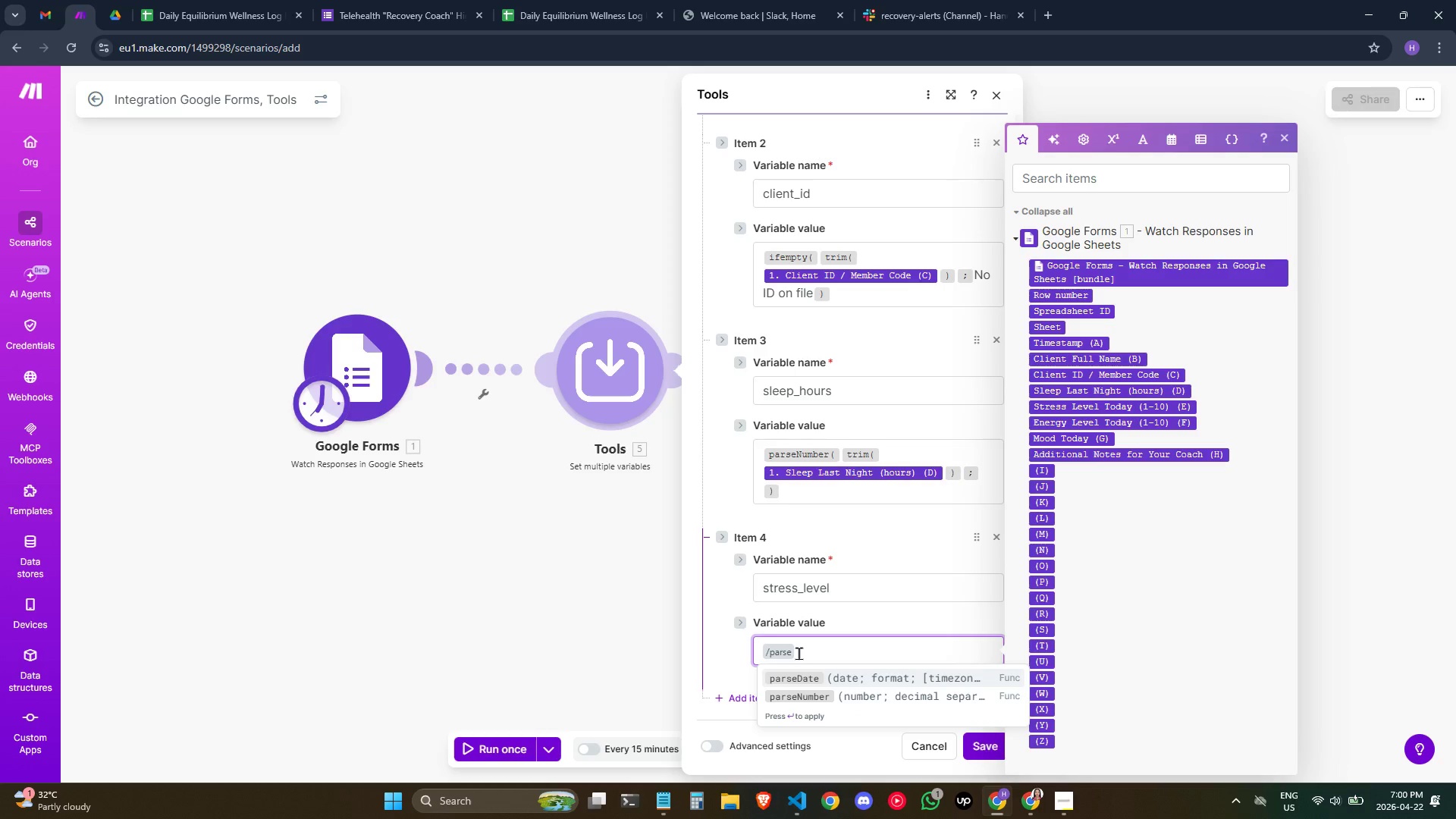 
key(ArrowDown)
 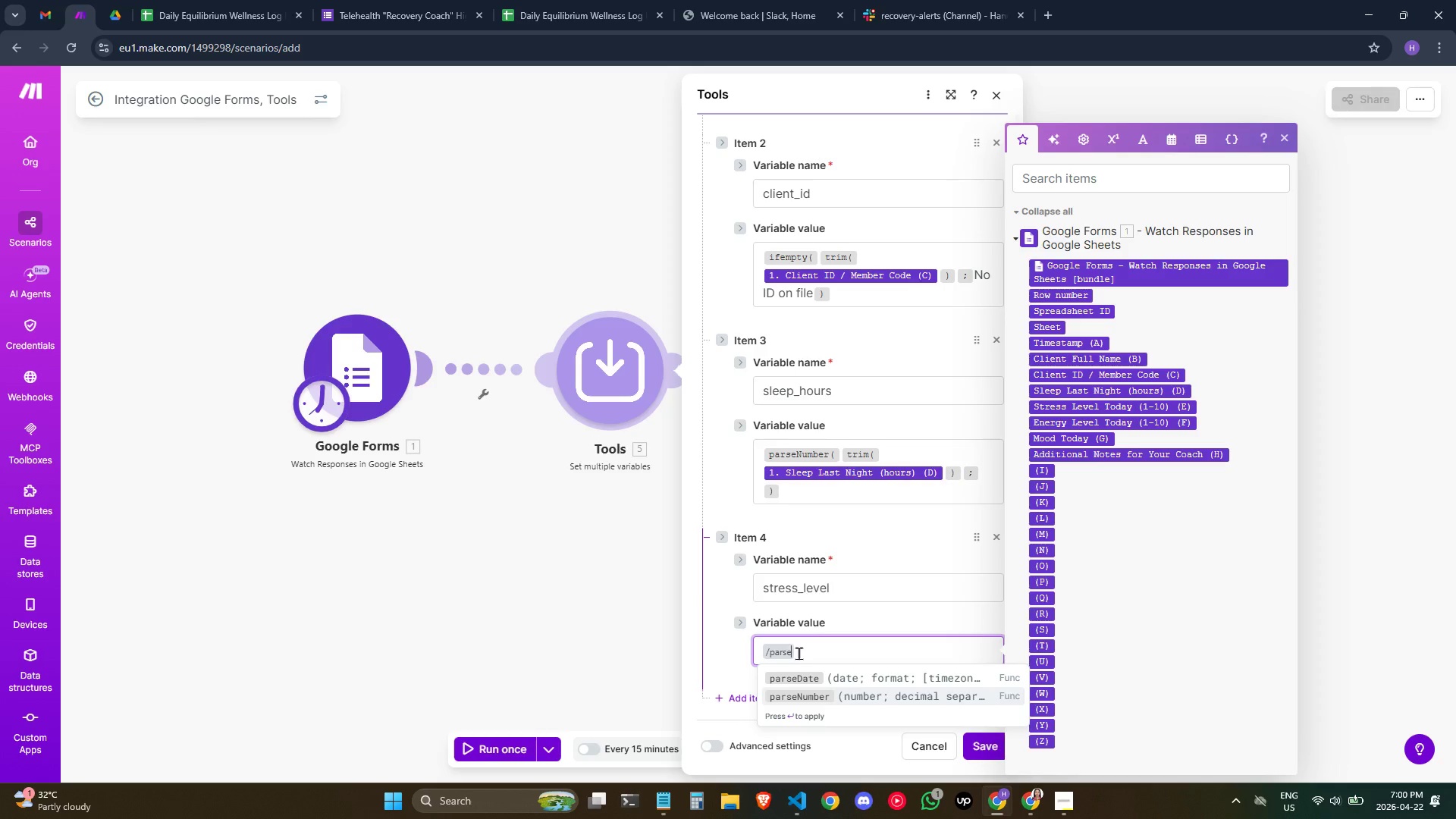 
key(Enter)
 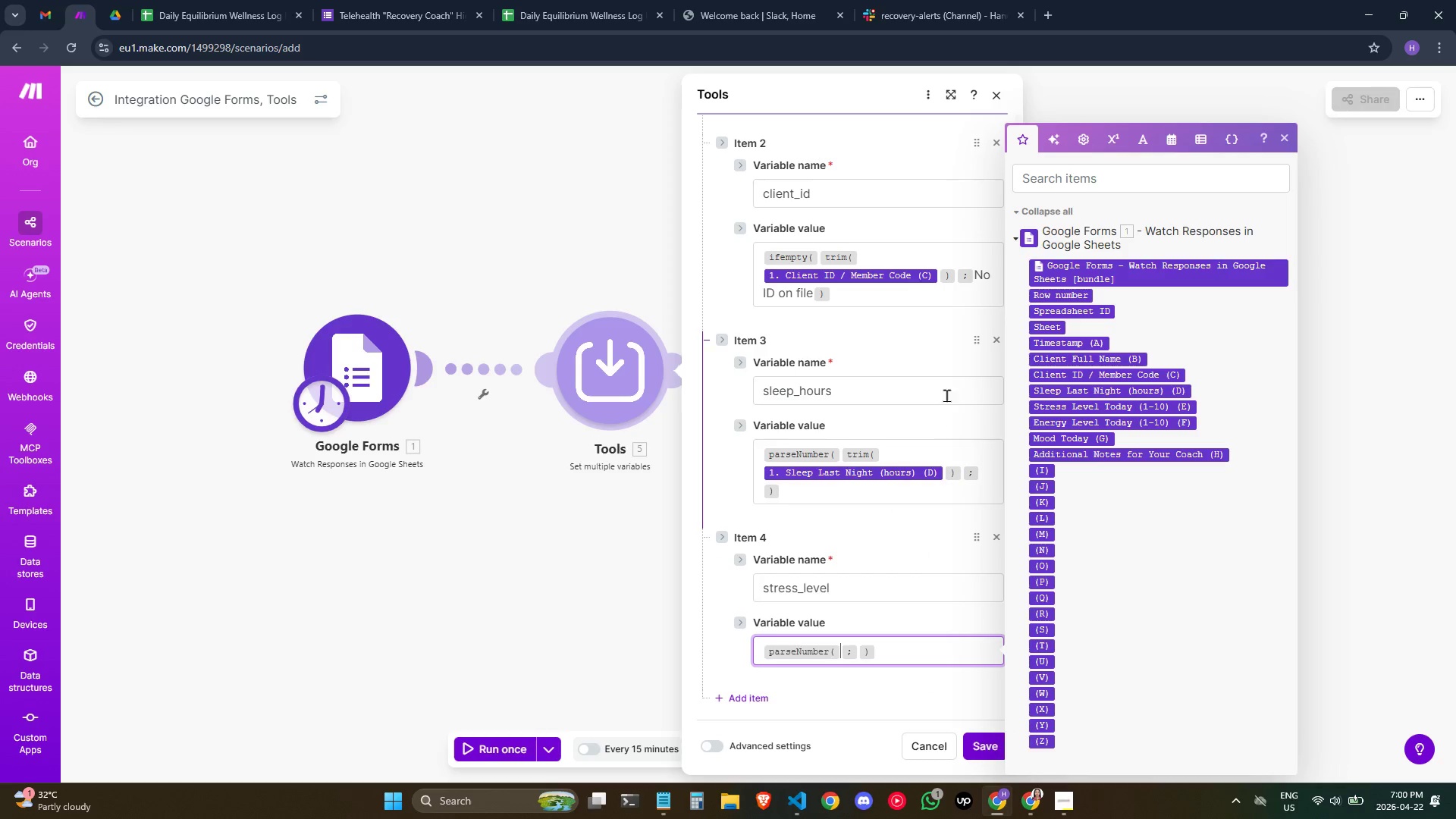 
scroll: coordinate [953, 381], scroll_direction: down, amount: 1.0
 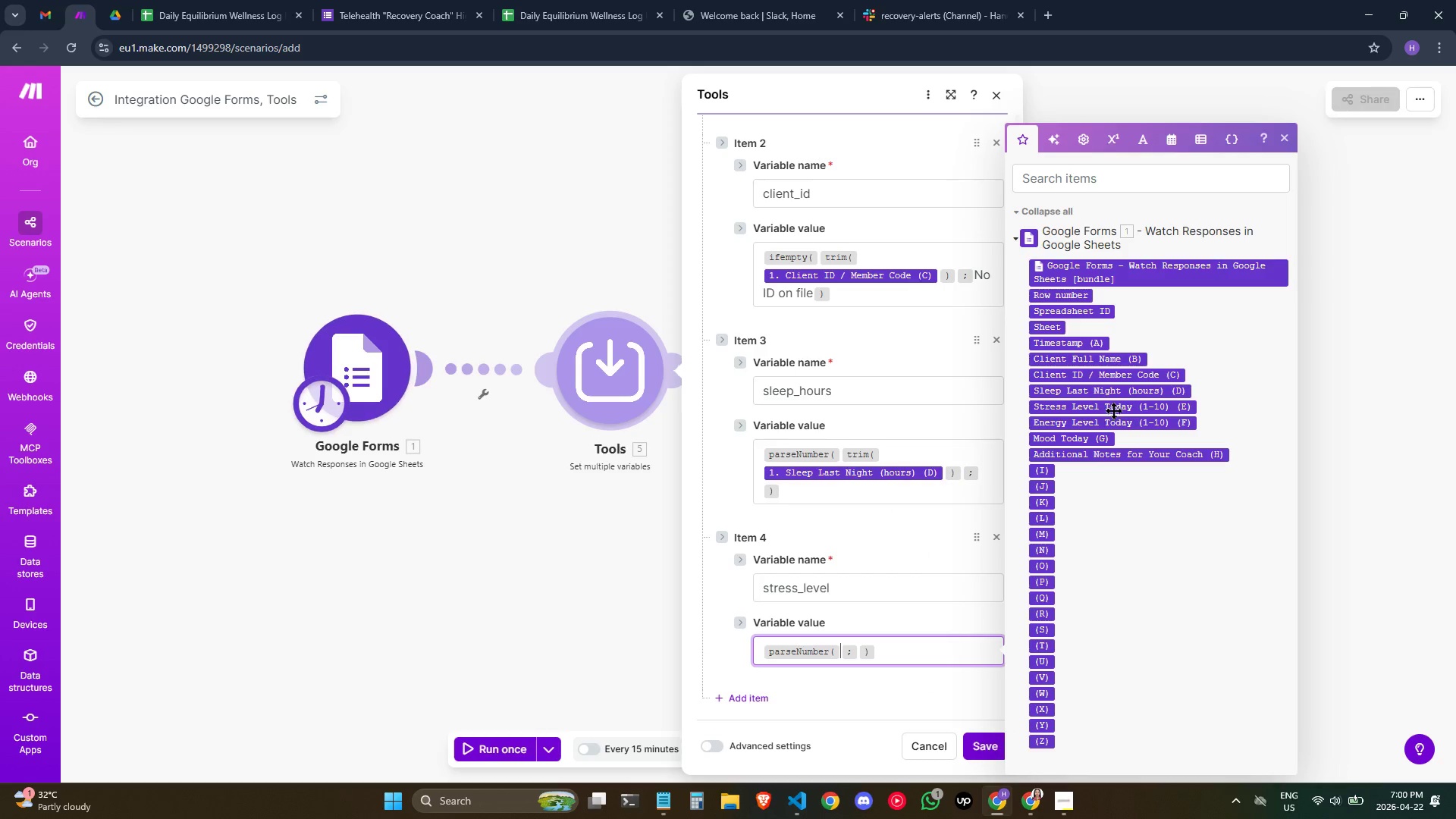 
left_click([1116, 409])
 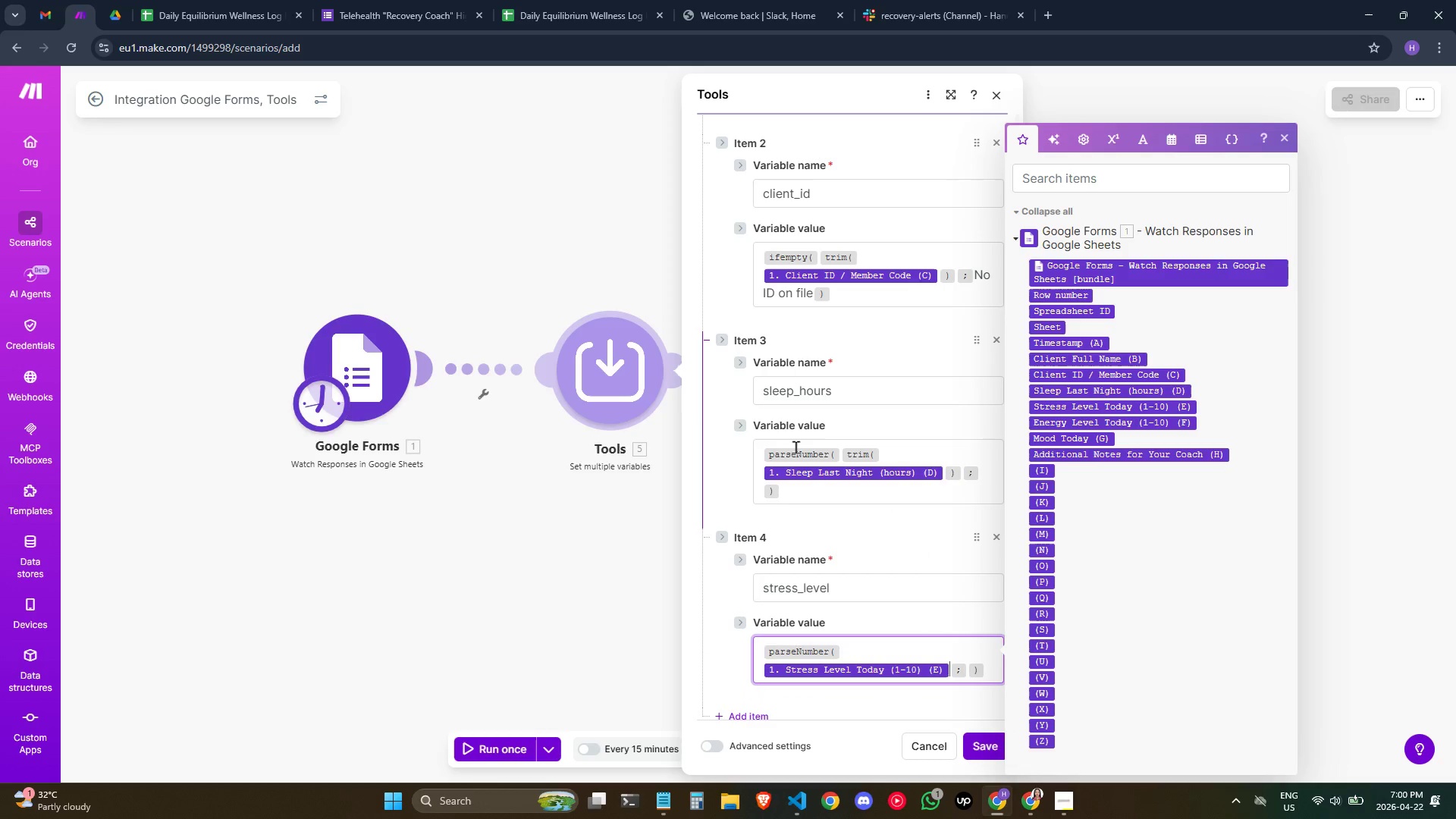 
scroll: coordinate [788, 460], scroll_direction: down, amount: 2.0
 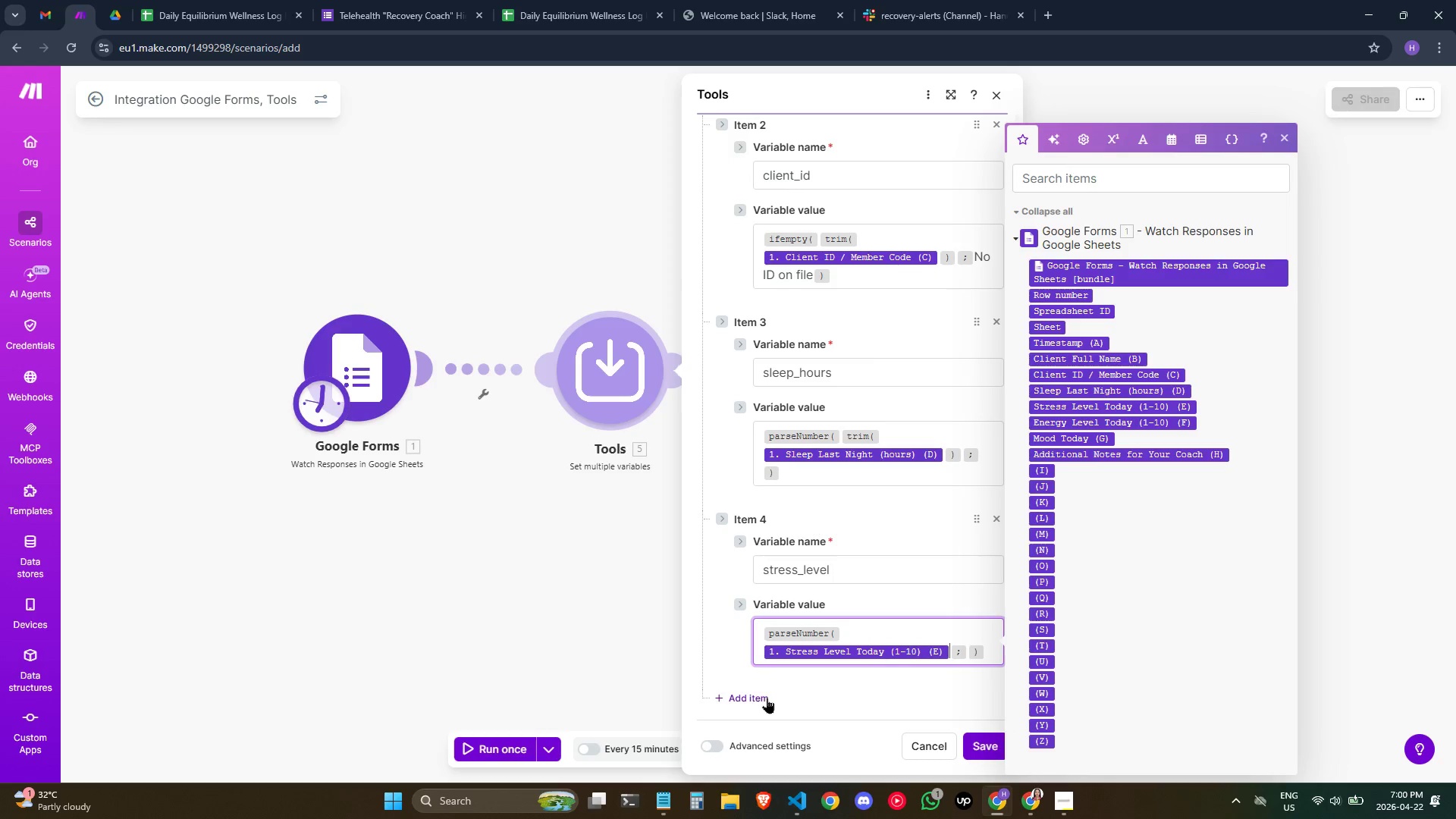 
key(ArrowRight)
 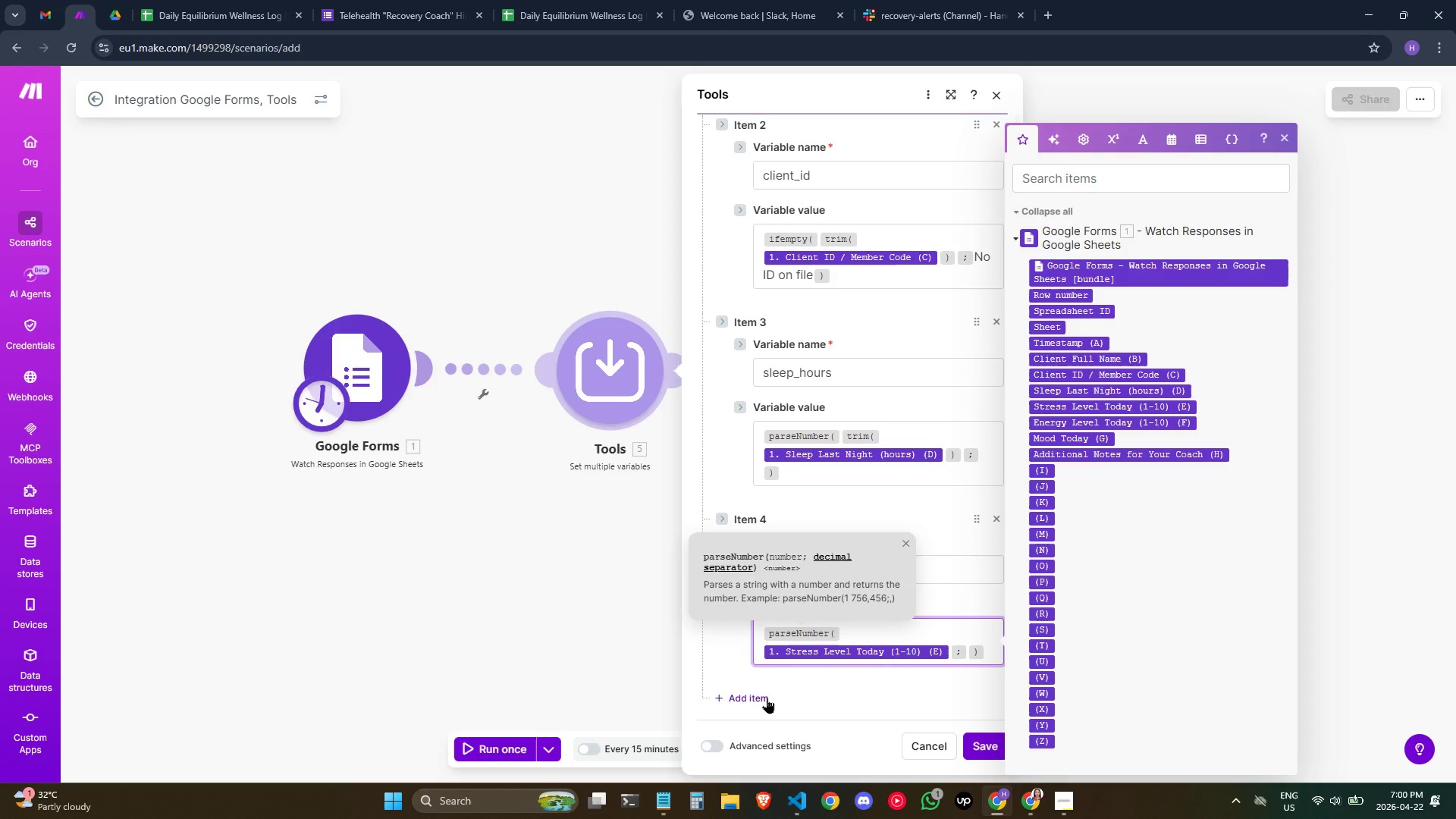 
key(Backspace)
 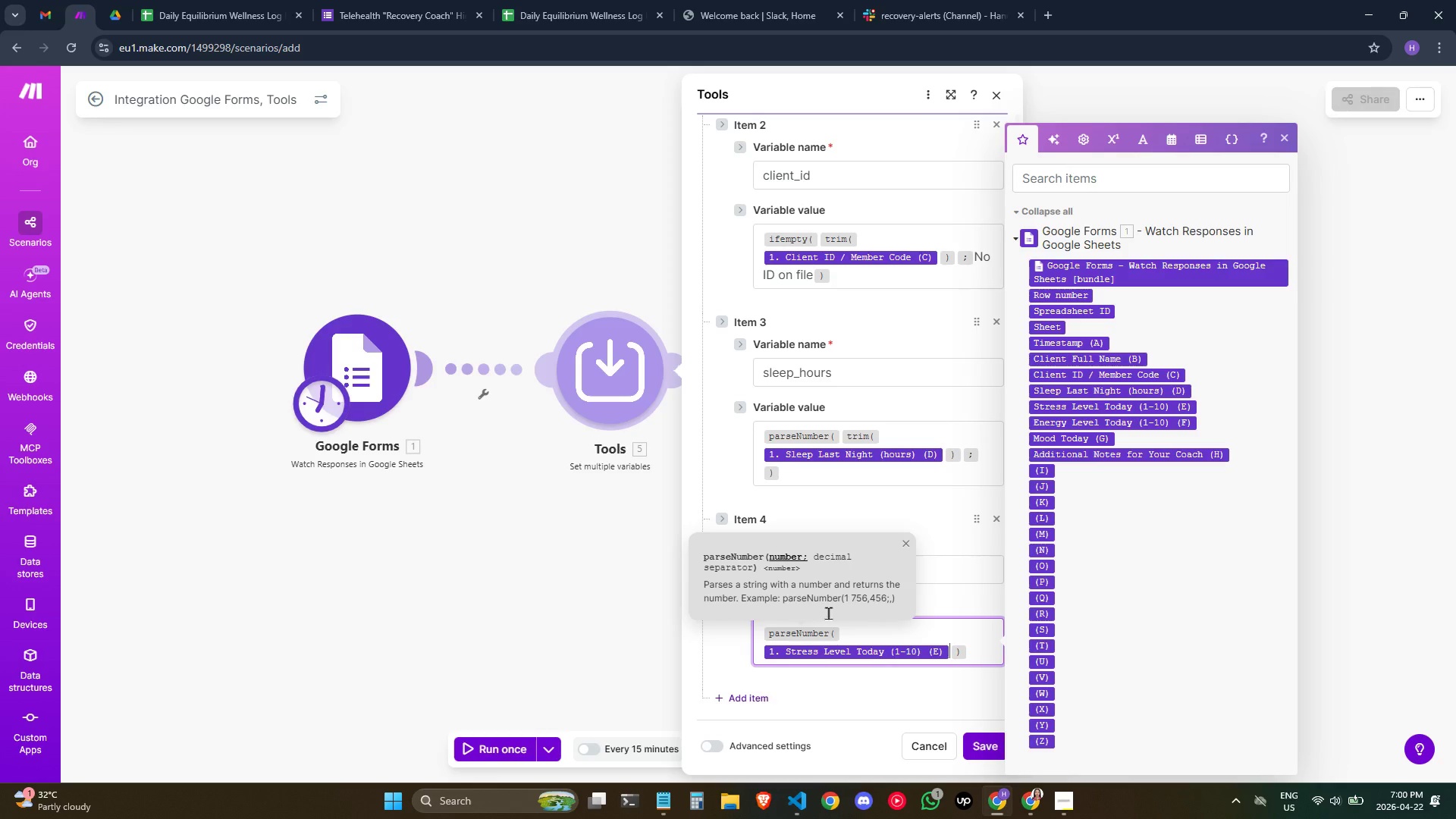 
scroll: coordinate [884, 413], scroll_direction: down, amount: 5.0
 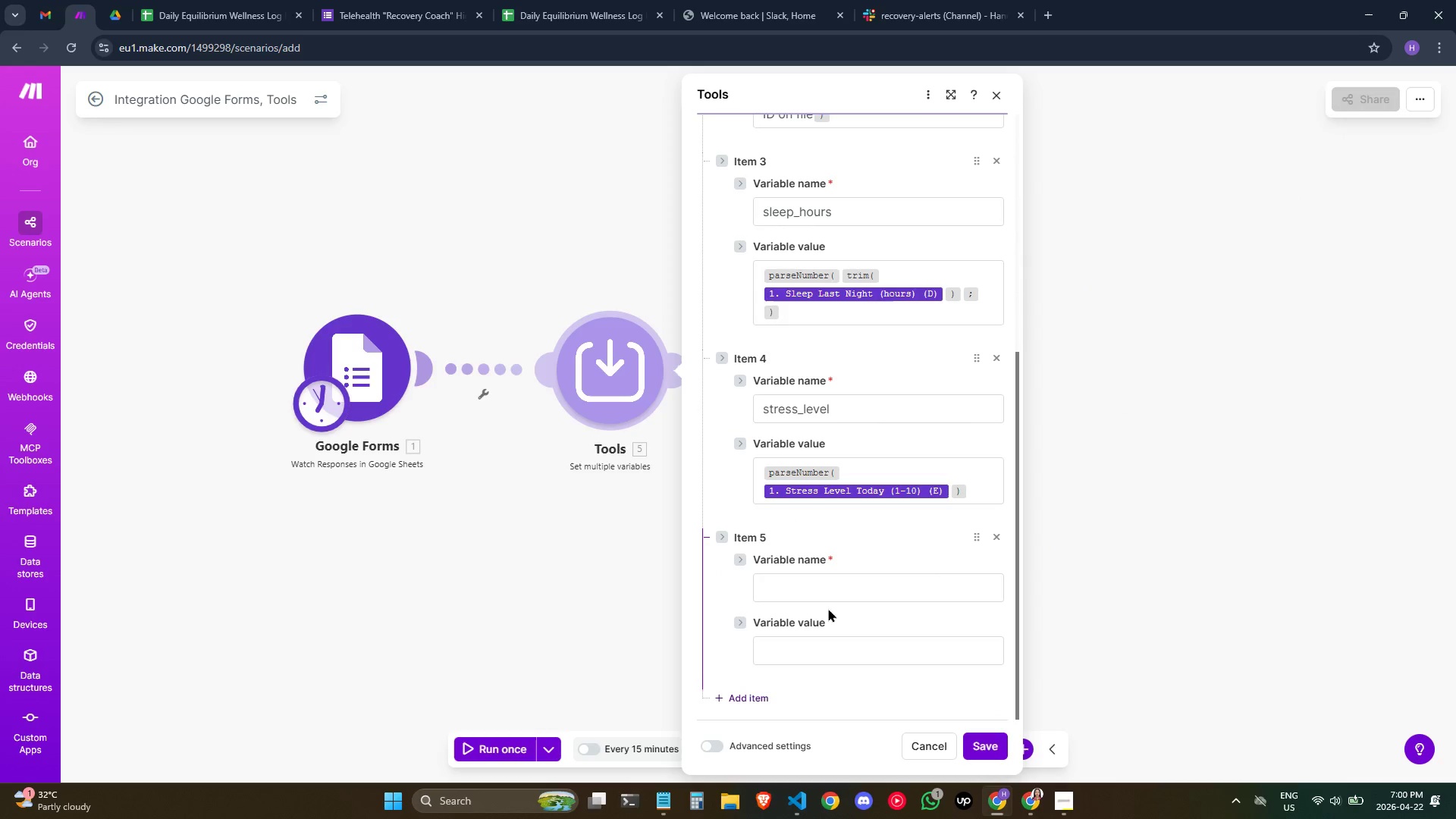 
wait(7.68)
 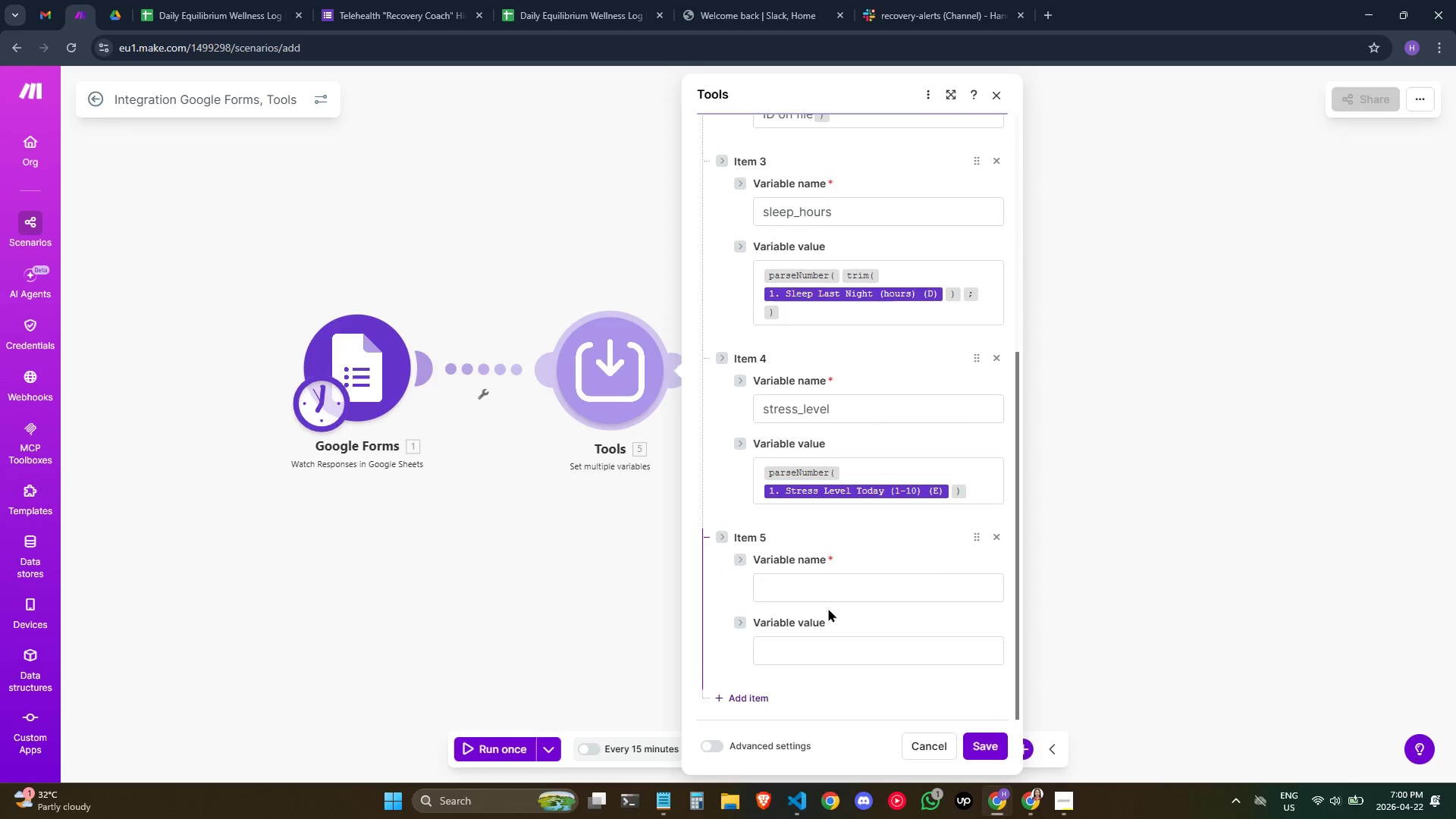 
left_click([851, 581])
 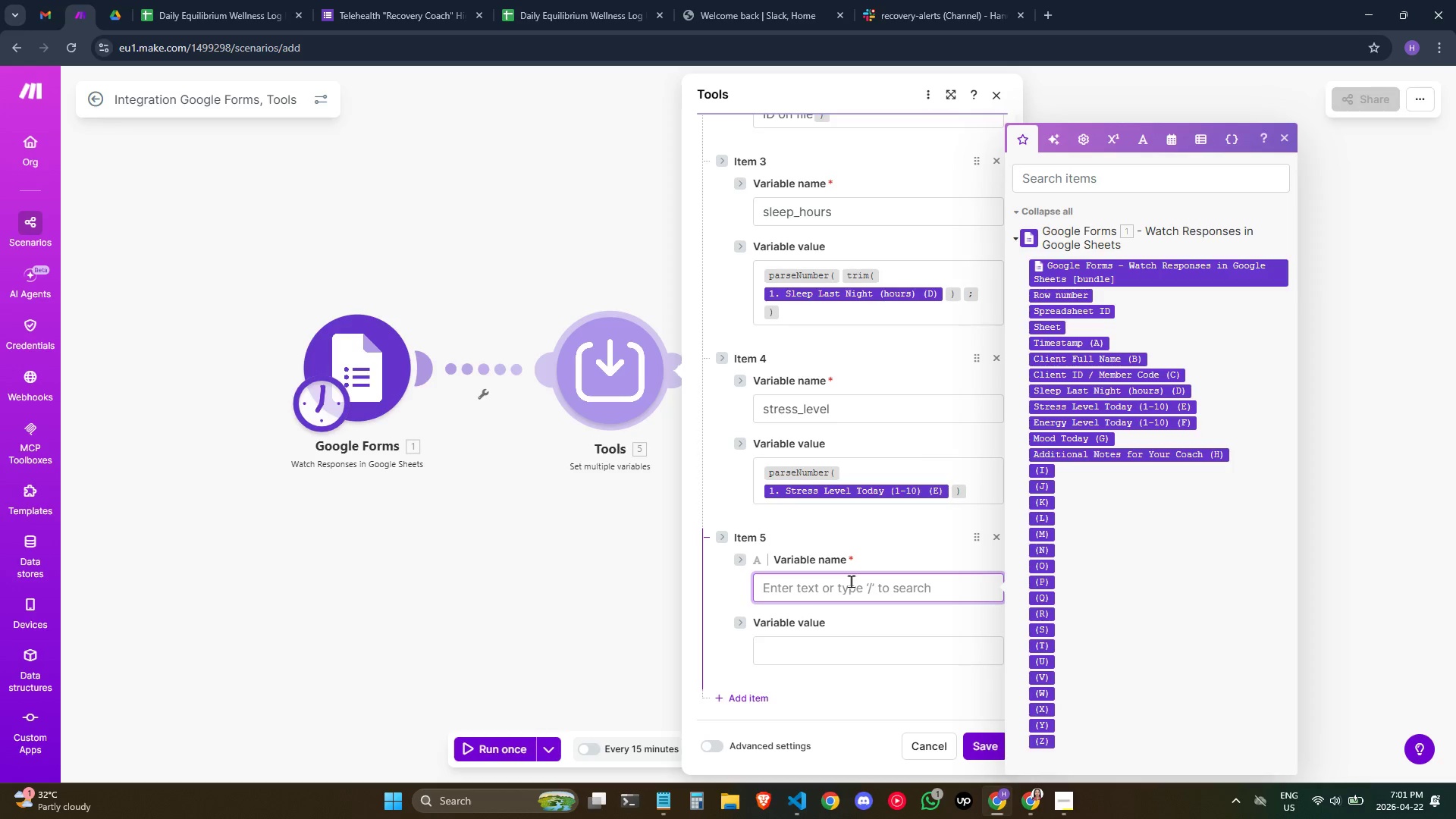 
type(energy_levek)
key(Backspace)
type(l)
key(Tab)
 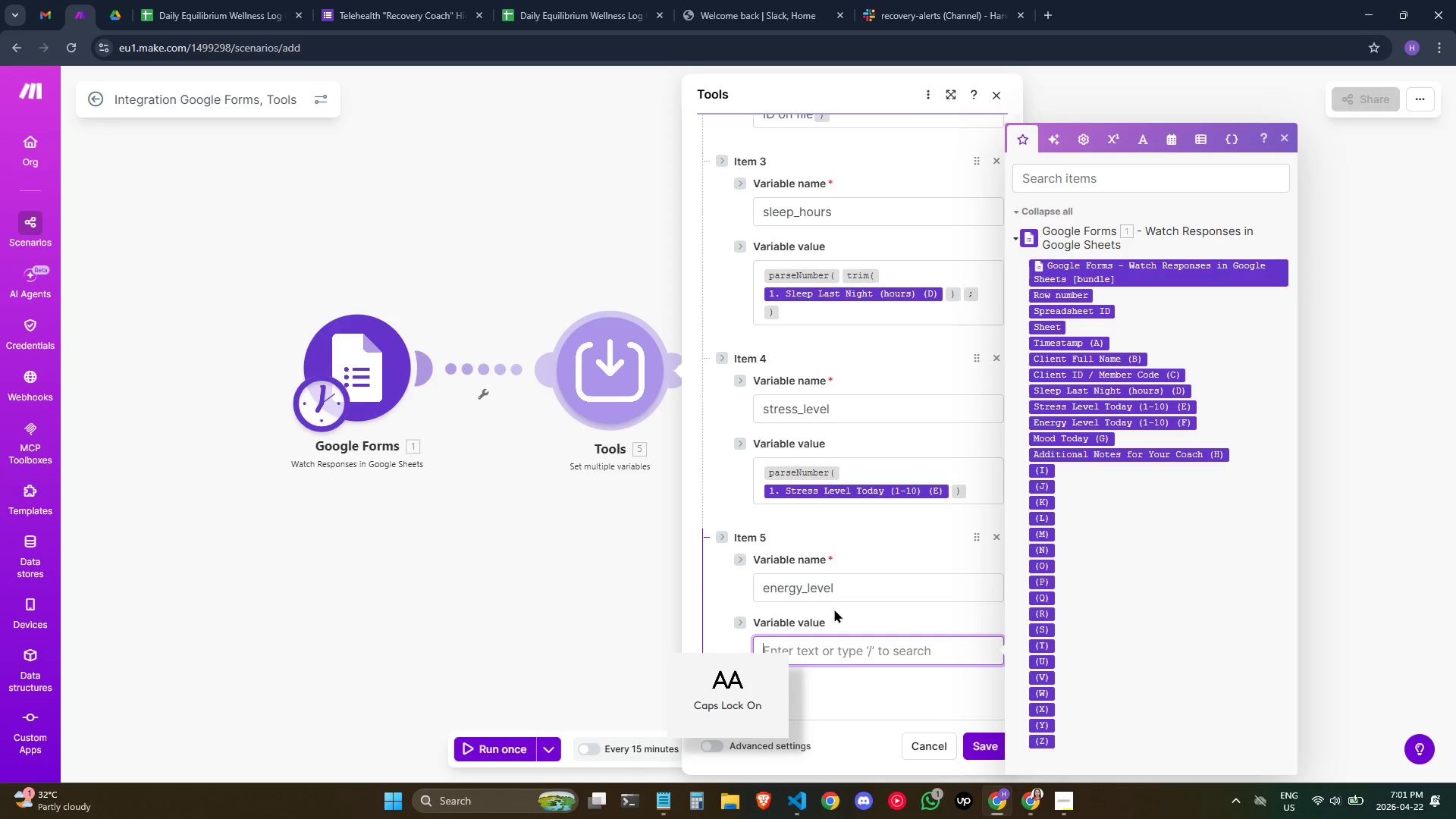 
key(CapsLock)
 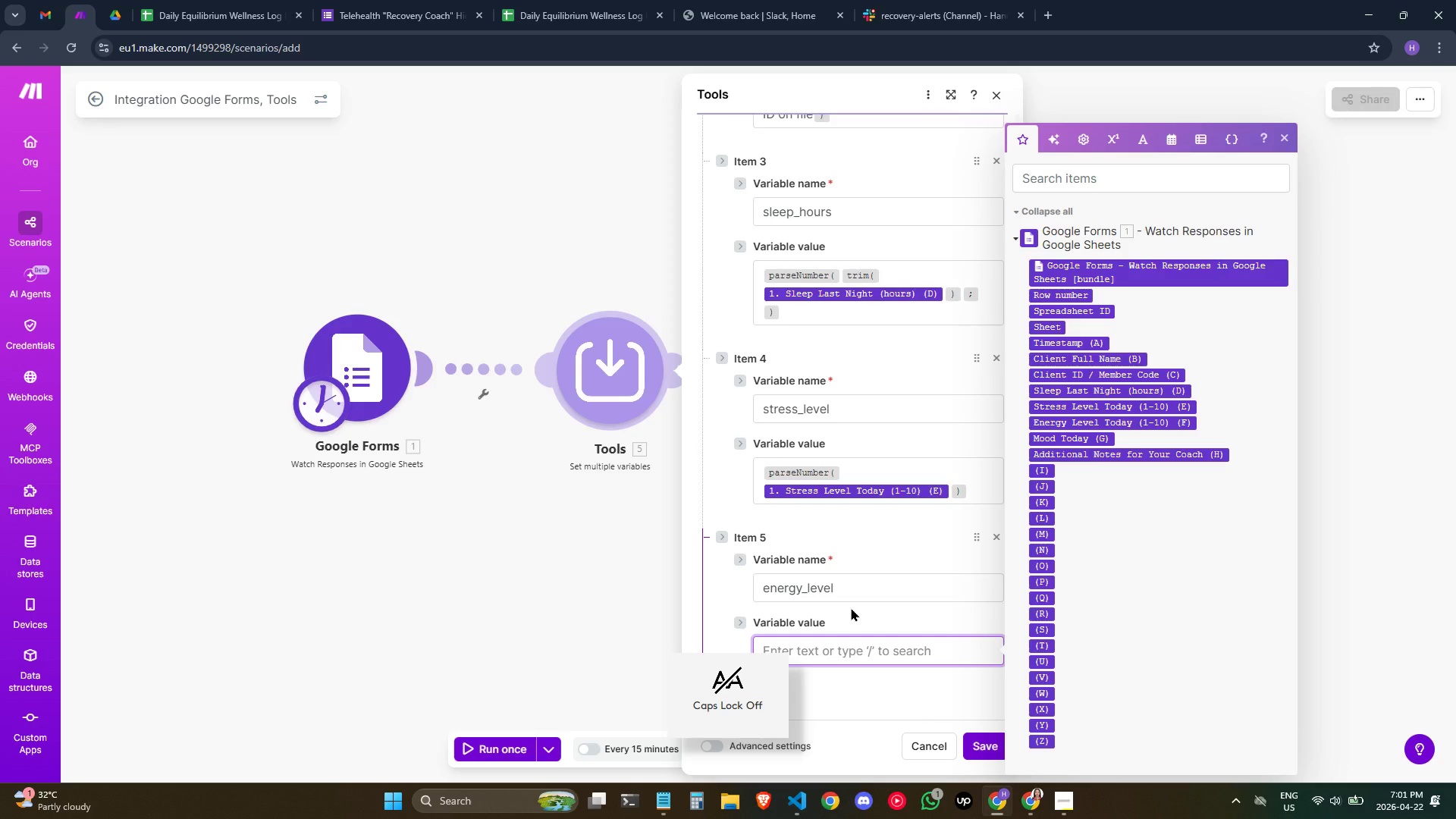 
type(/parse)
 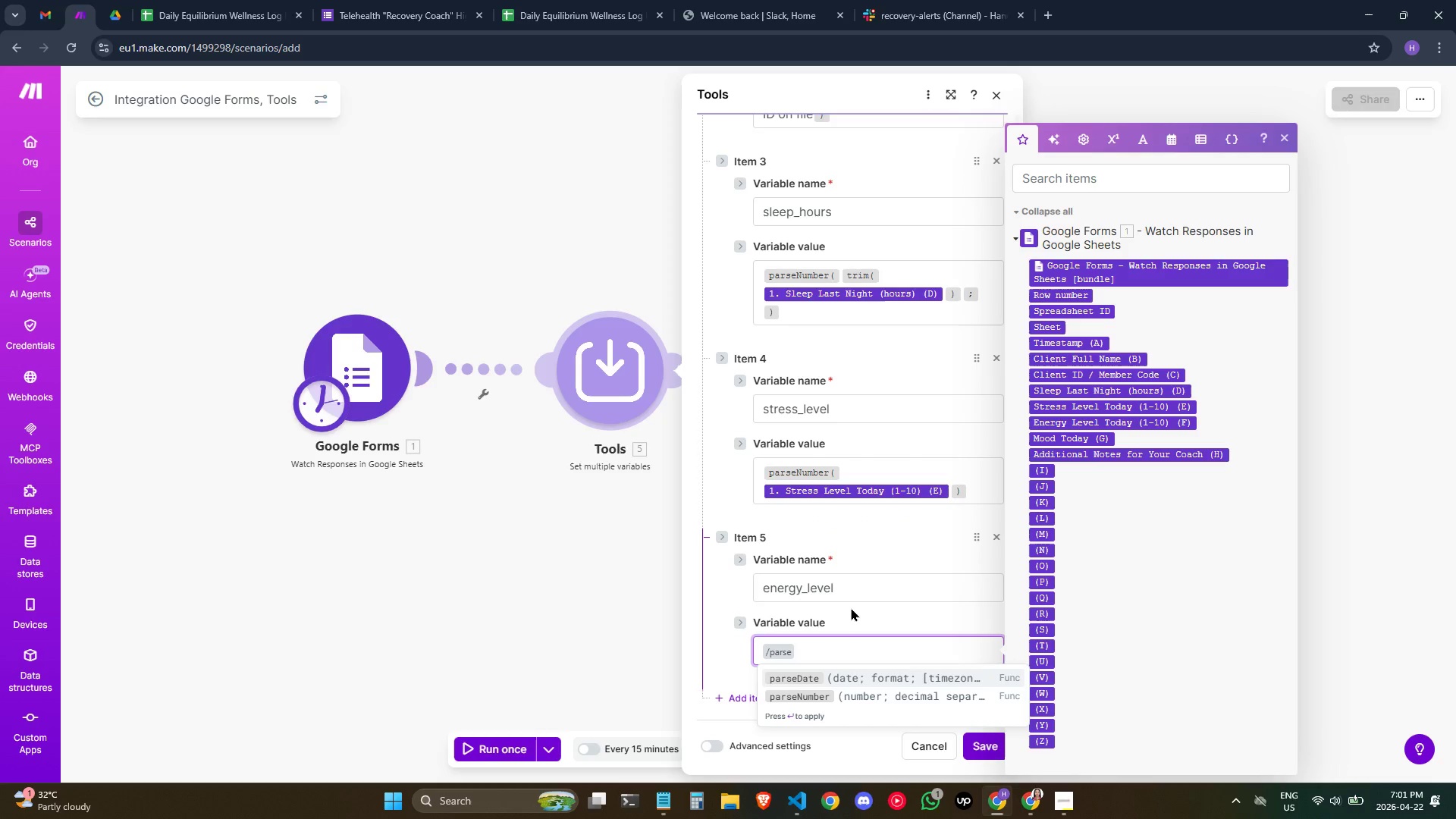 
key(ArrowDown)
 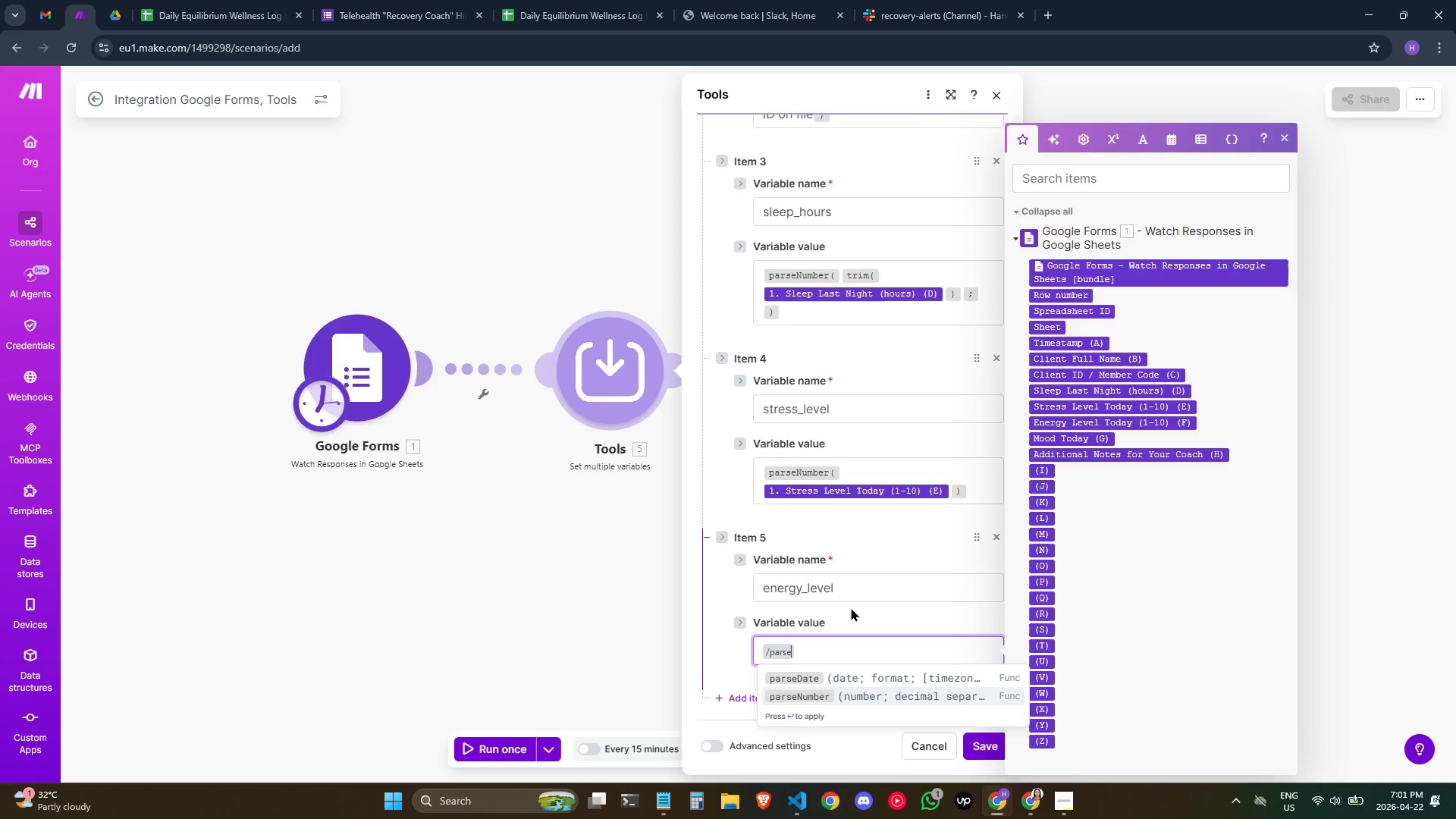 
key(Enter)
 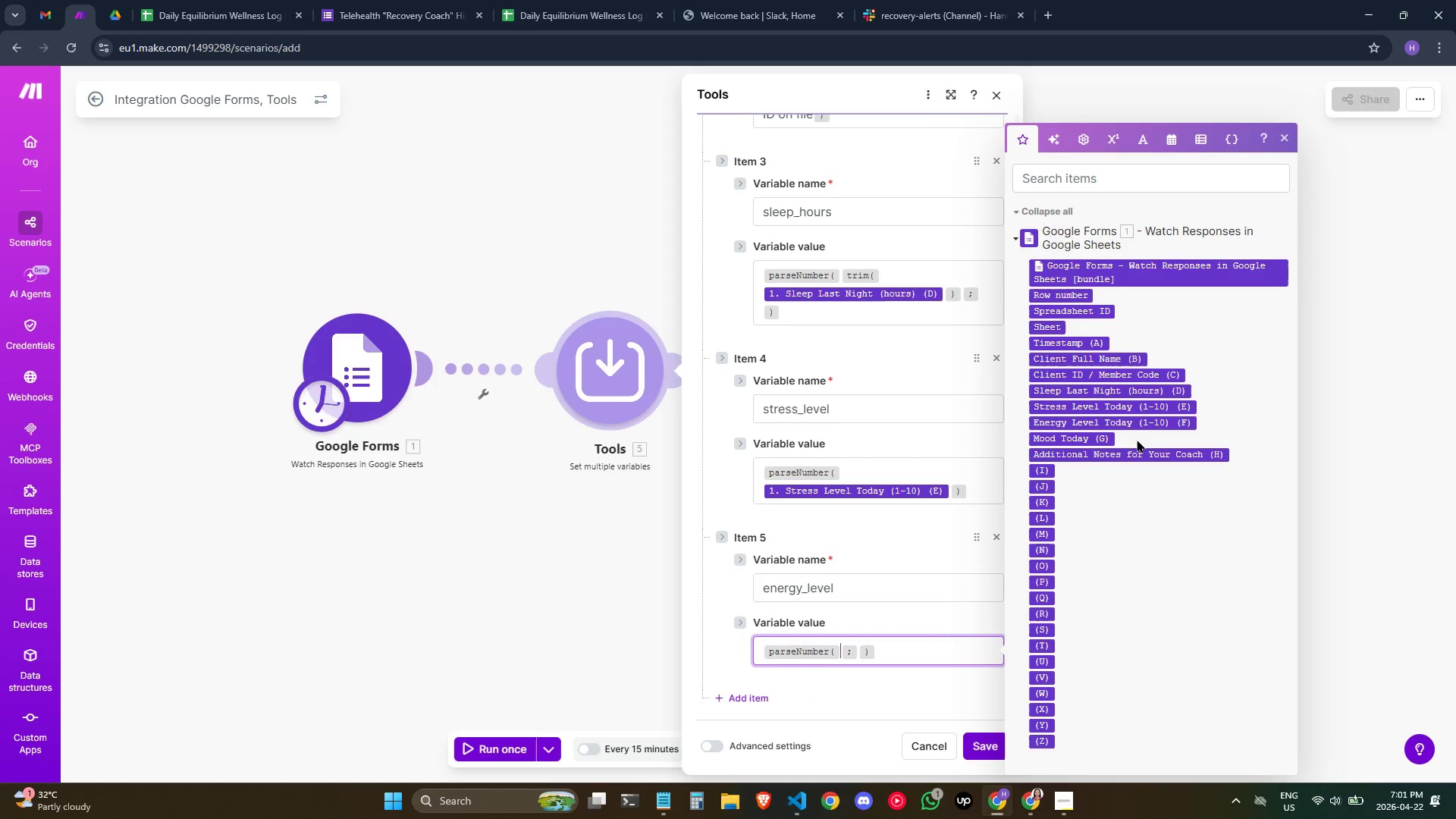 
left_click([1143, 422])
 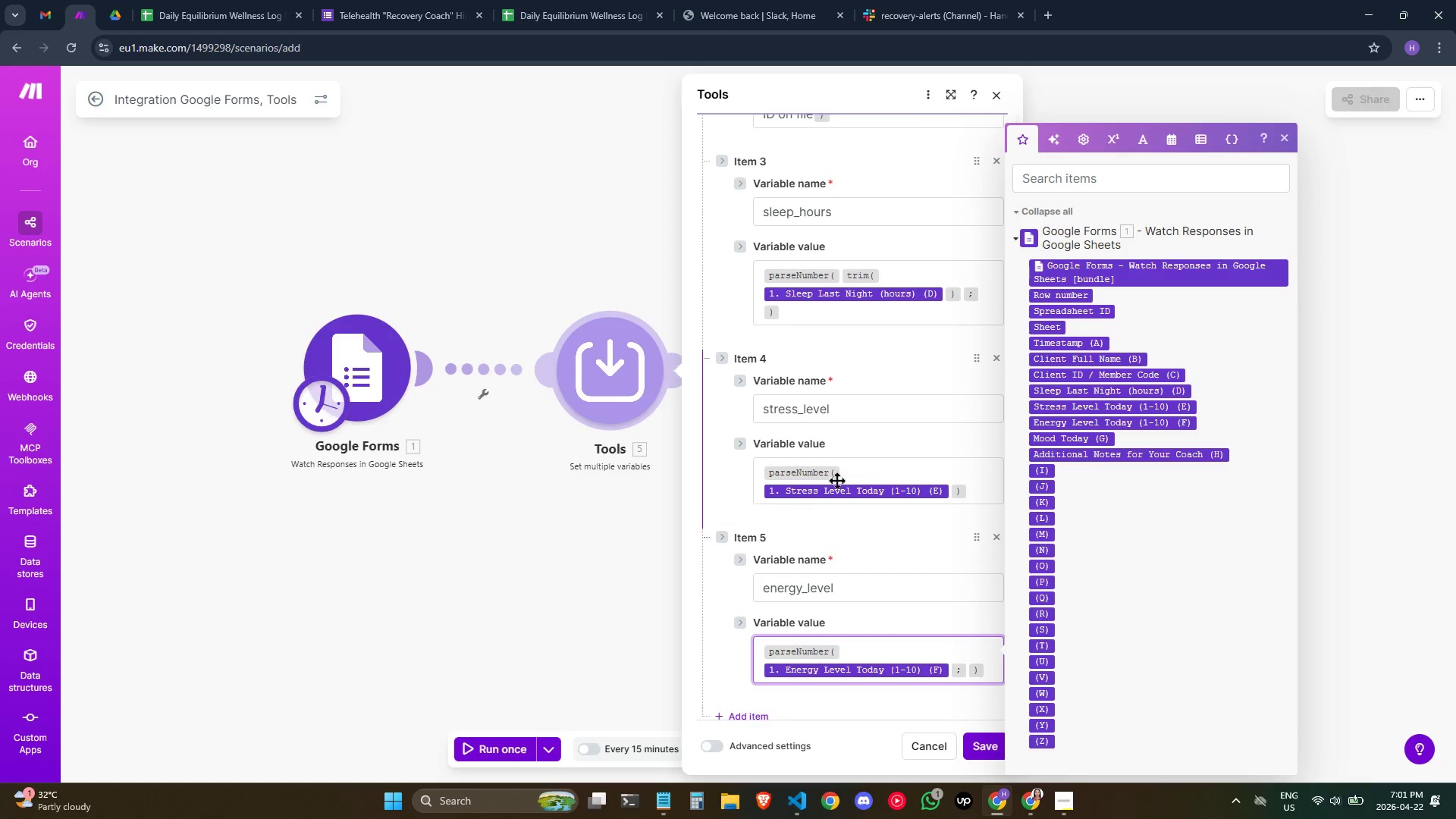 
scroll: coordinate [870, 468], scroll_direction: down, amount: 3.0
 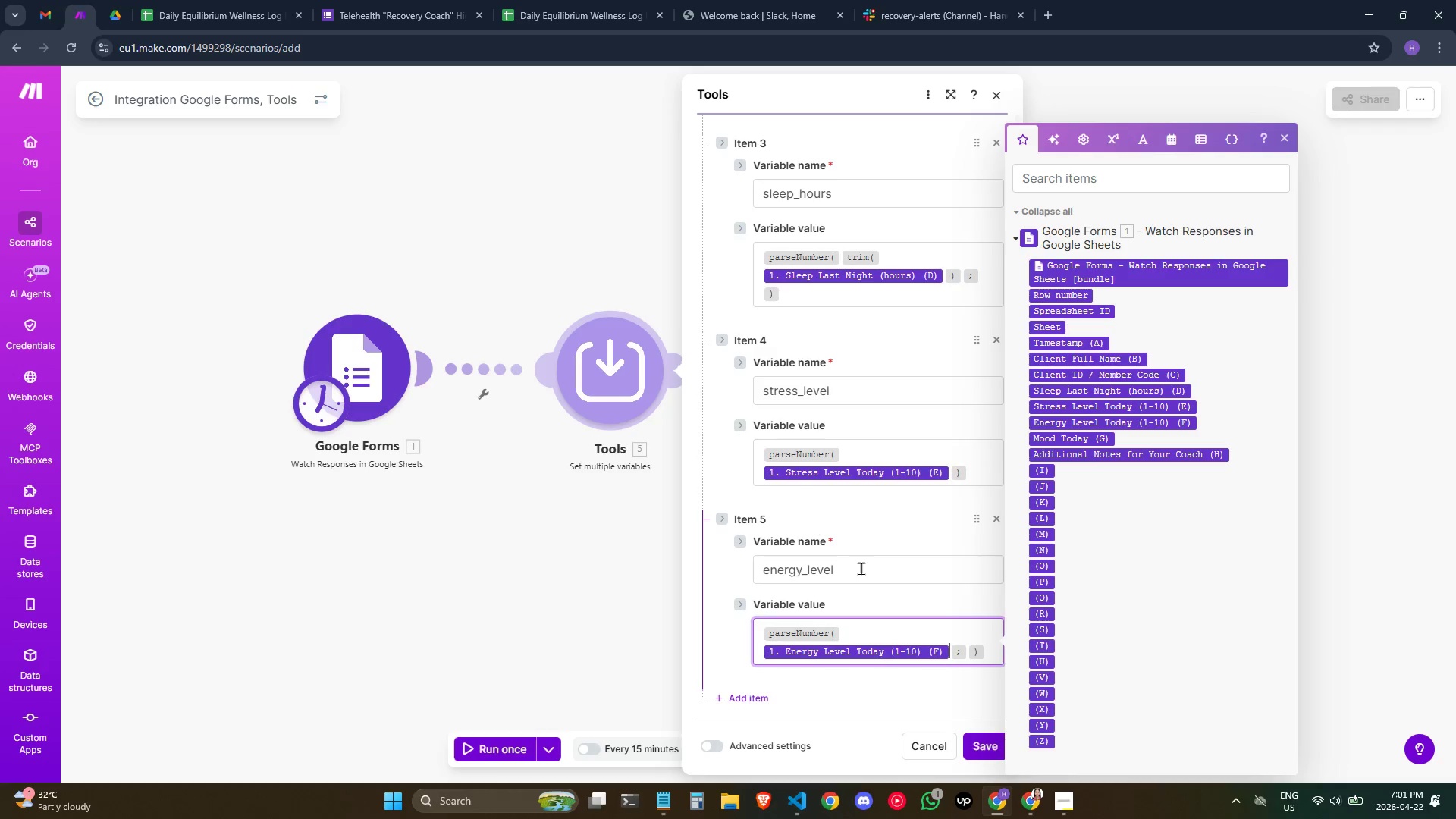 
key(ArrowRight)
 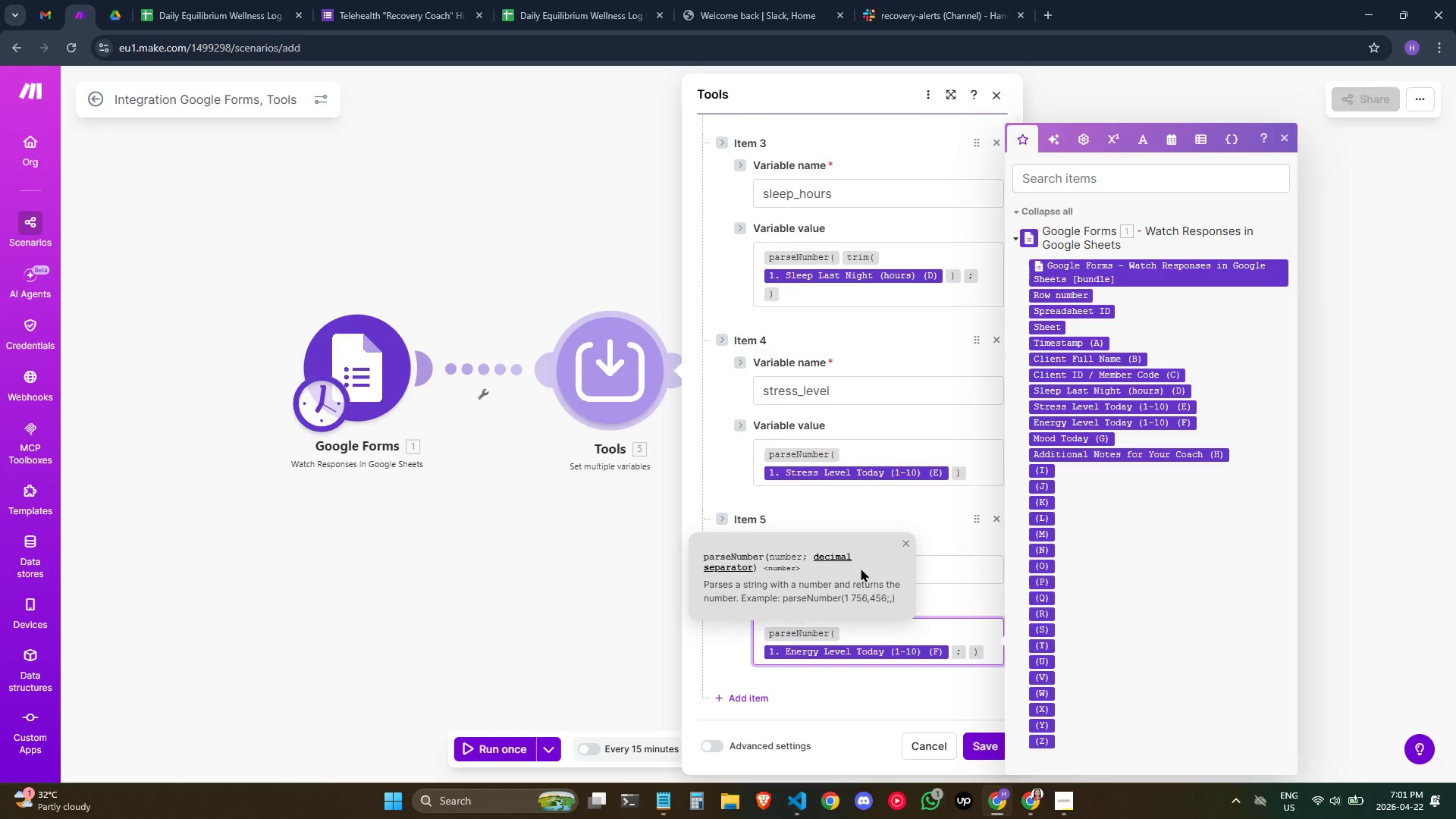 
key(Backspace)
 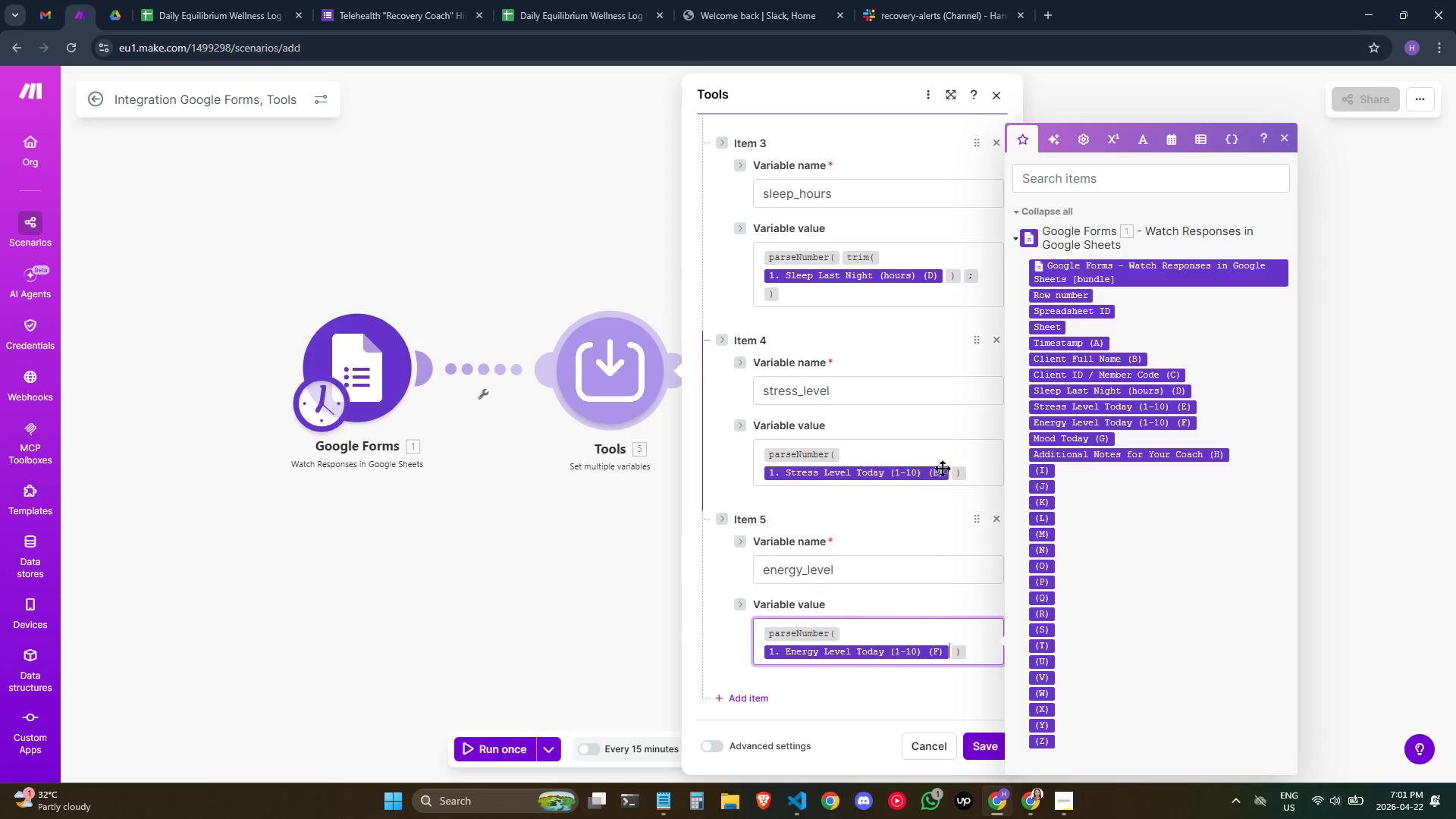 
scroll: coordinate [974, 472], scroll_direction: down, amount: 3.0
 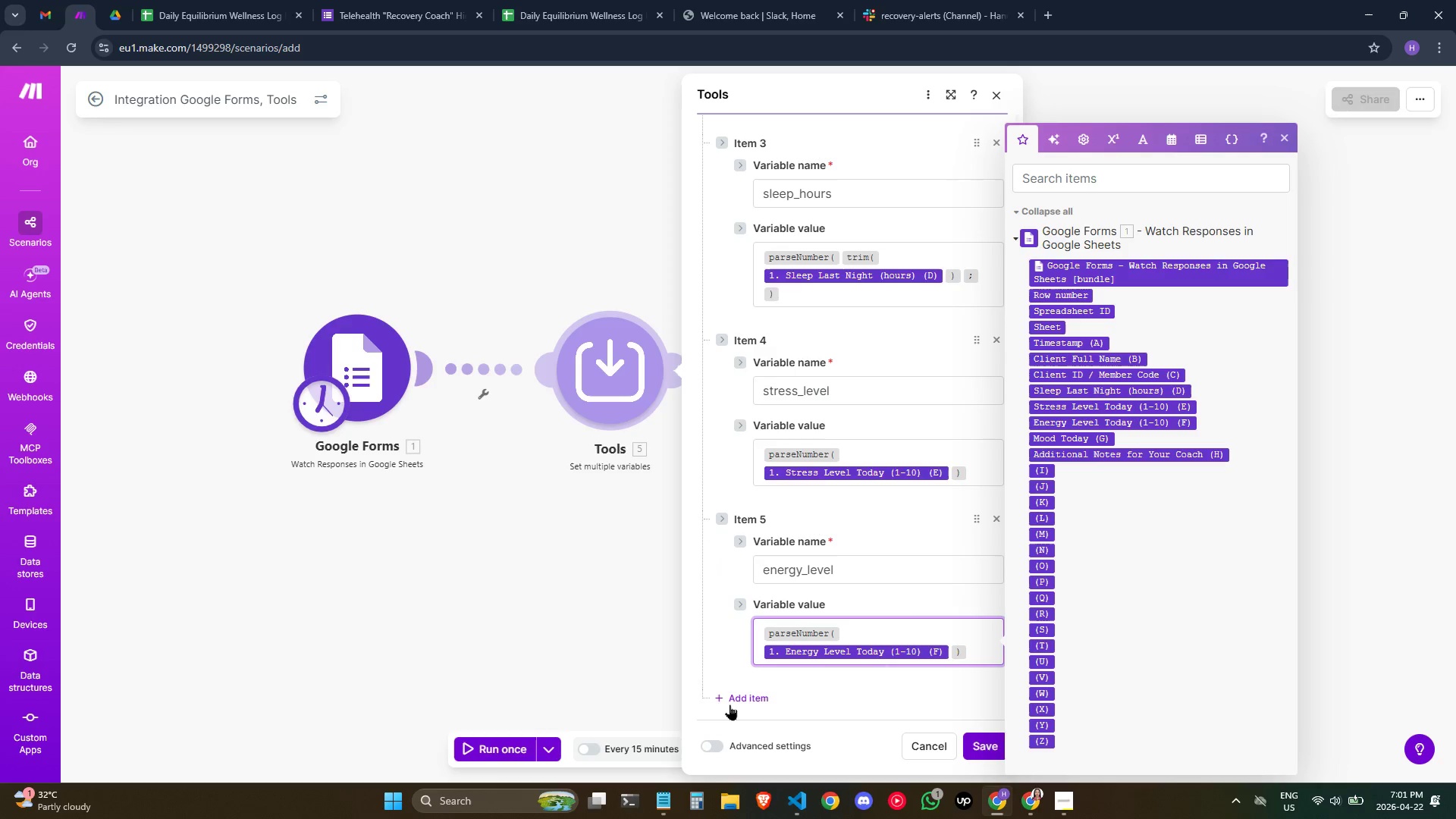 
left_click([732, 701])
 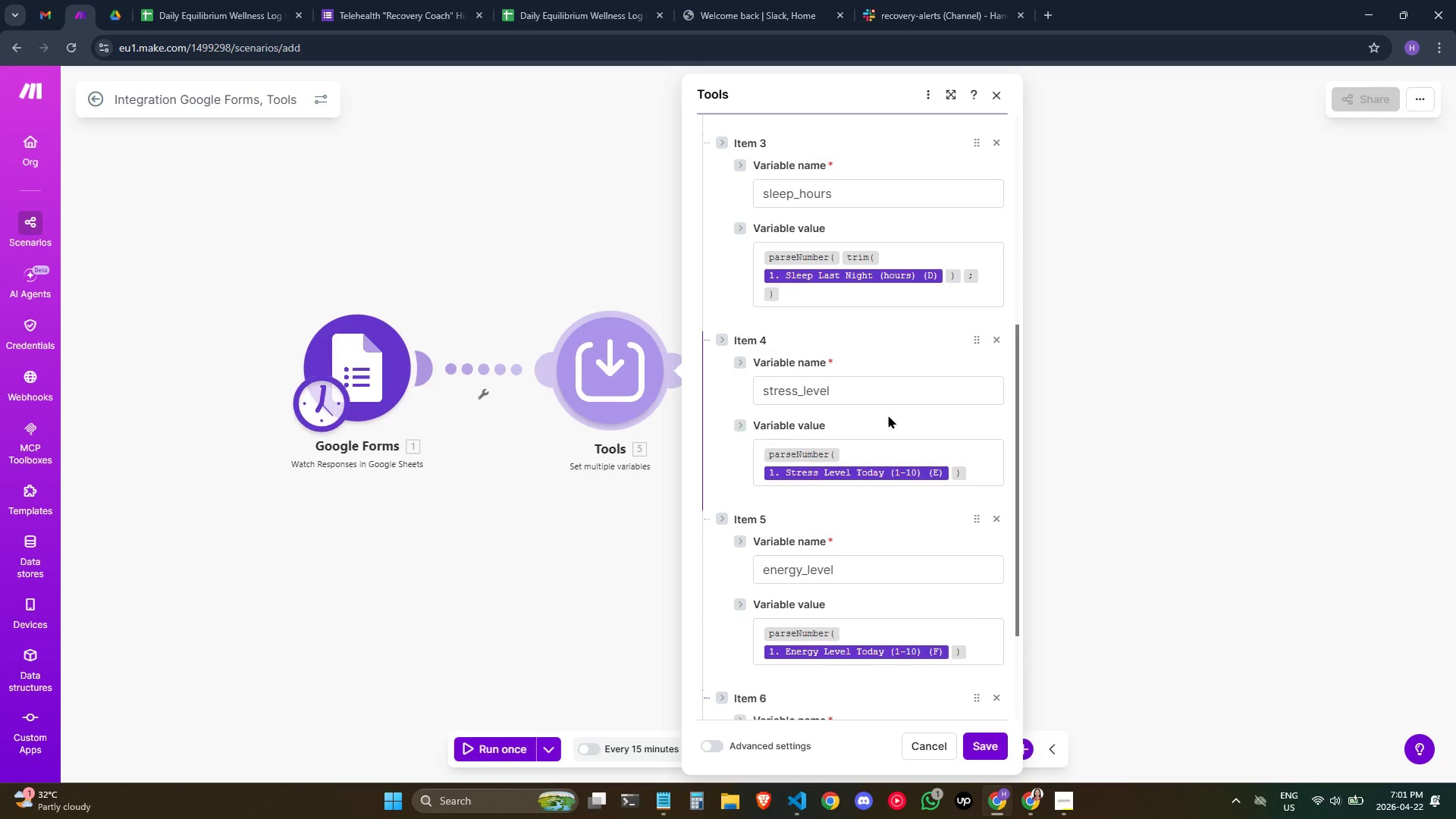 
scroll: coordinate [894, 419], scroll_direction: down, amount: 4.0
 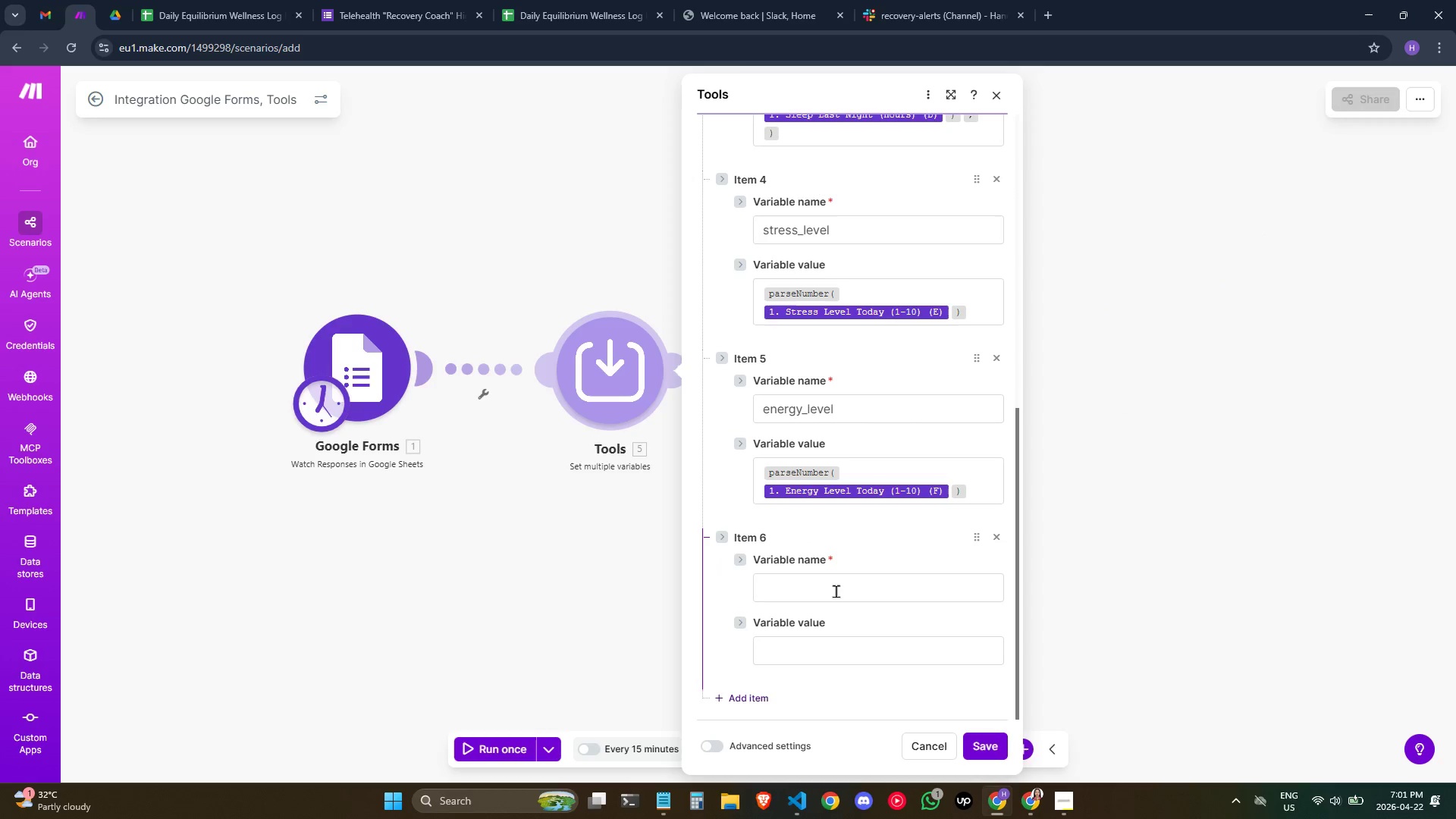 
left_click([836, 591])
 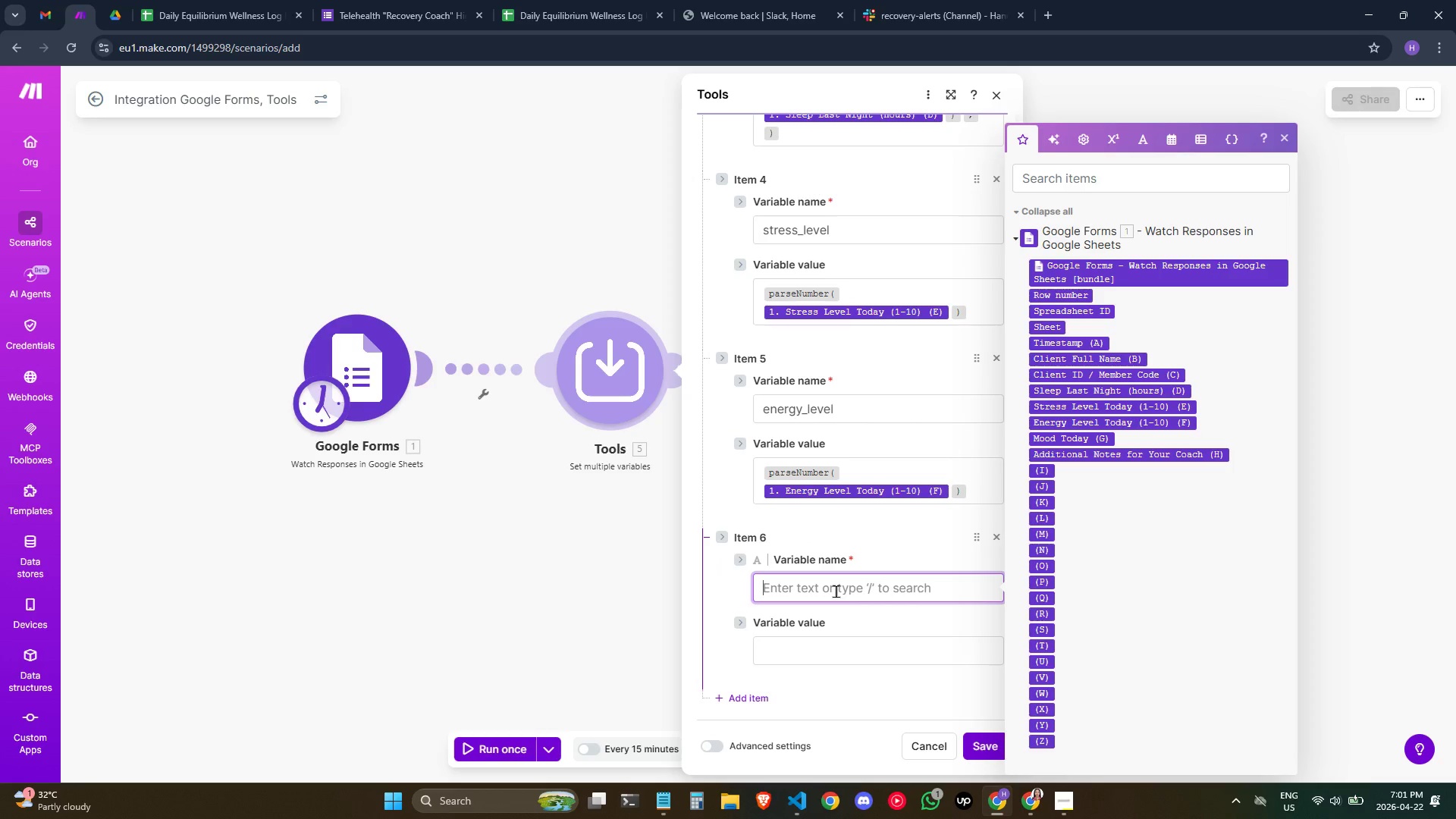 
type(mood)
 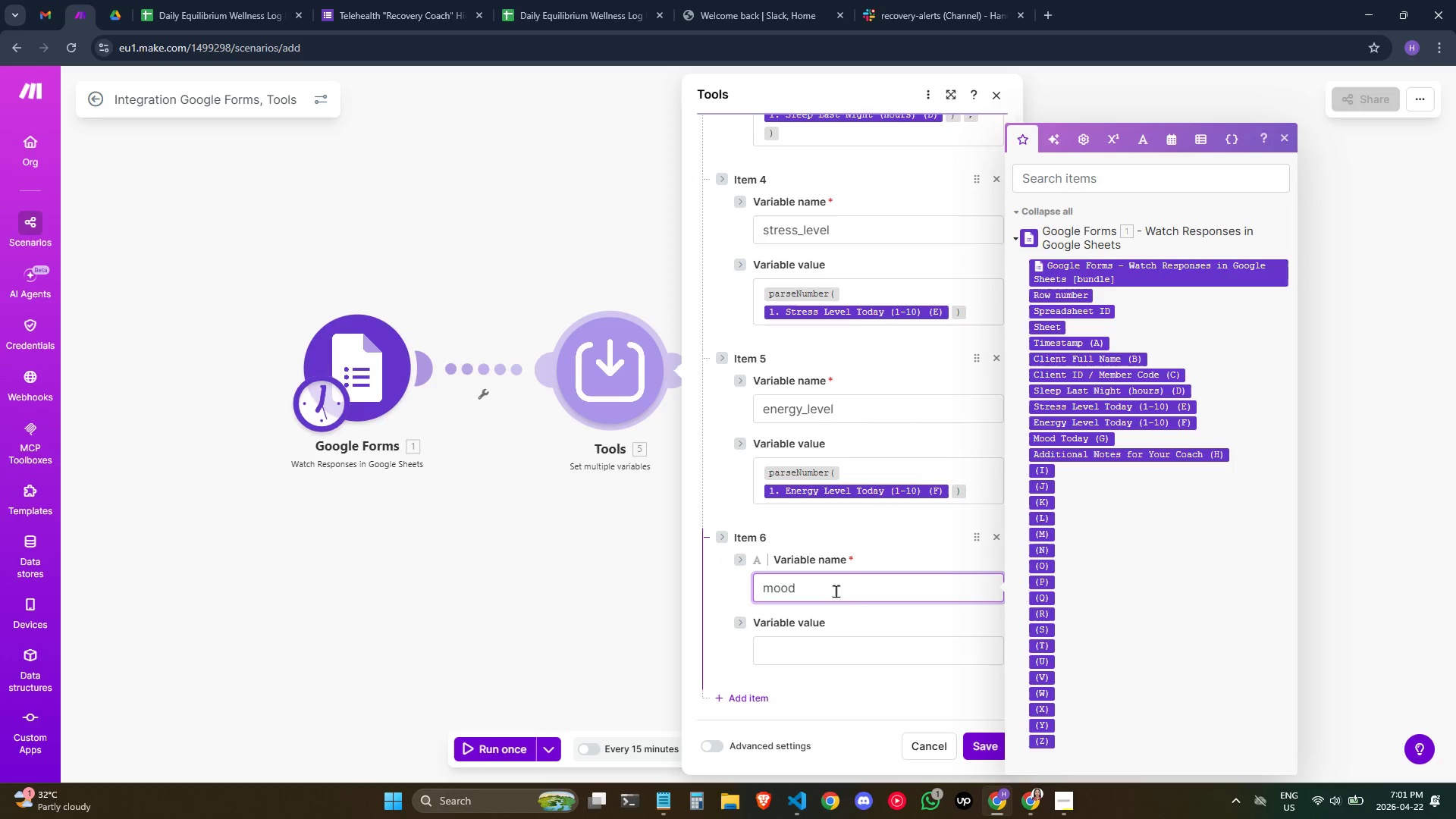 
scroll: coordinate [930, 478], scroll_direction: down, amount: 2.0
 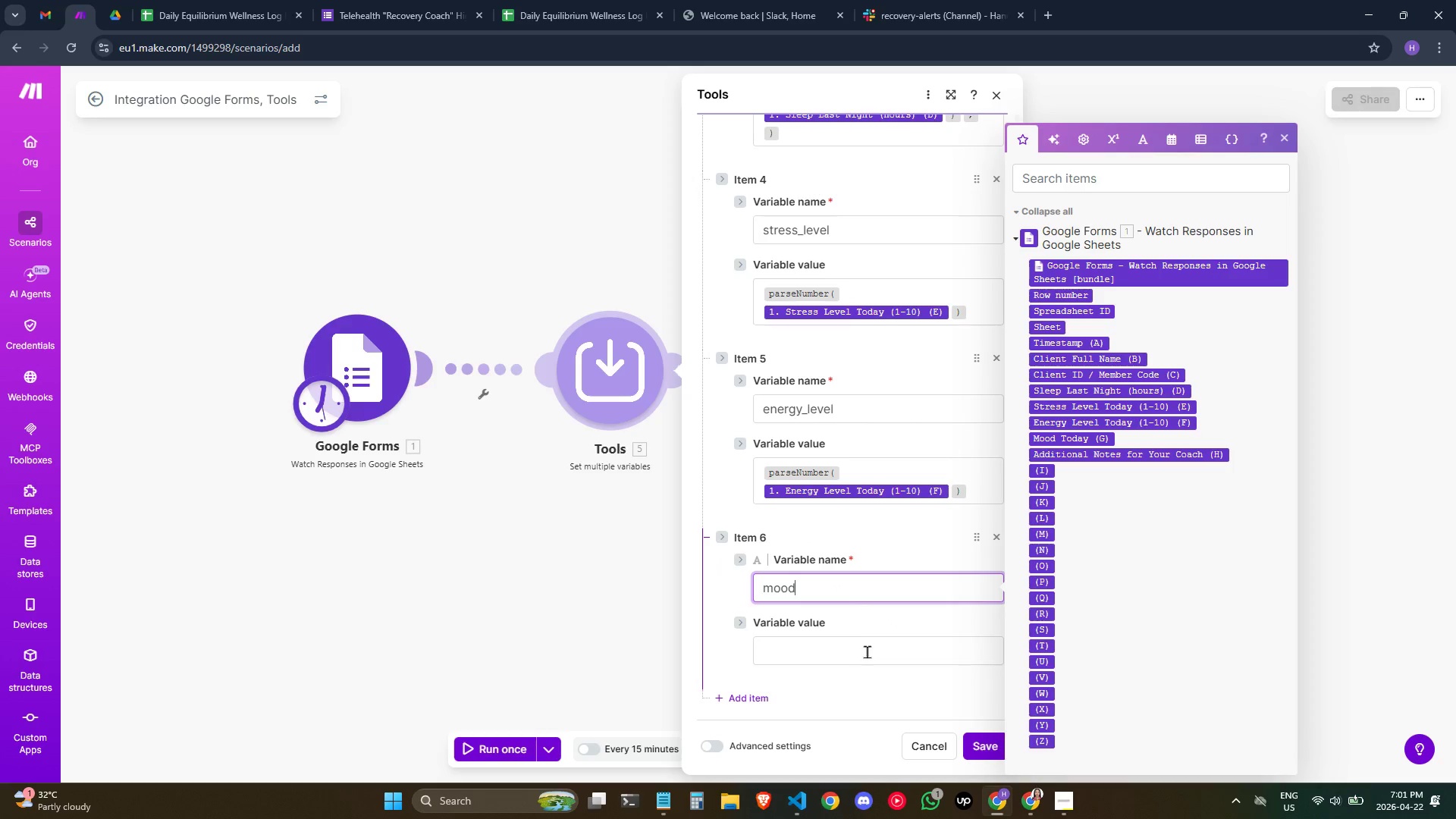 
left_click([865, 653])
 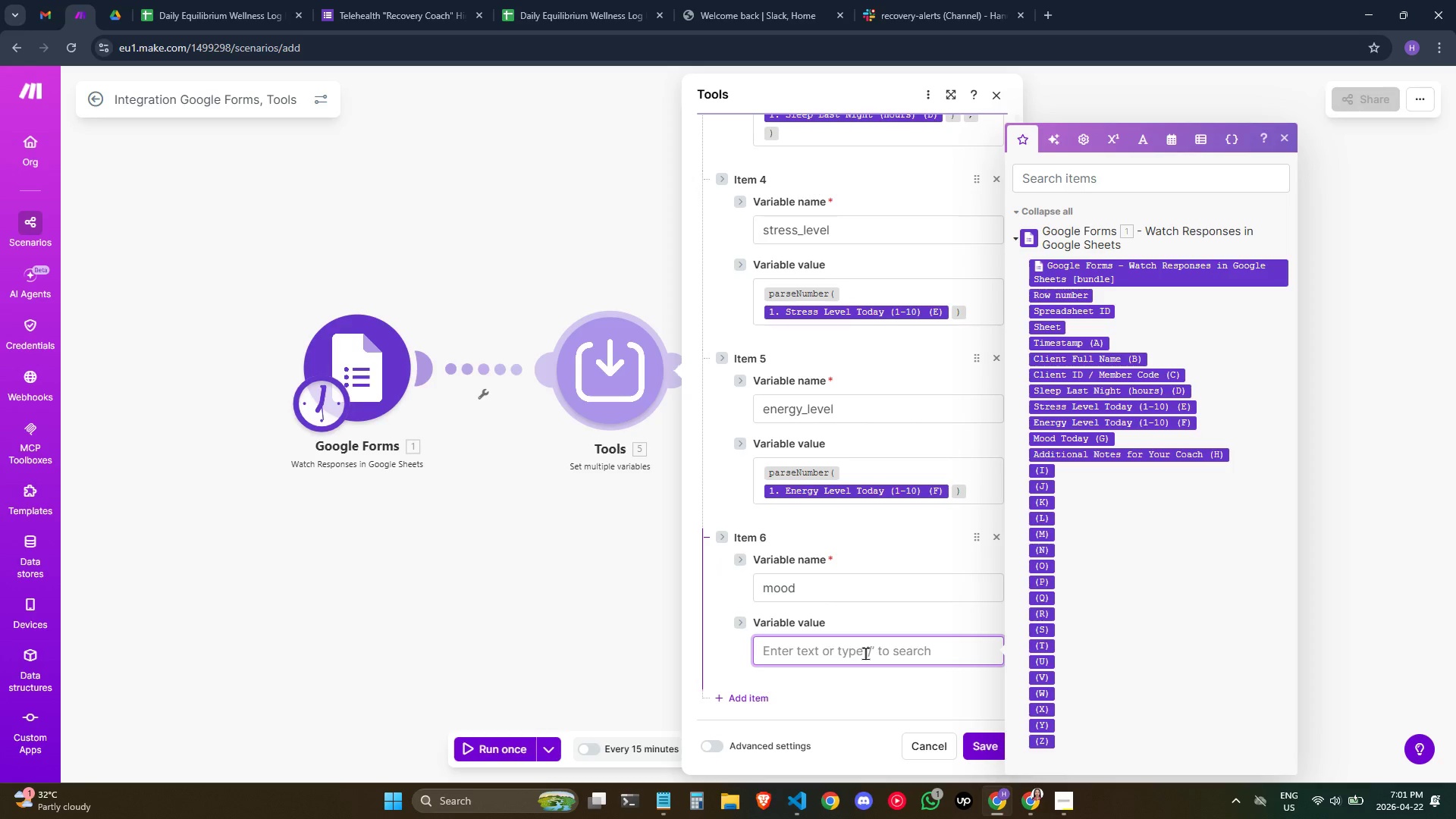 
type(/if)
 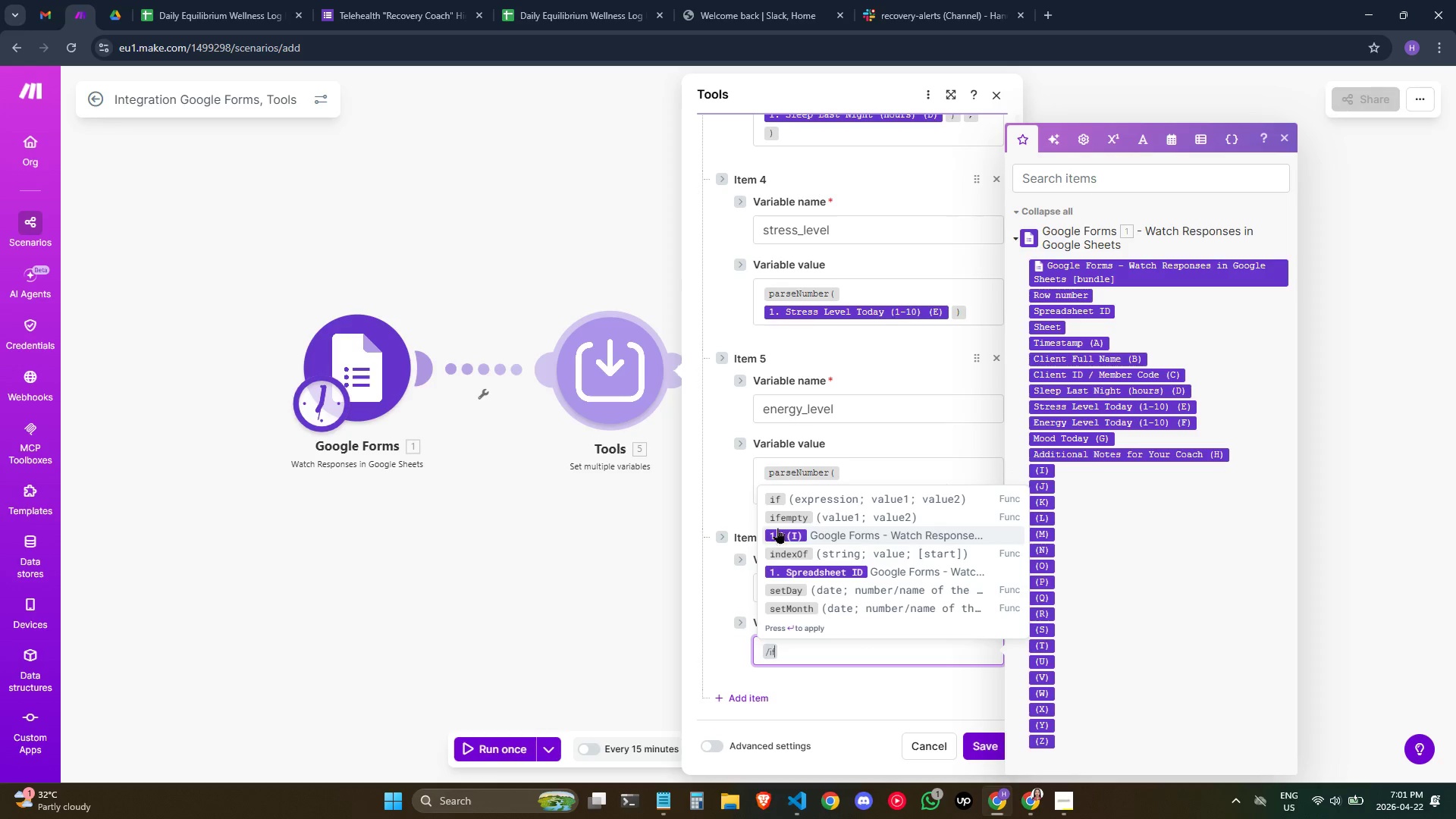 
left_click([795, 516])
 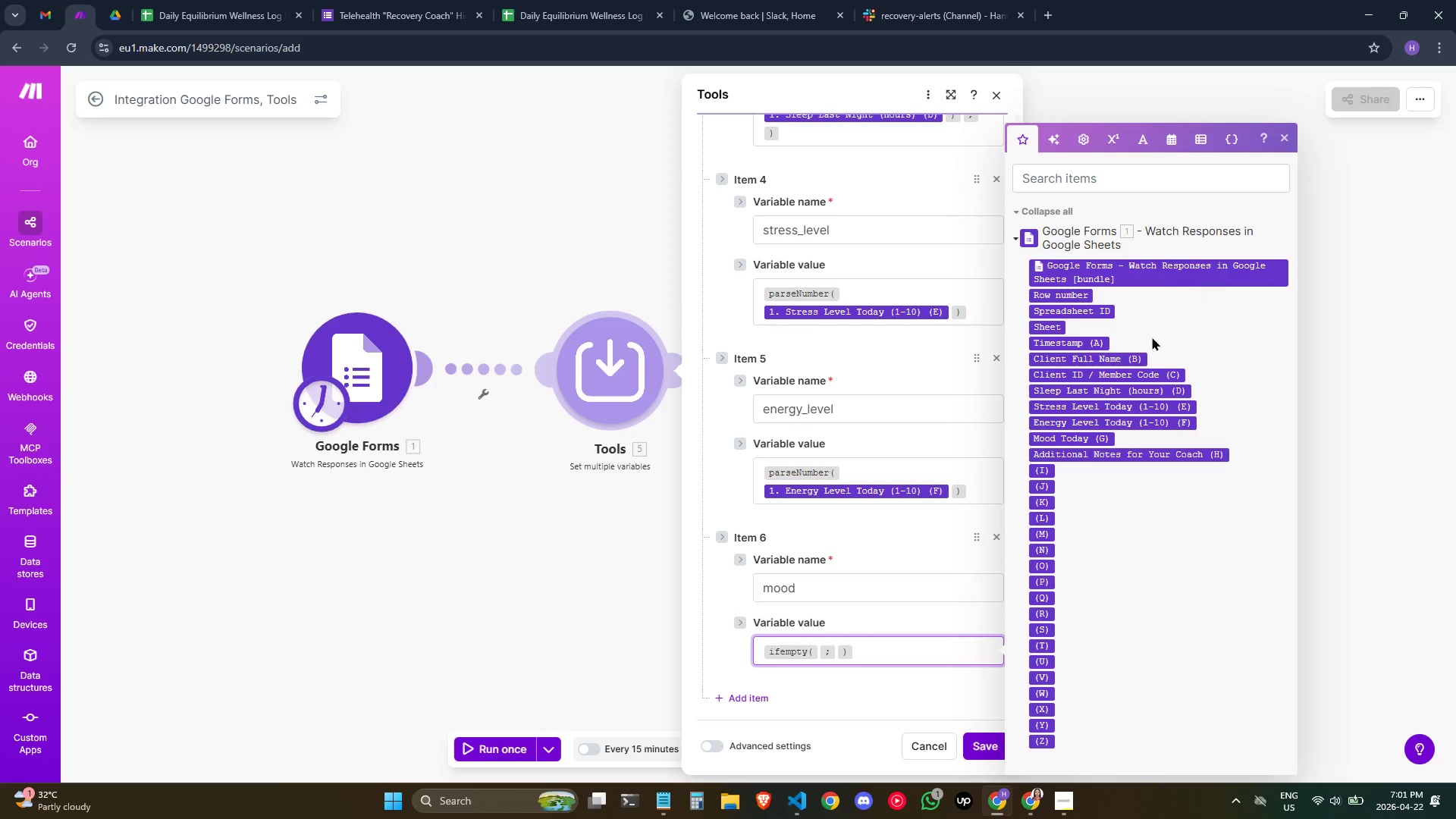 
wait(5.33)
 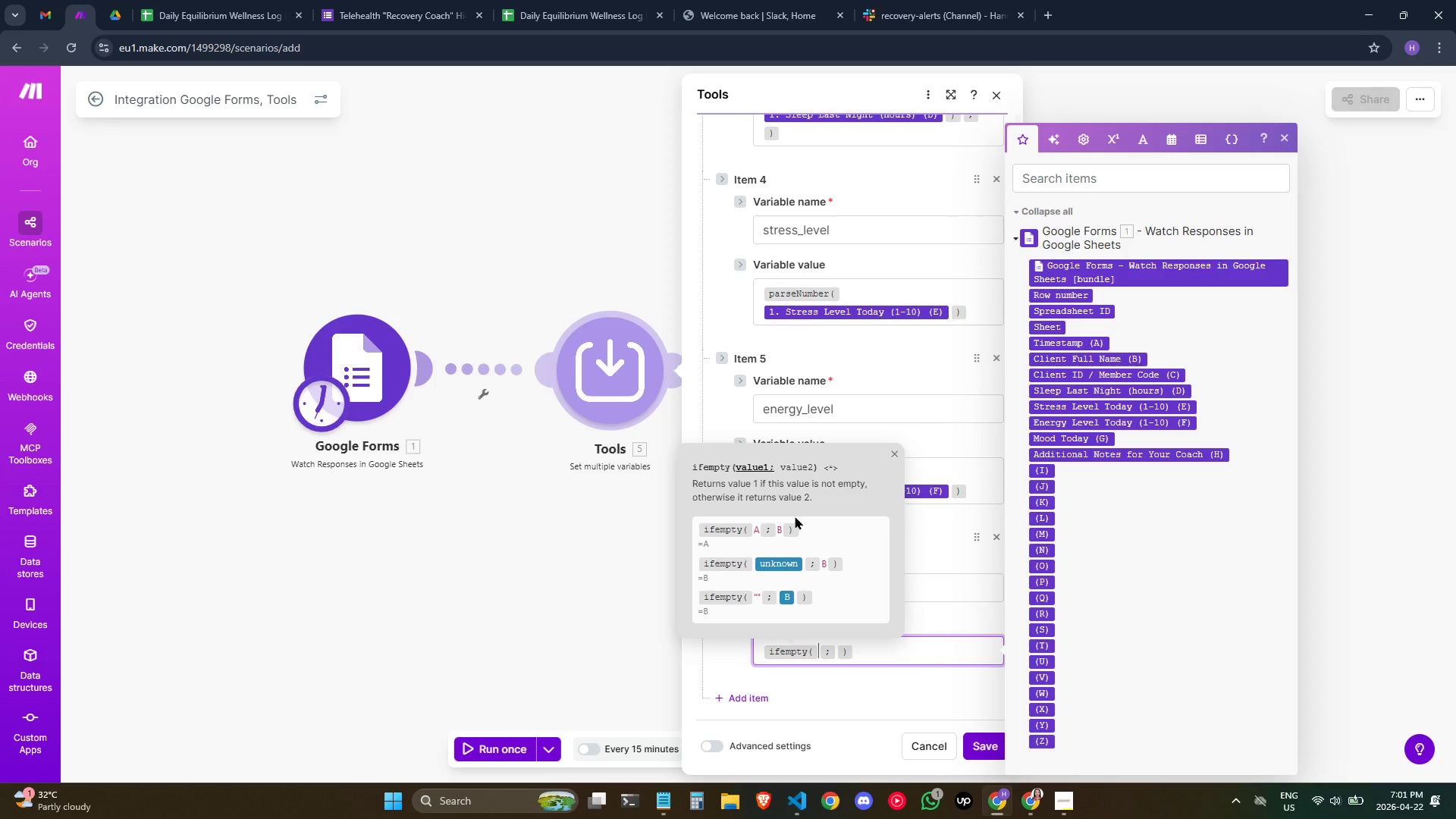 
left_click([1089, 439])
 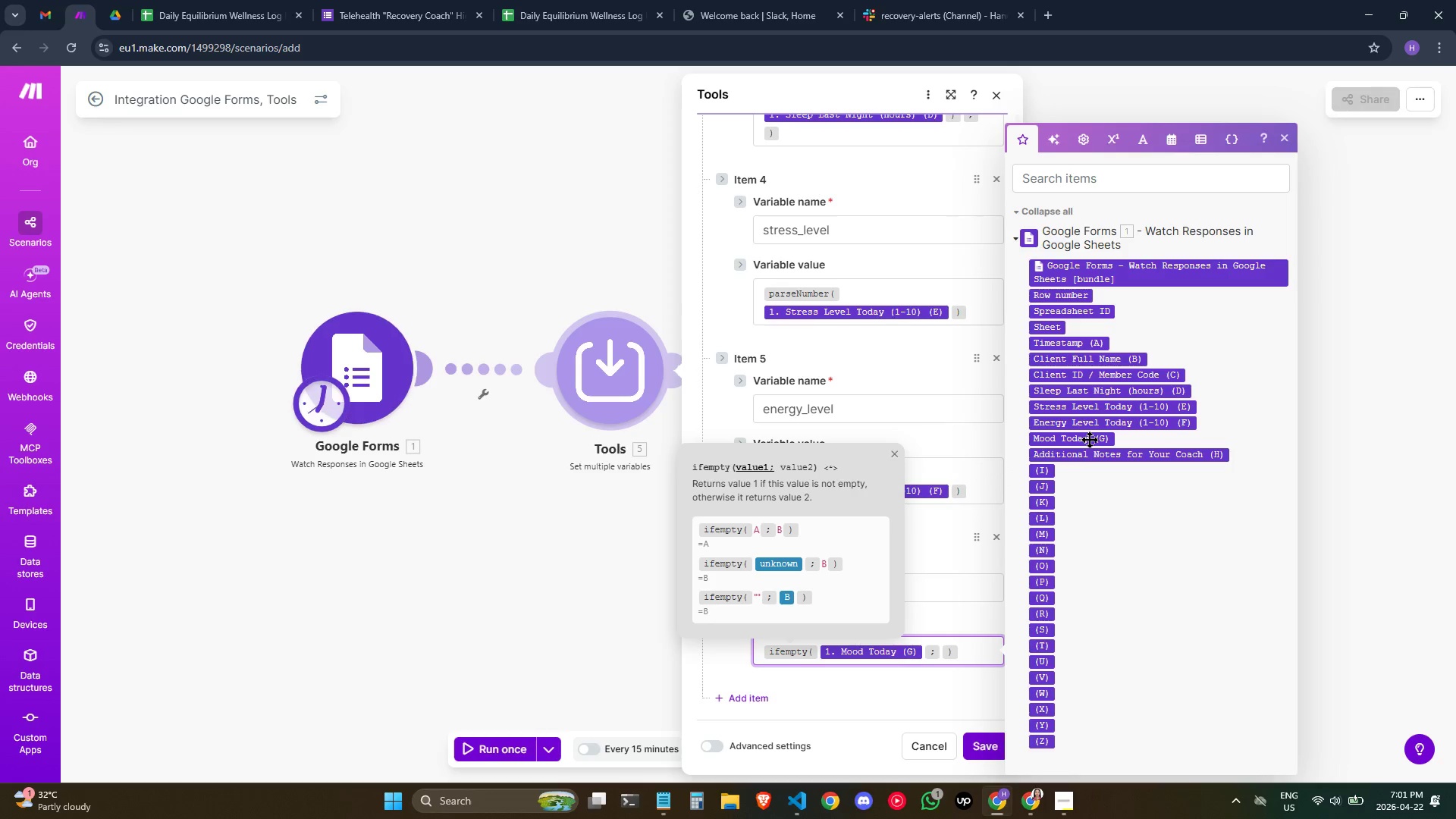 
key(ArrowRight)
 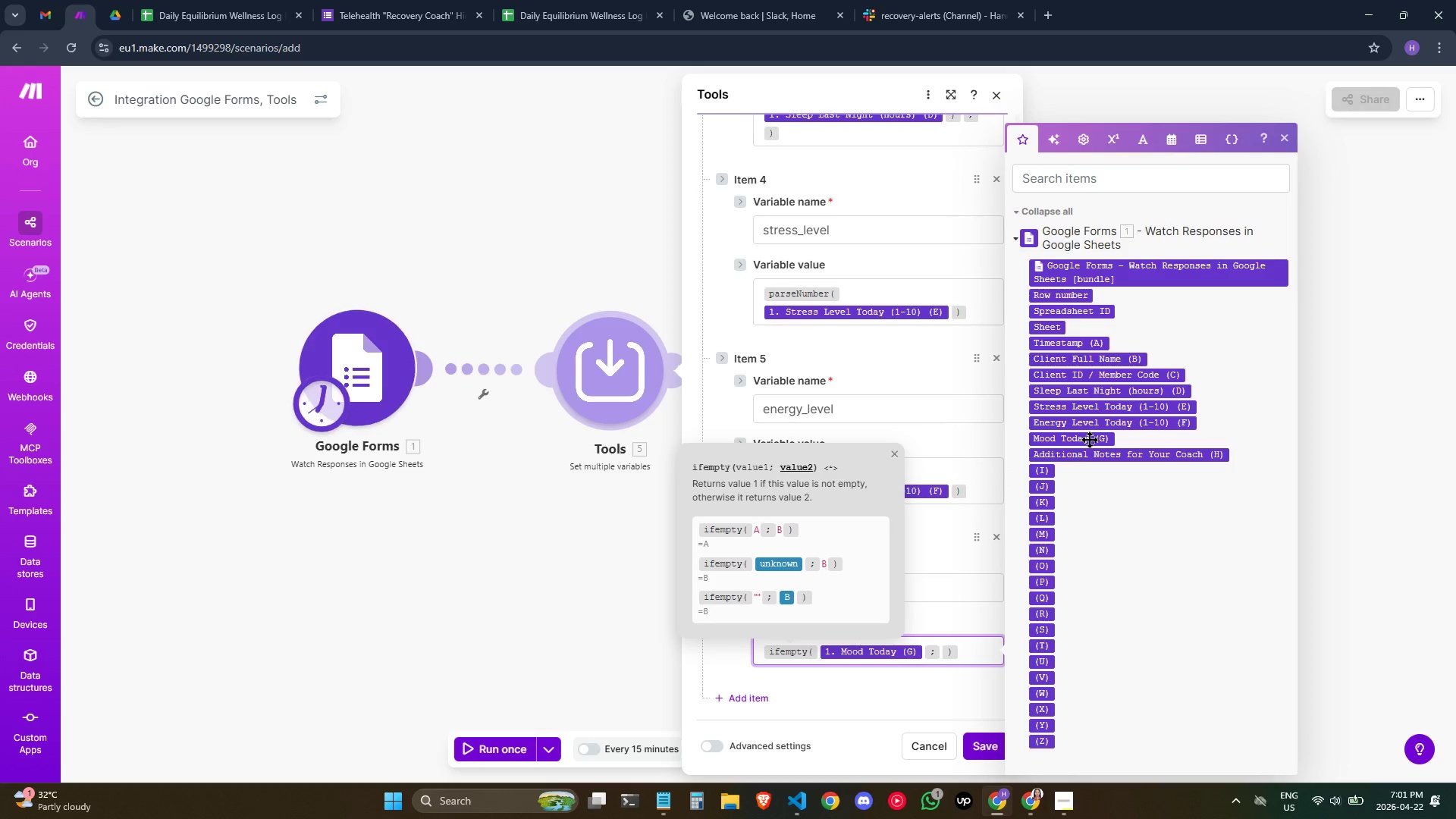 
type(Ni)
key(Backspace)
type(ot reported)
 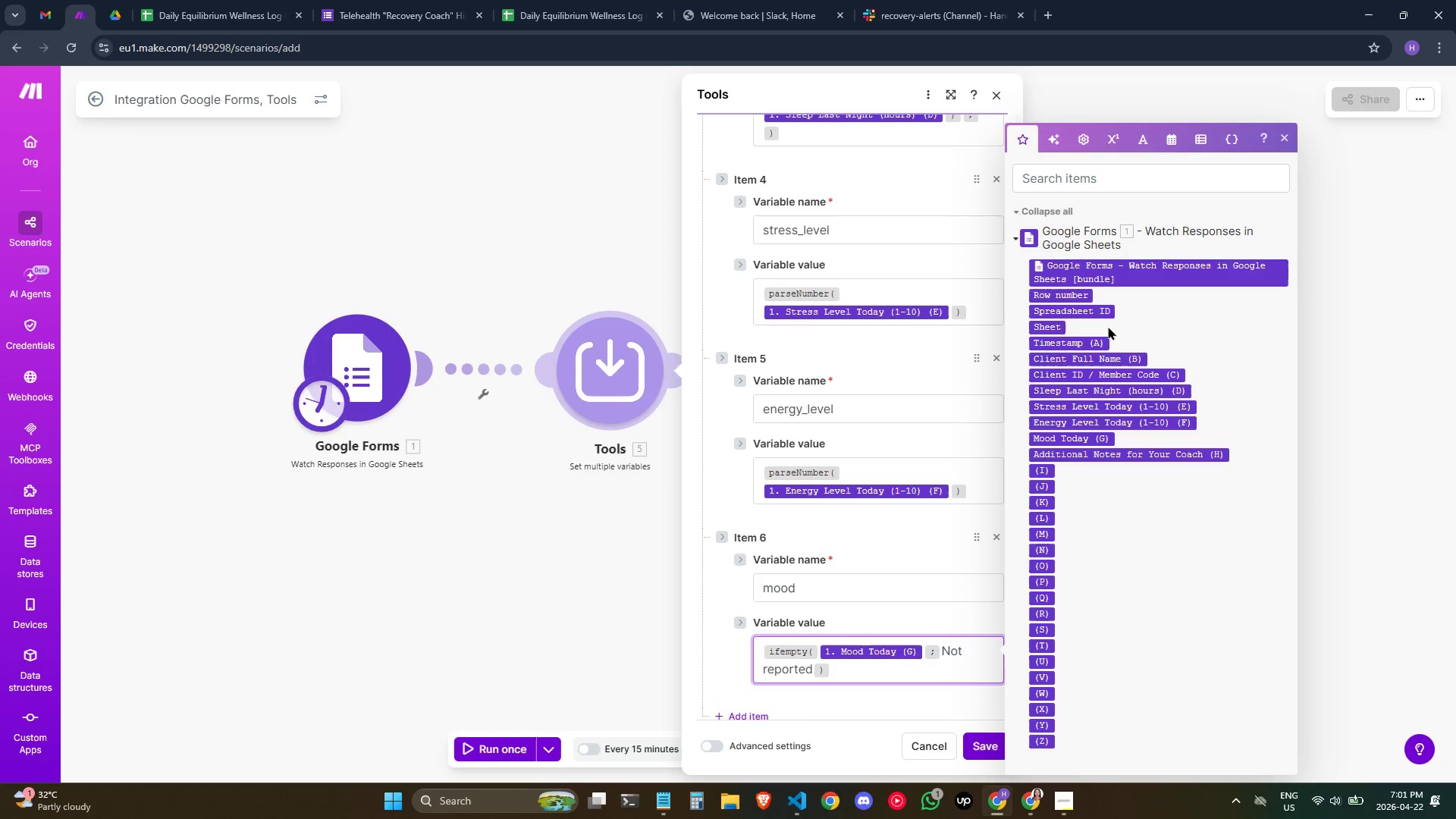 
scroll: coordinate [1109, 450], scroll_direction: down, amount: 3.0
 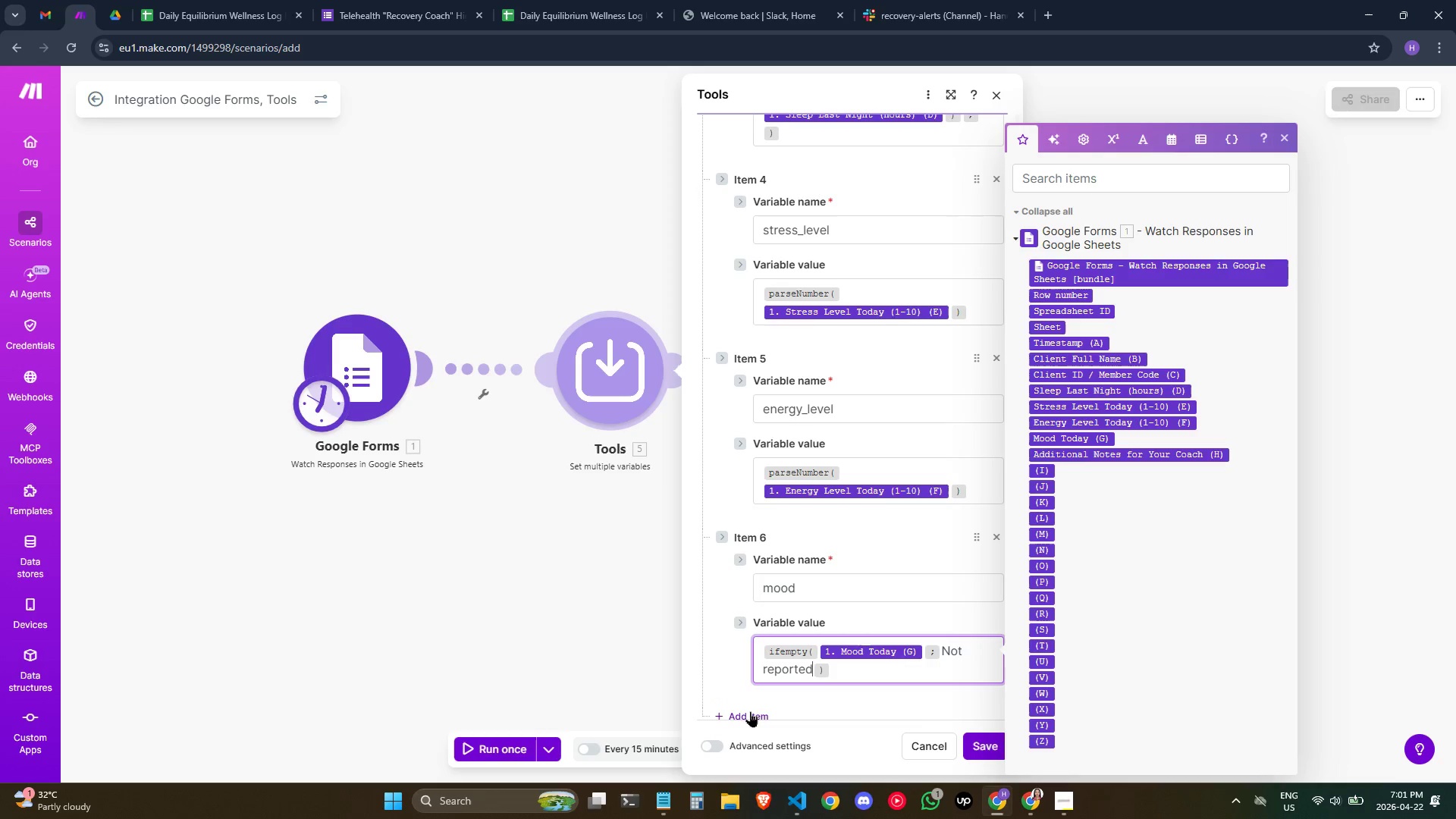 
left_click([750, 706])
 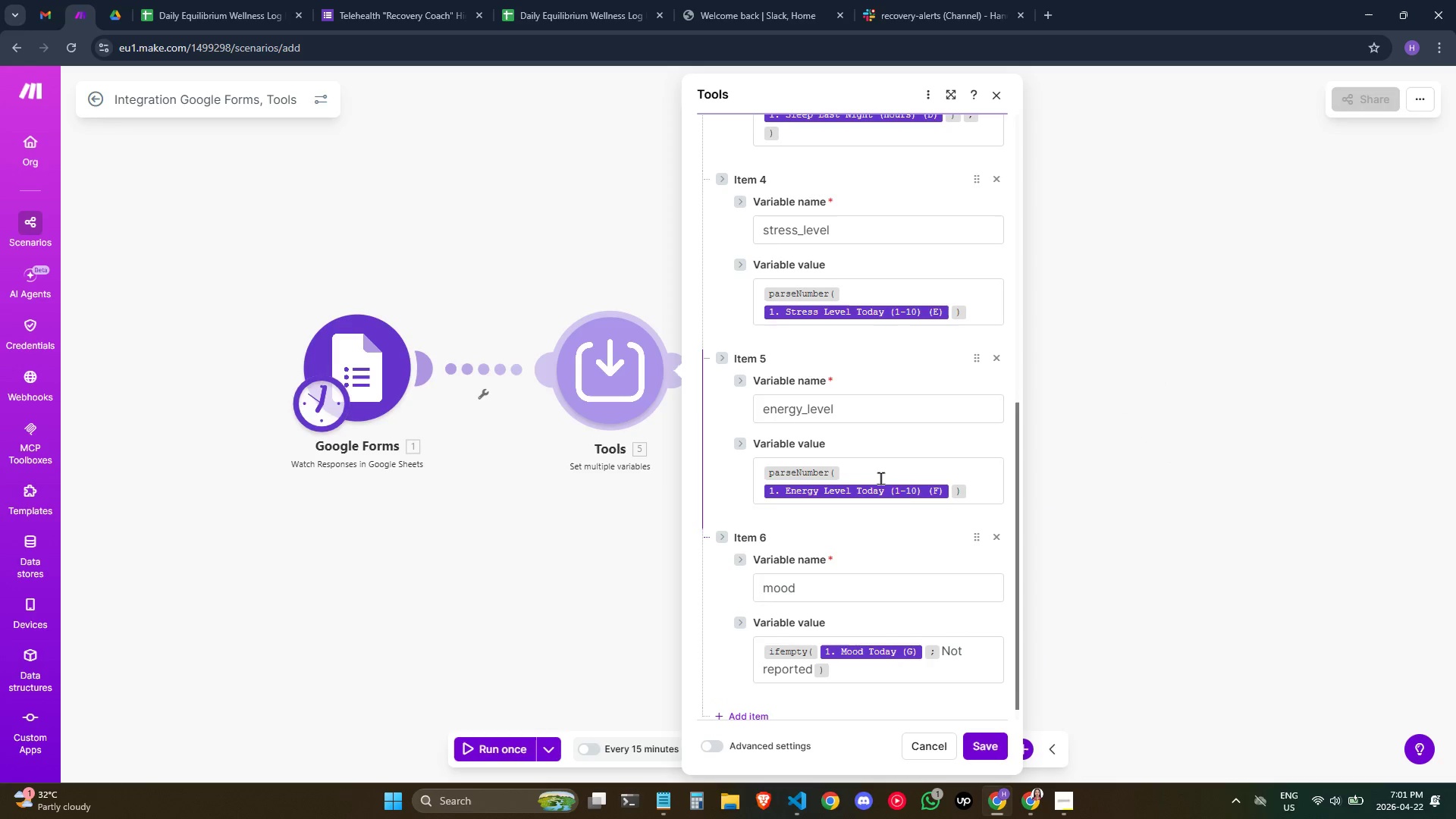 
scroll: coordinate [881, 478], scroll_direction: down, amount: 4.0
 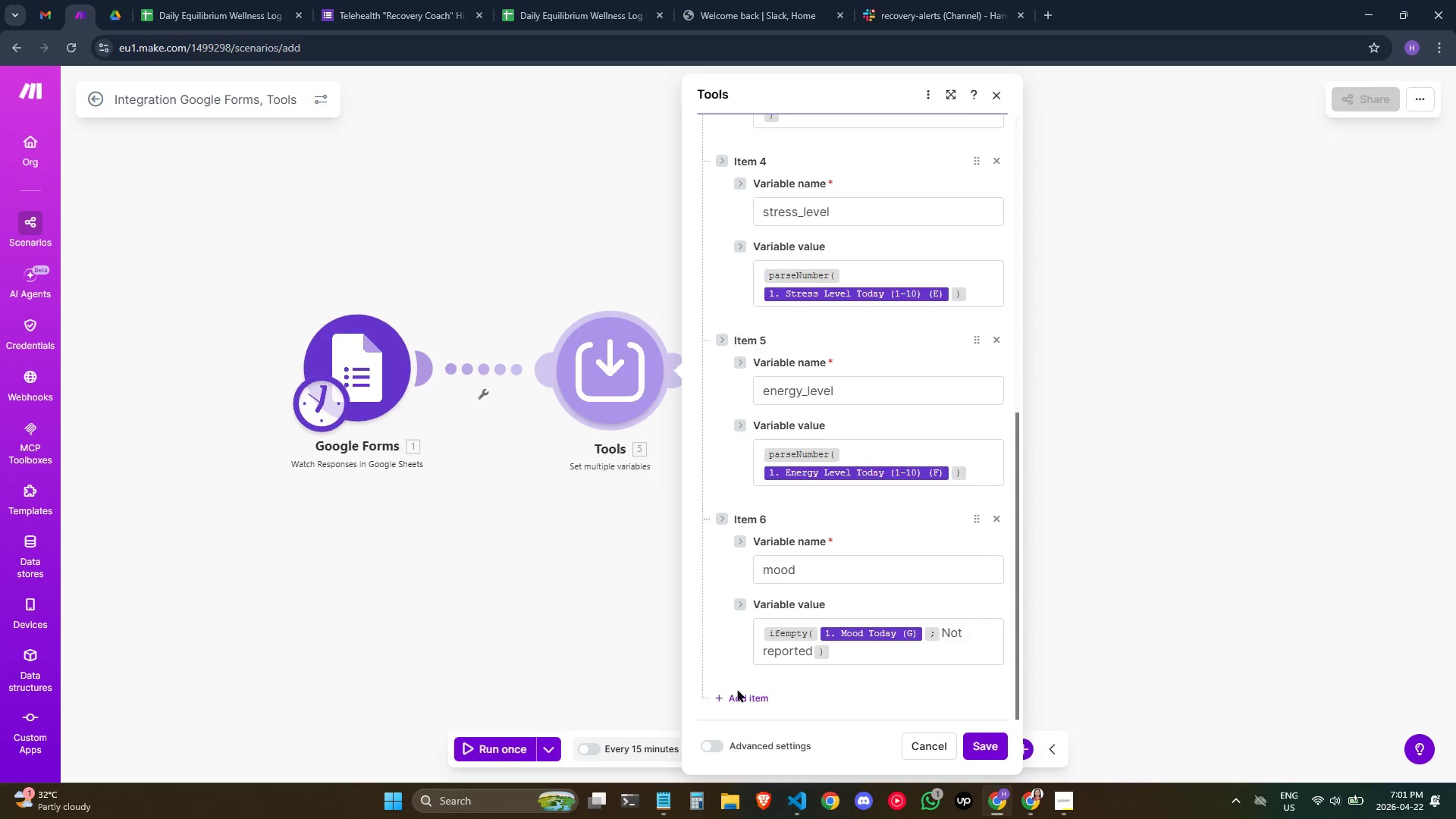 
left_click([738, 689])
 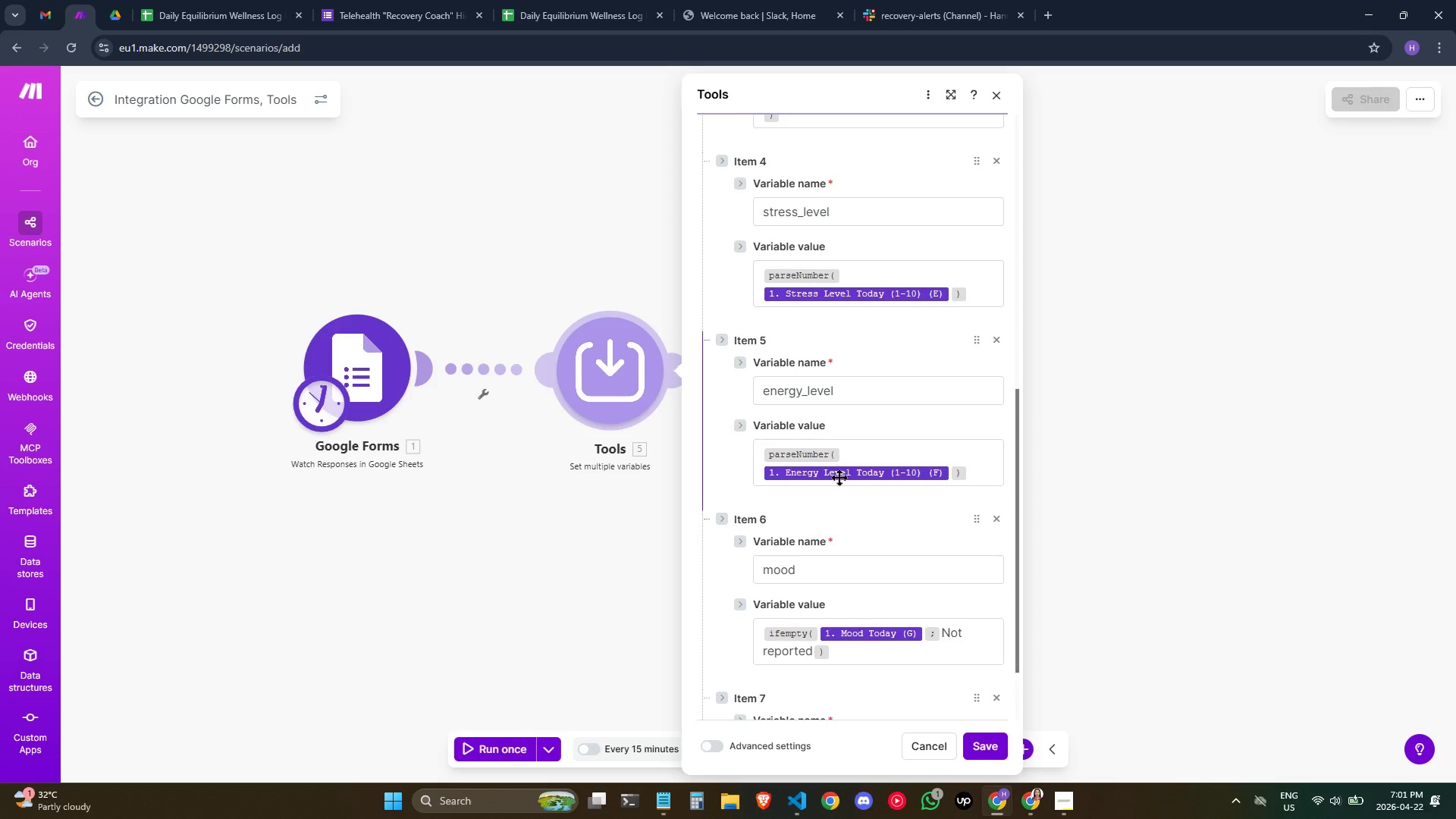 
scroll: coordinate [895, 544], scroll_direction: down, amount: 8.0
 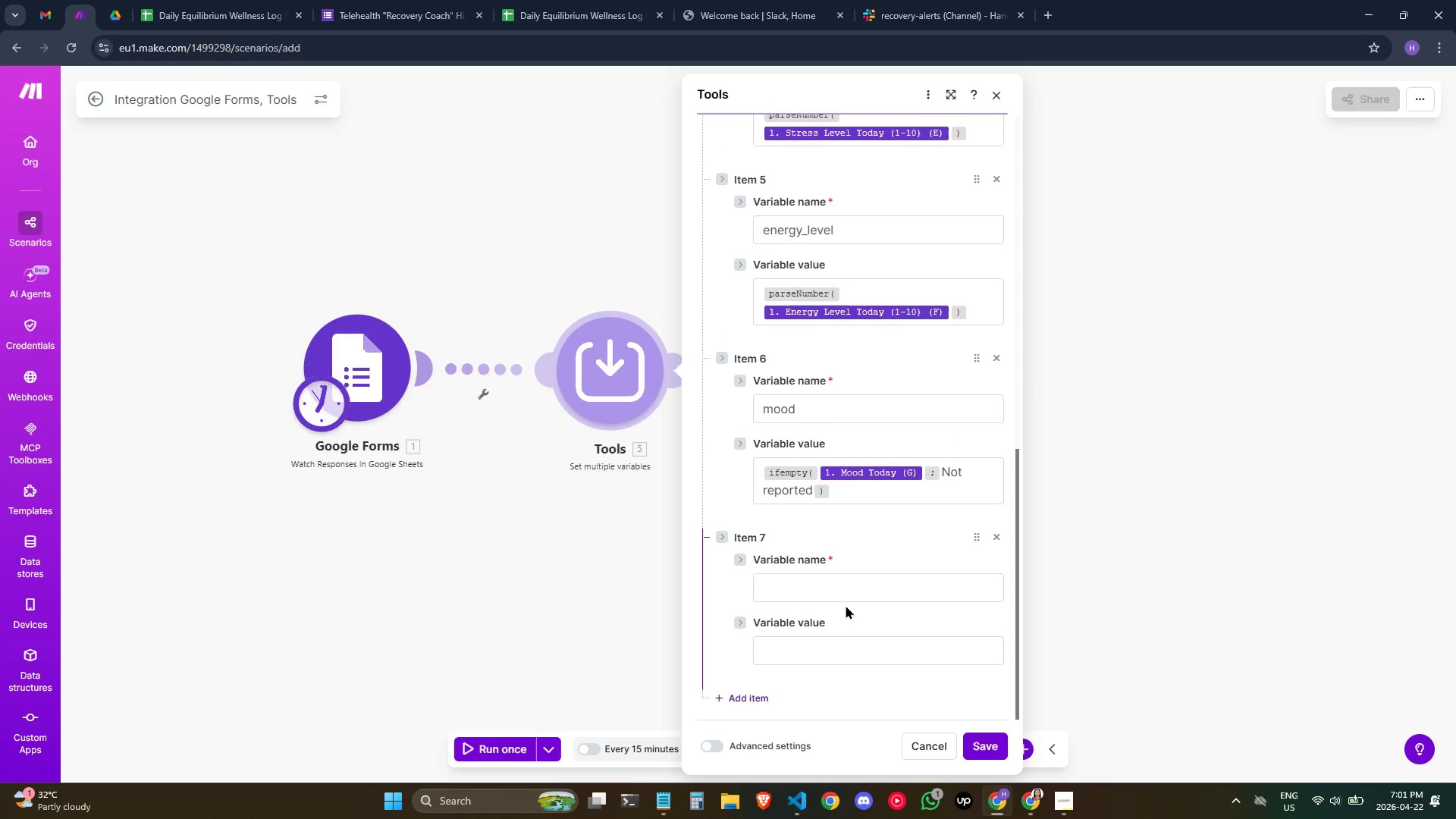 
left_click([857, 586])
 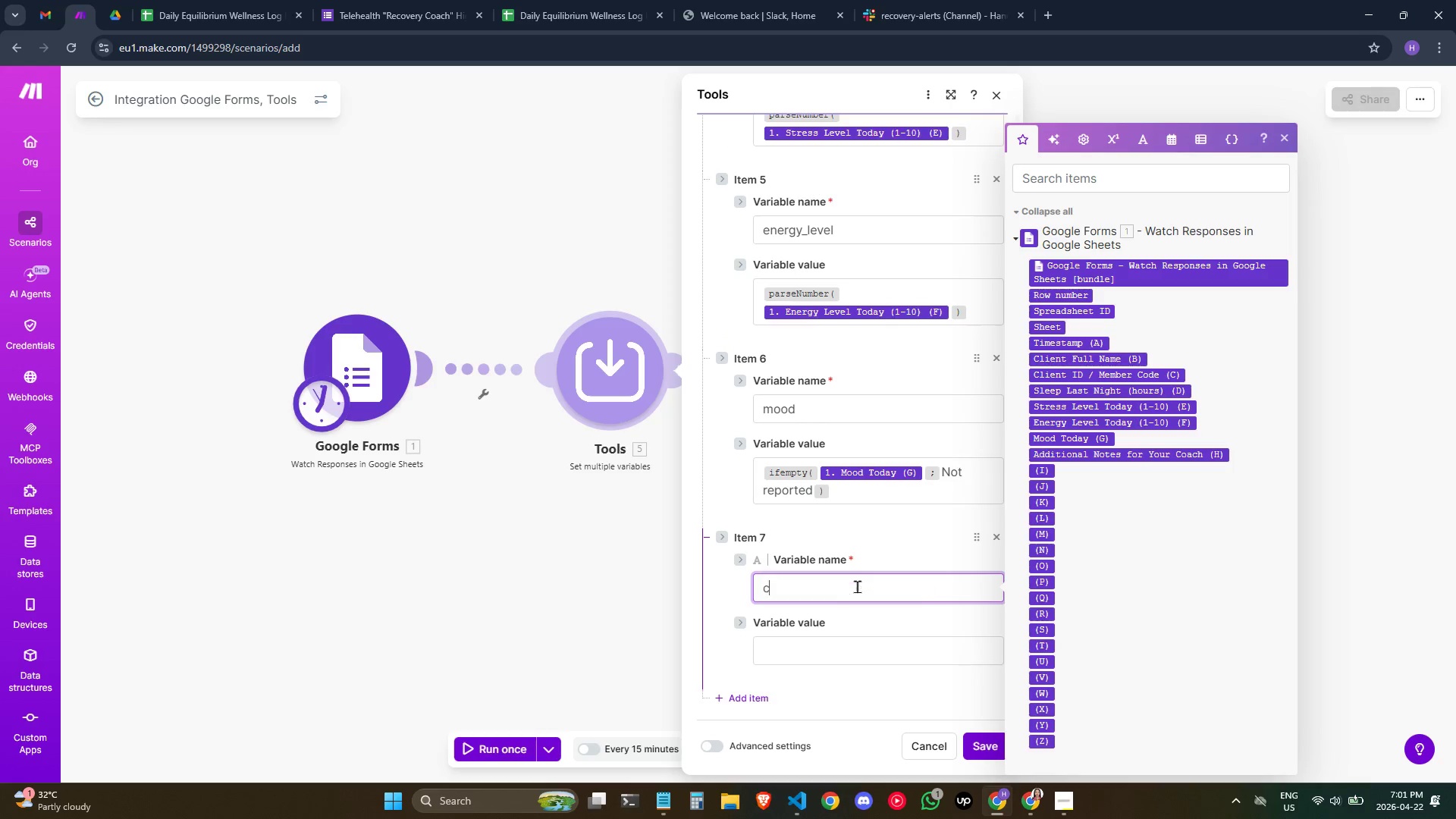 
type(coach_notes)
 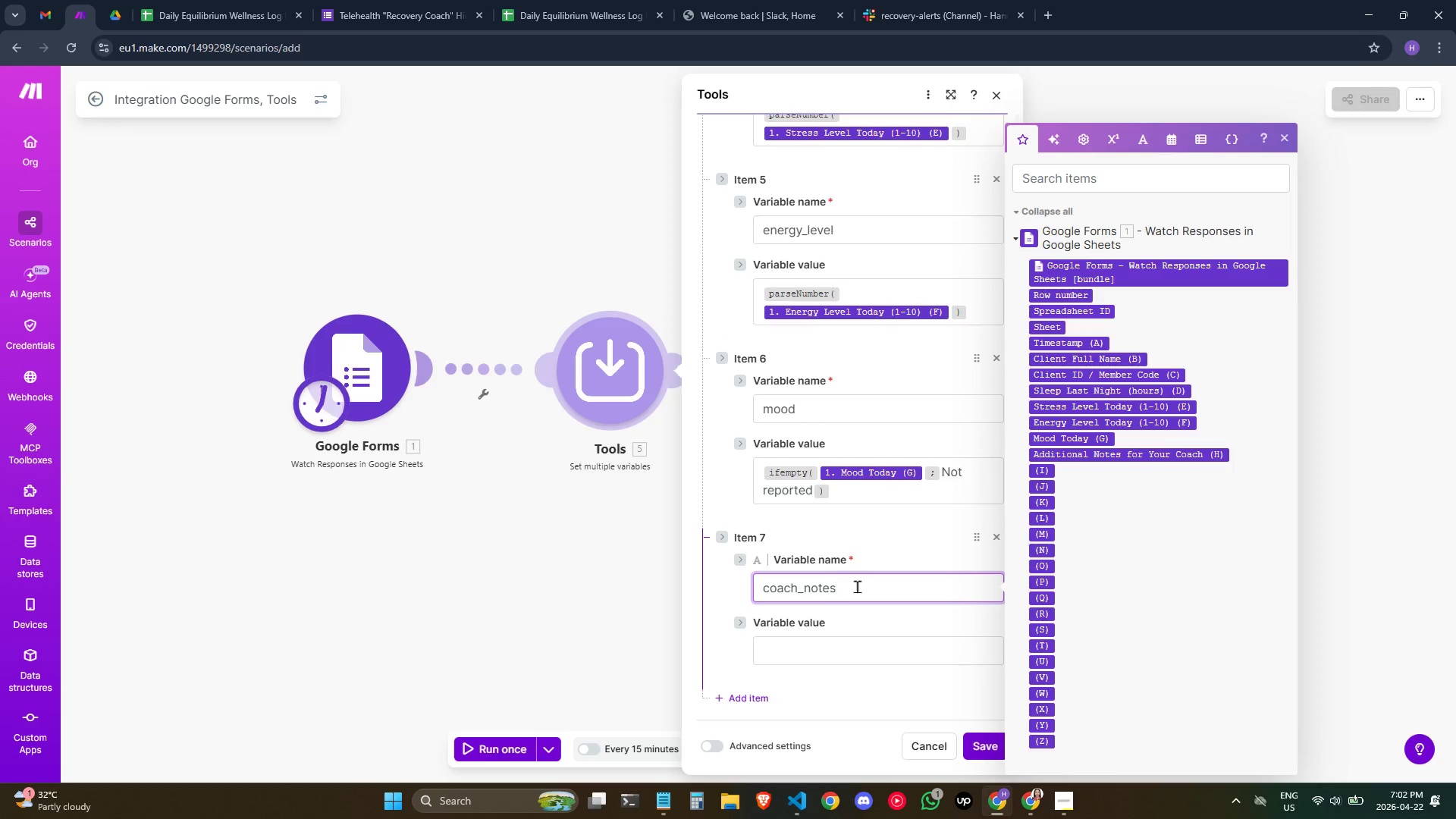 
scroll: coordinate [919, 498], scroll_direction: down, amount: 4.0
 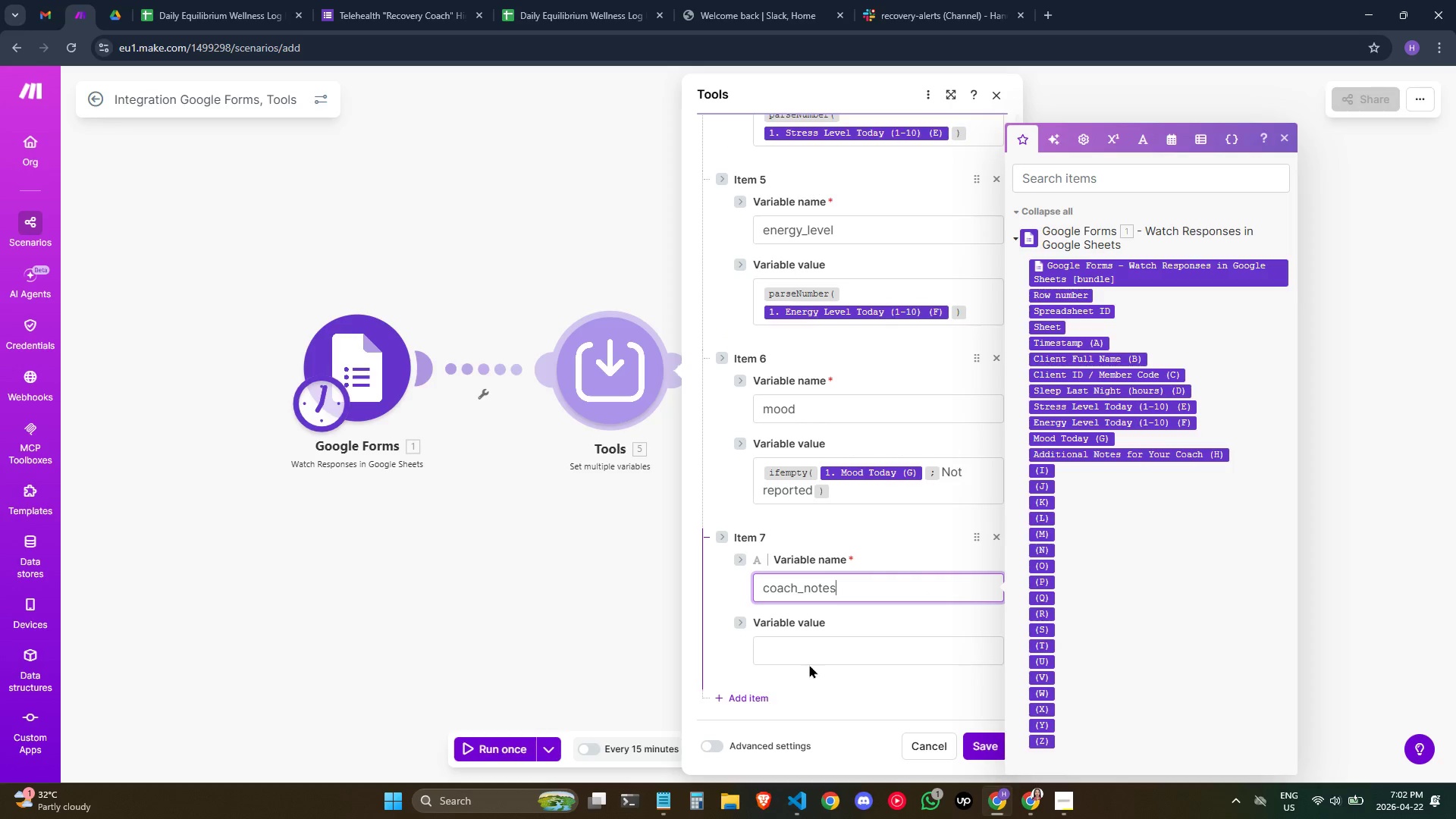 
left_click([820, 652])
 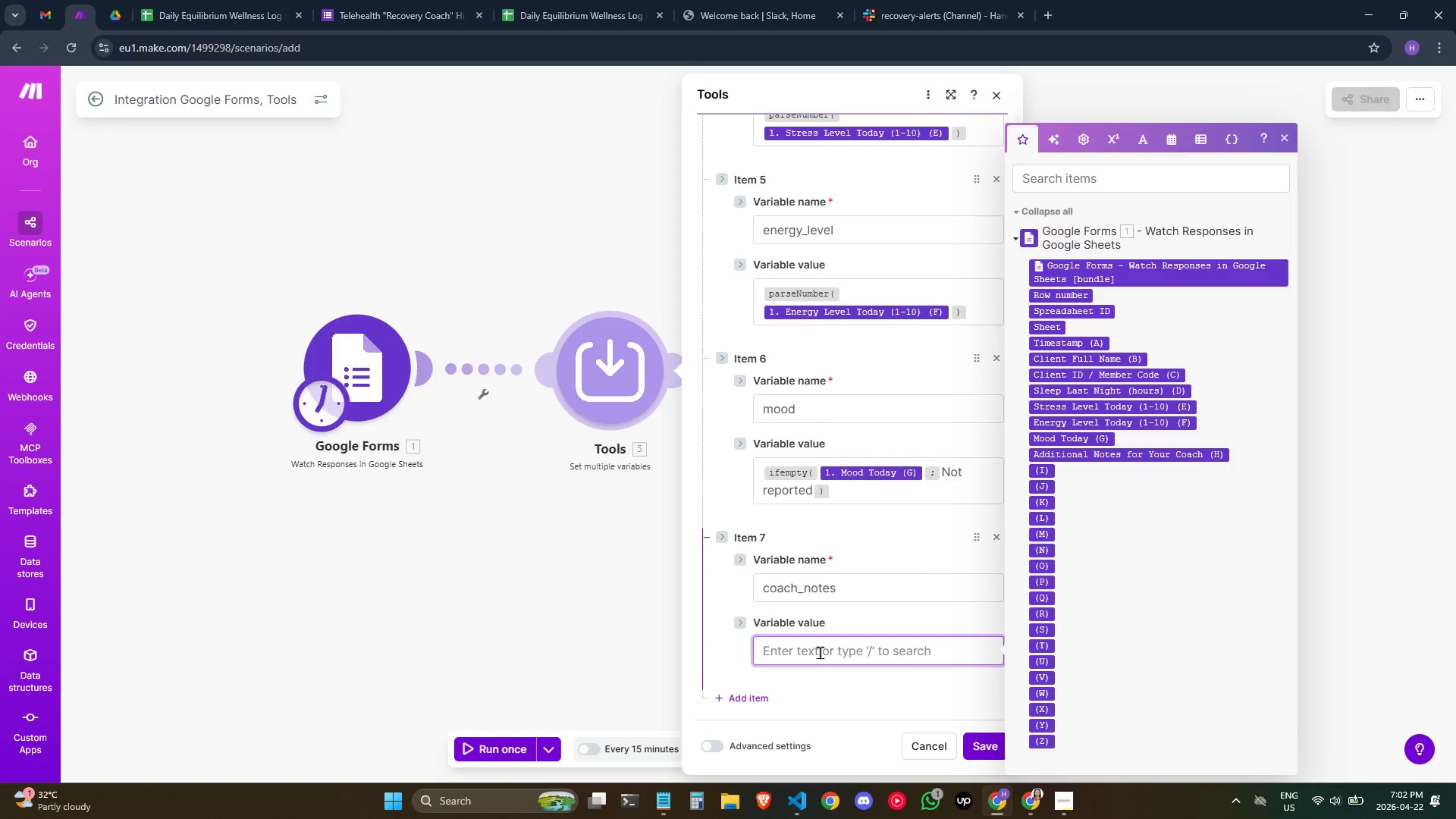 
type(/if)
 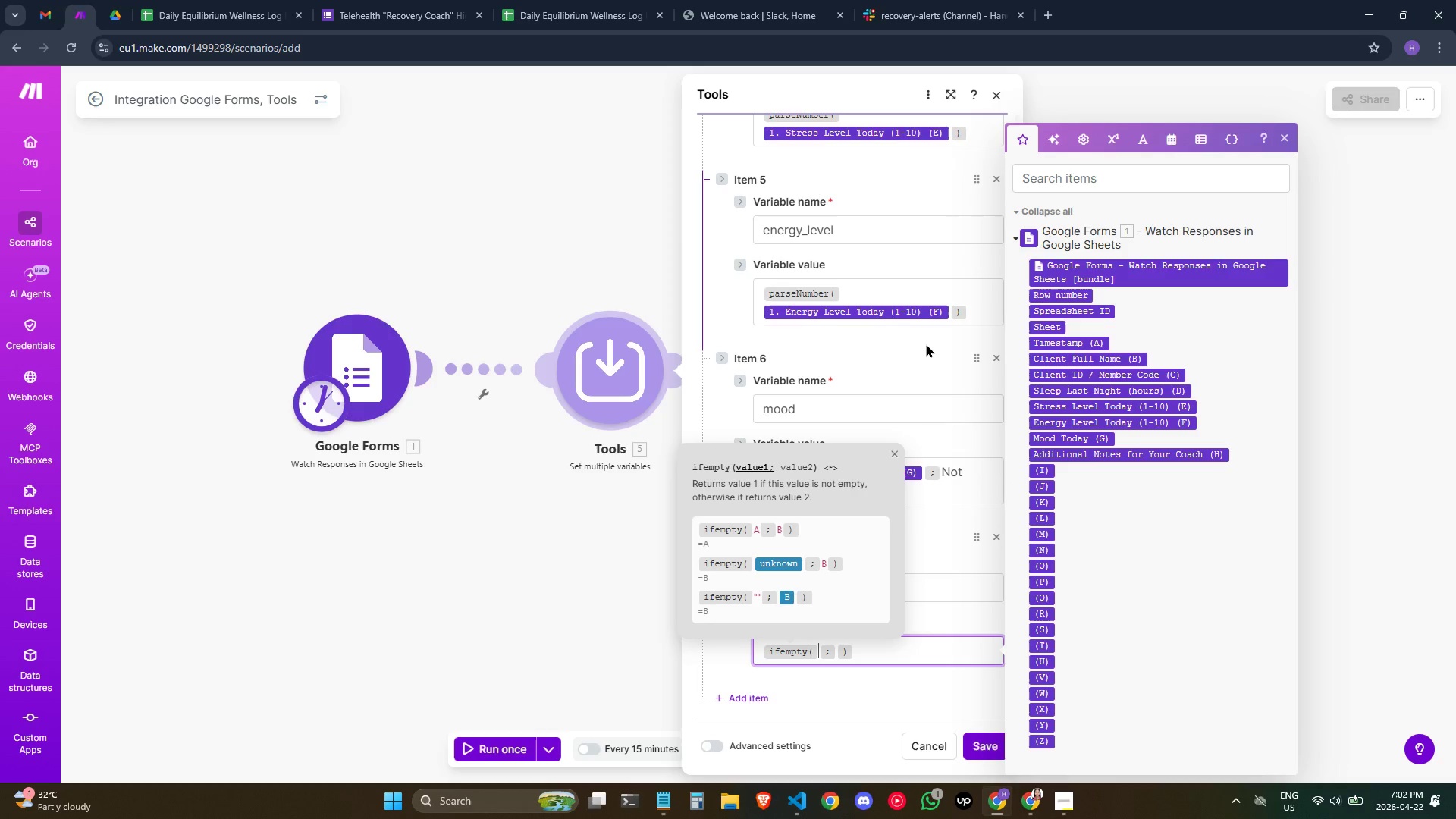 
wait(5.08)
 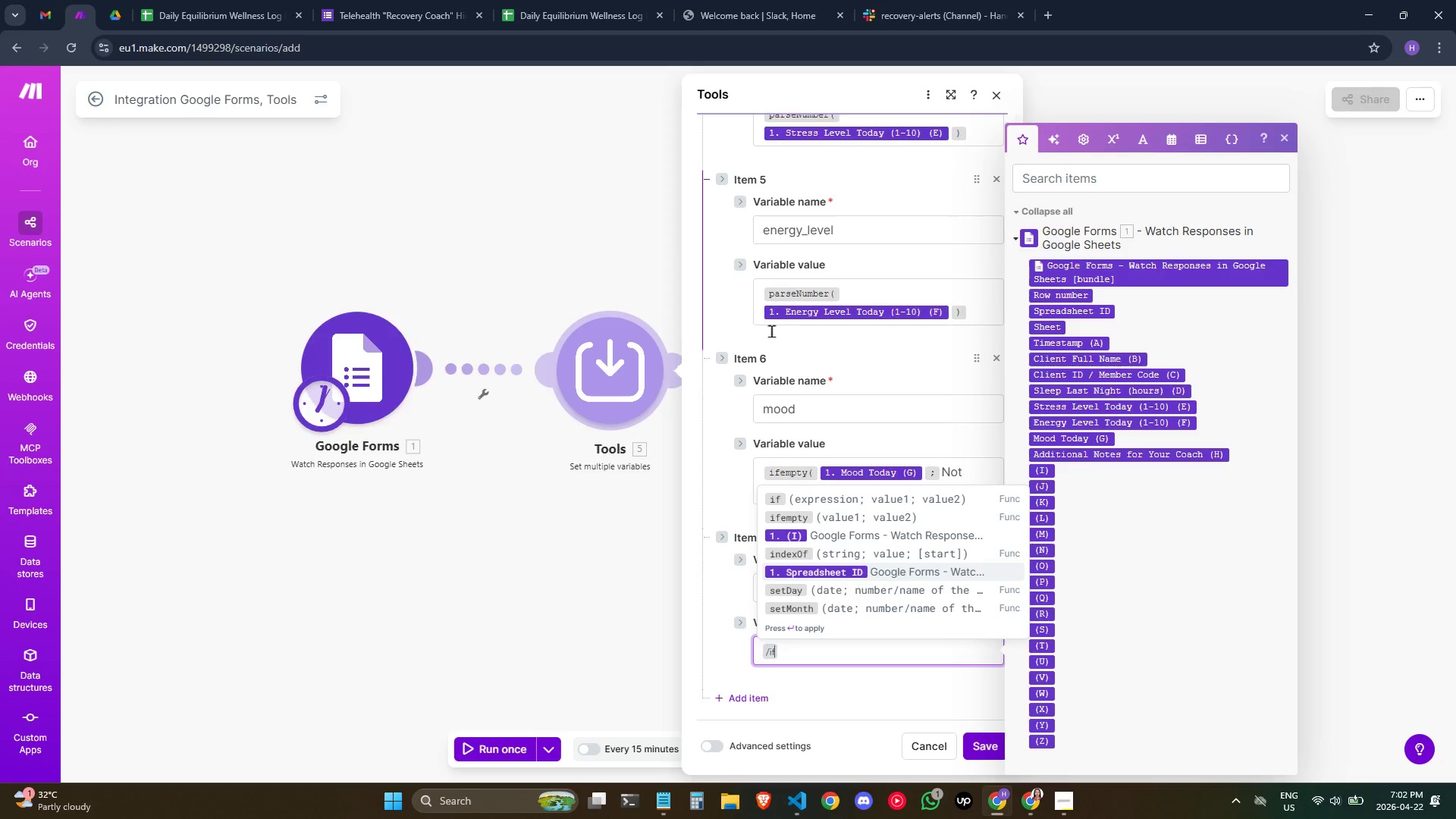 
type(/i)
key(Backspace)
type(trim)
 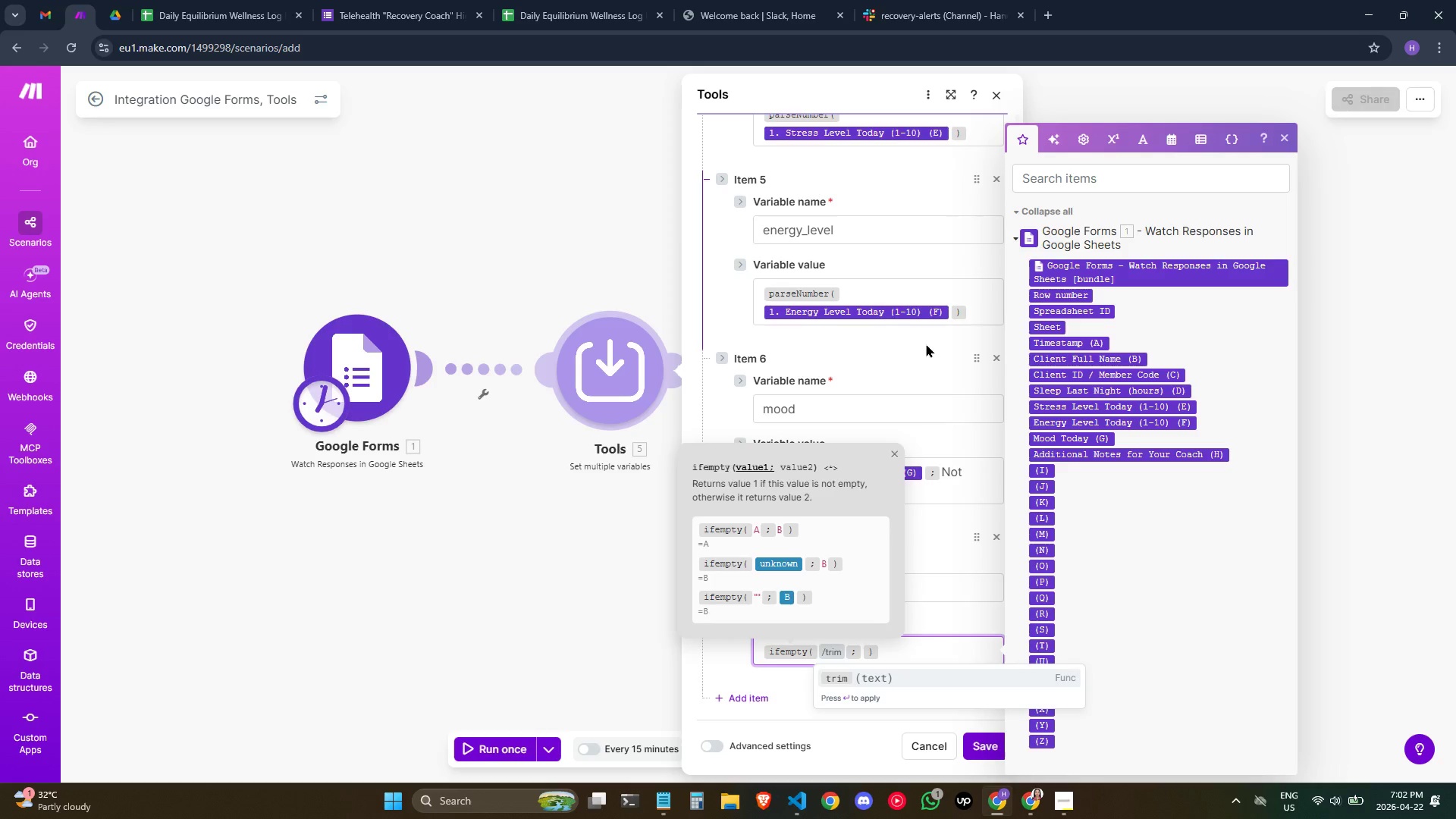 
key(Enter)
 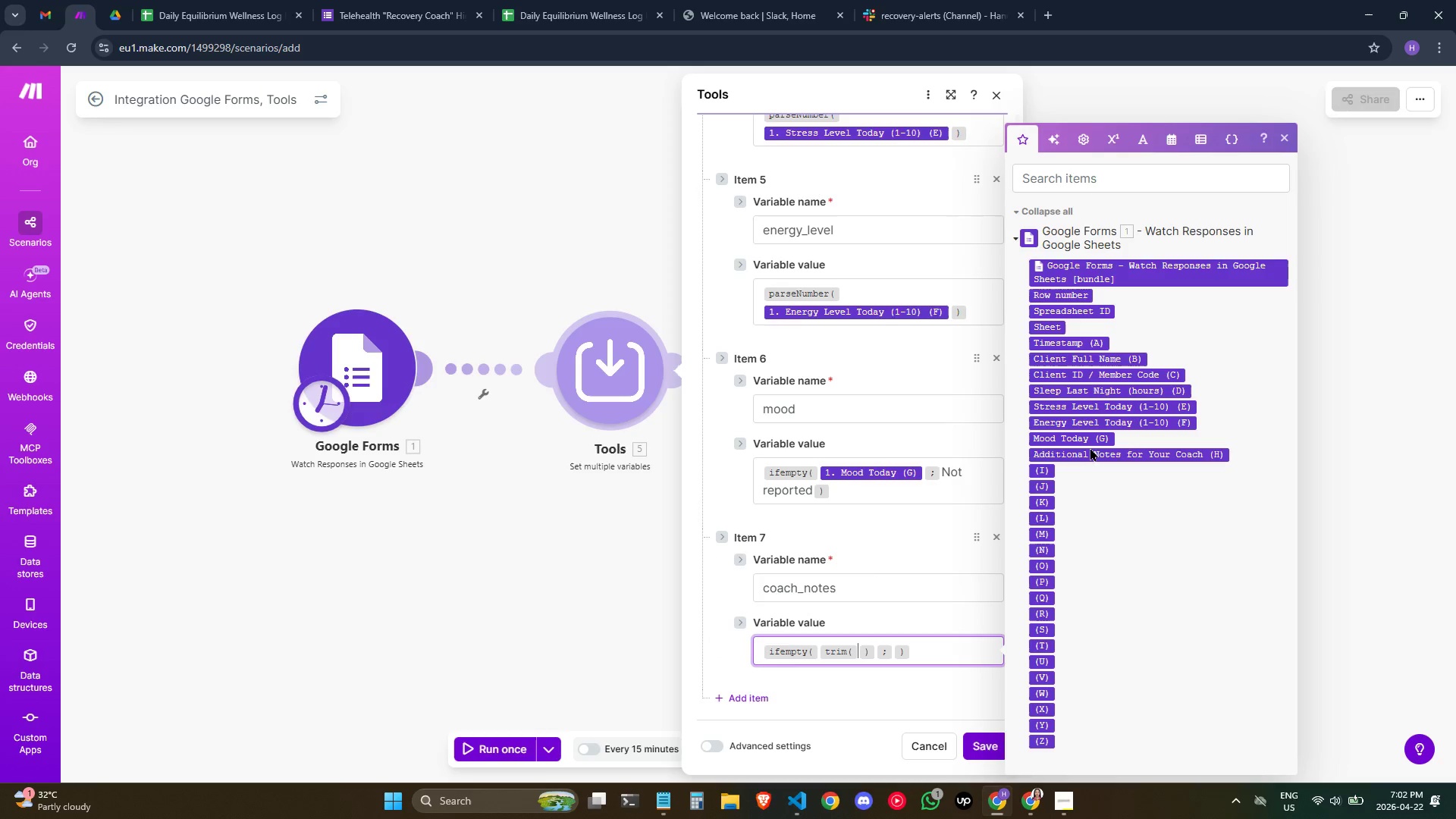 
left_click([1097, 458])
 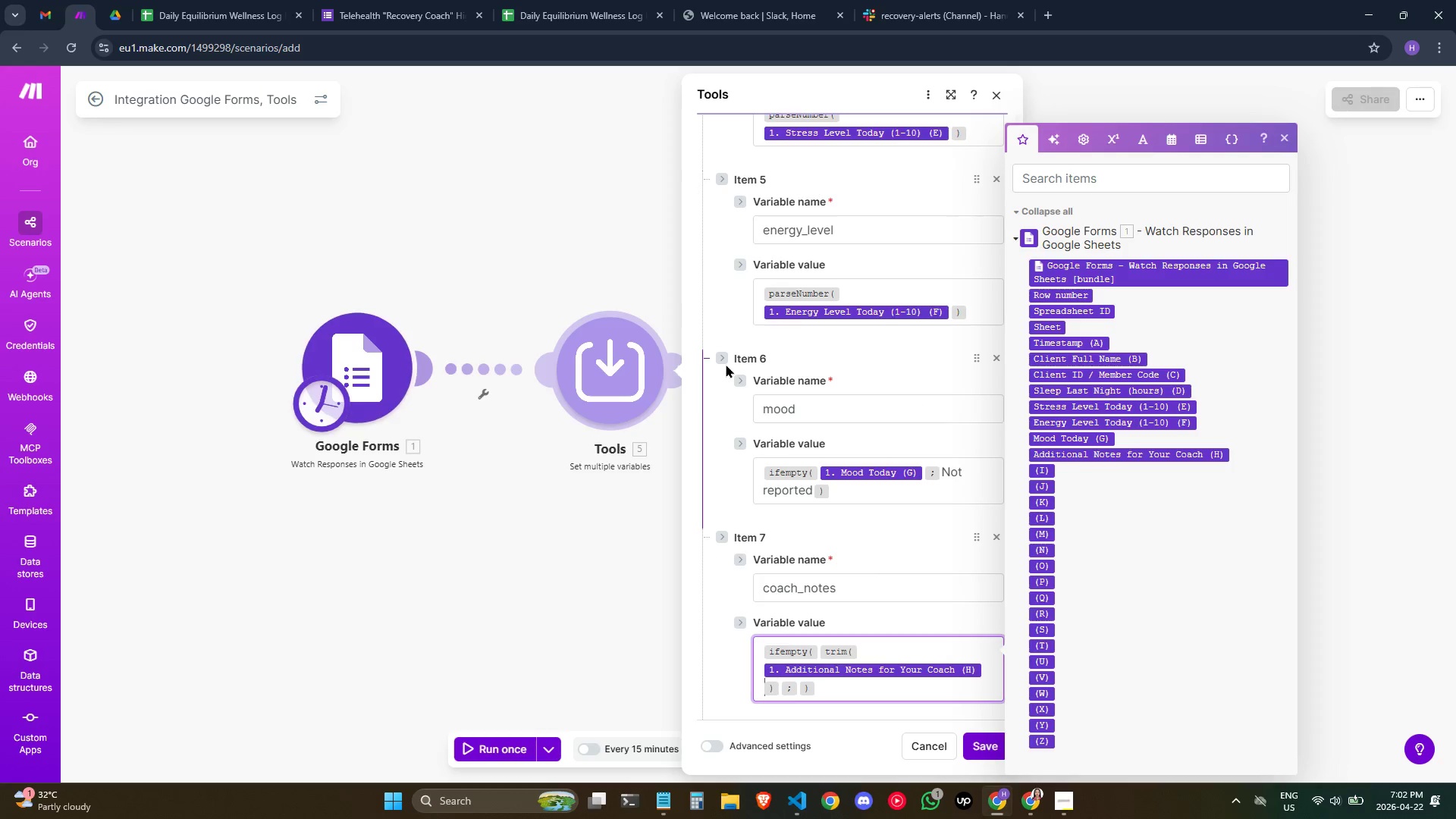 
scroll: coordinate [742, 364], scroll_direction: down, amount: 5.0
 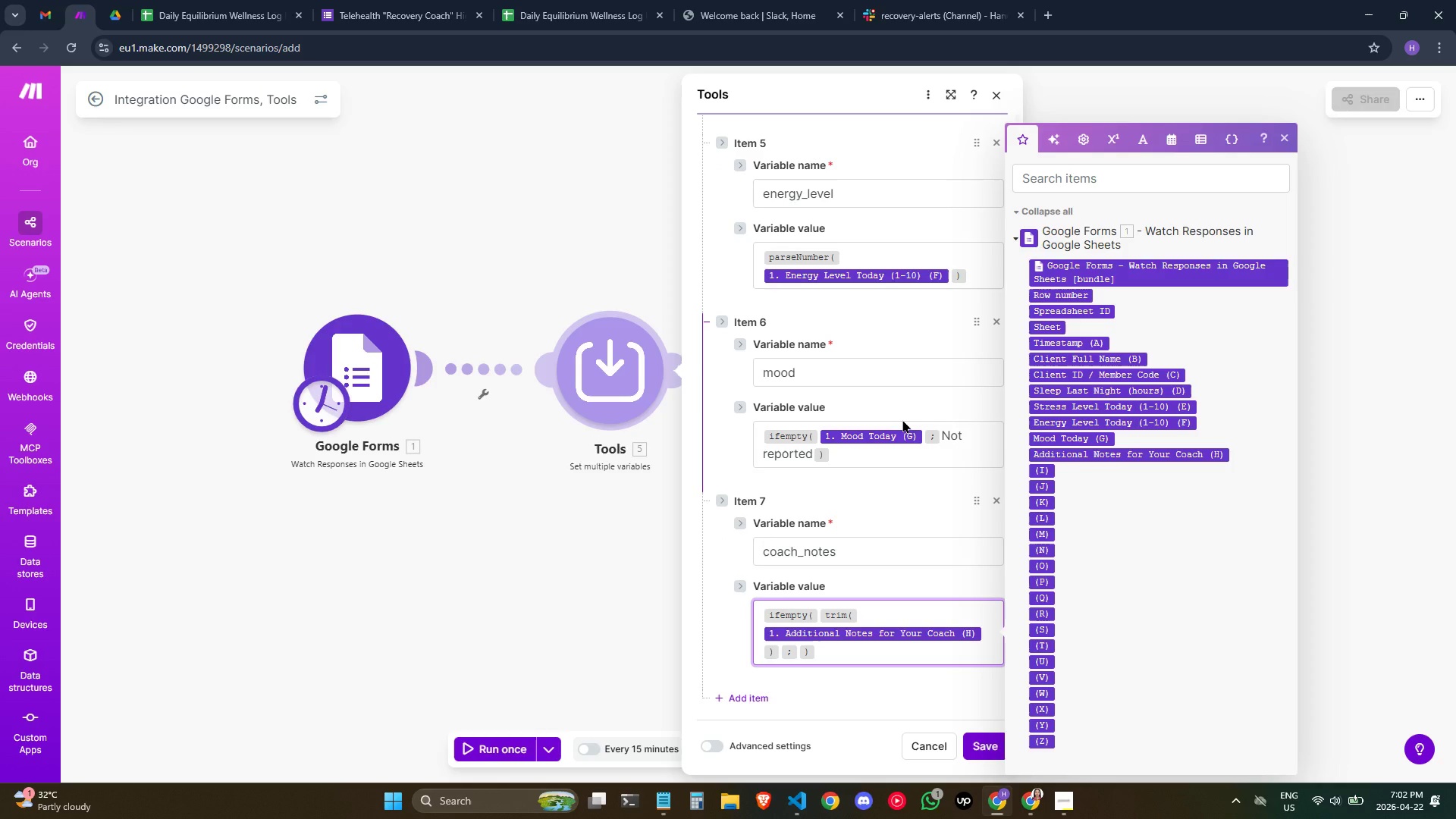 
key(ArrowRight)
 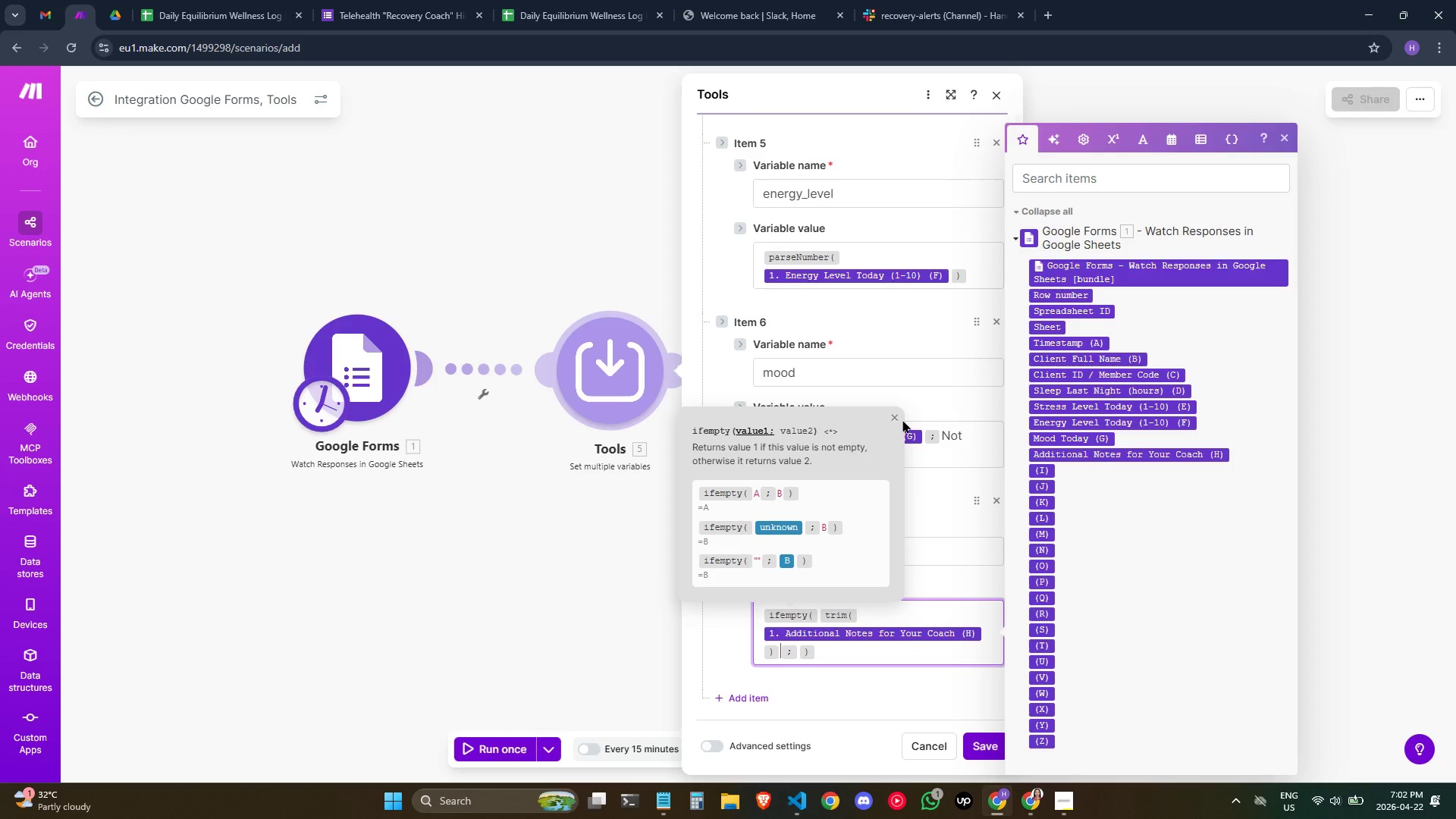 
key(ArrowRight)
 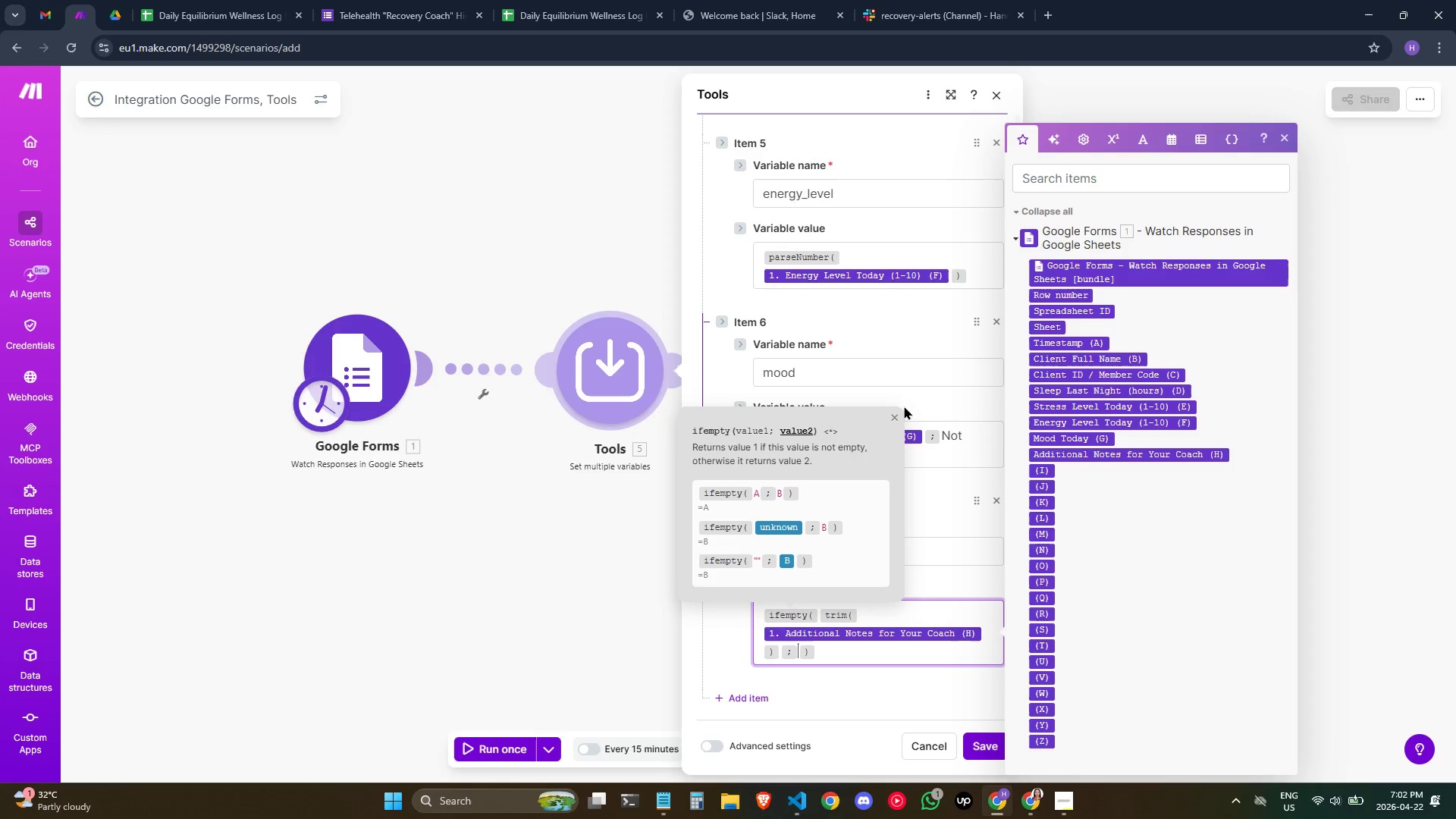 
scroll: coordinate [906, 404], scroll_direction: down, amount: 1.0
 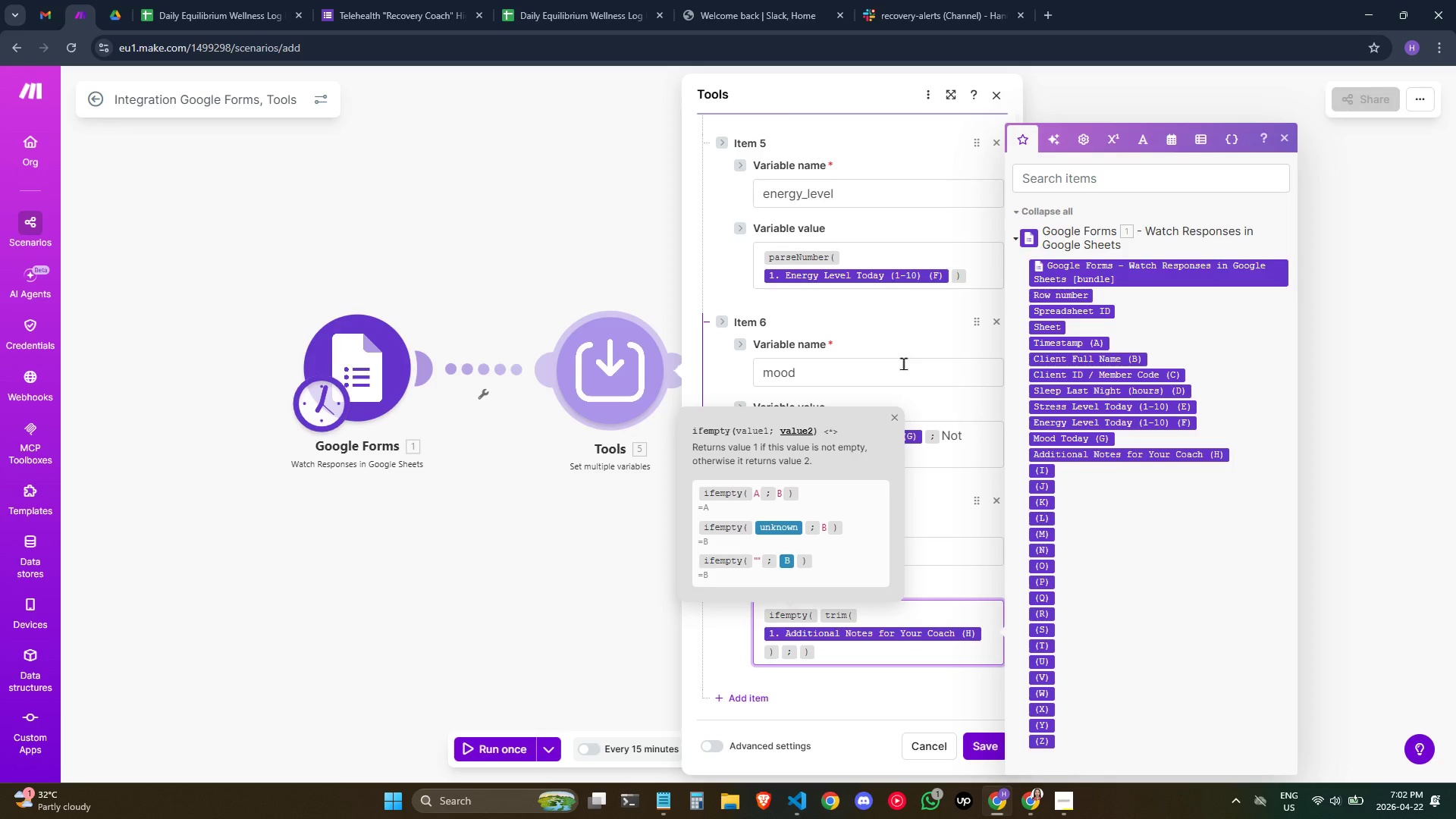 
type(No noted)
key(Backspace)
type(s submitted)
 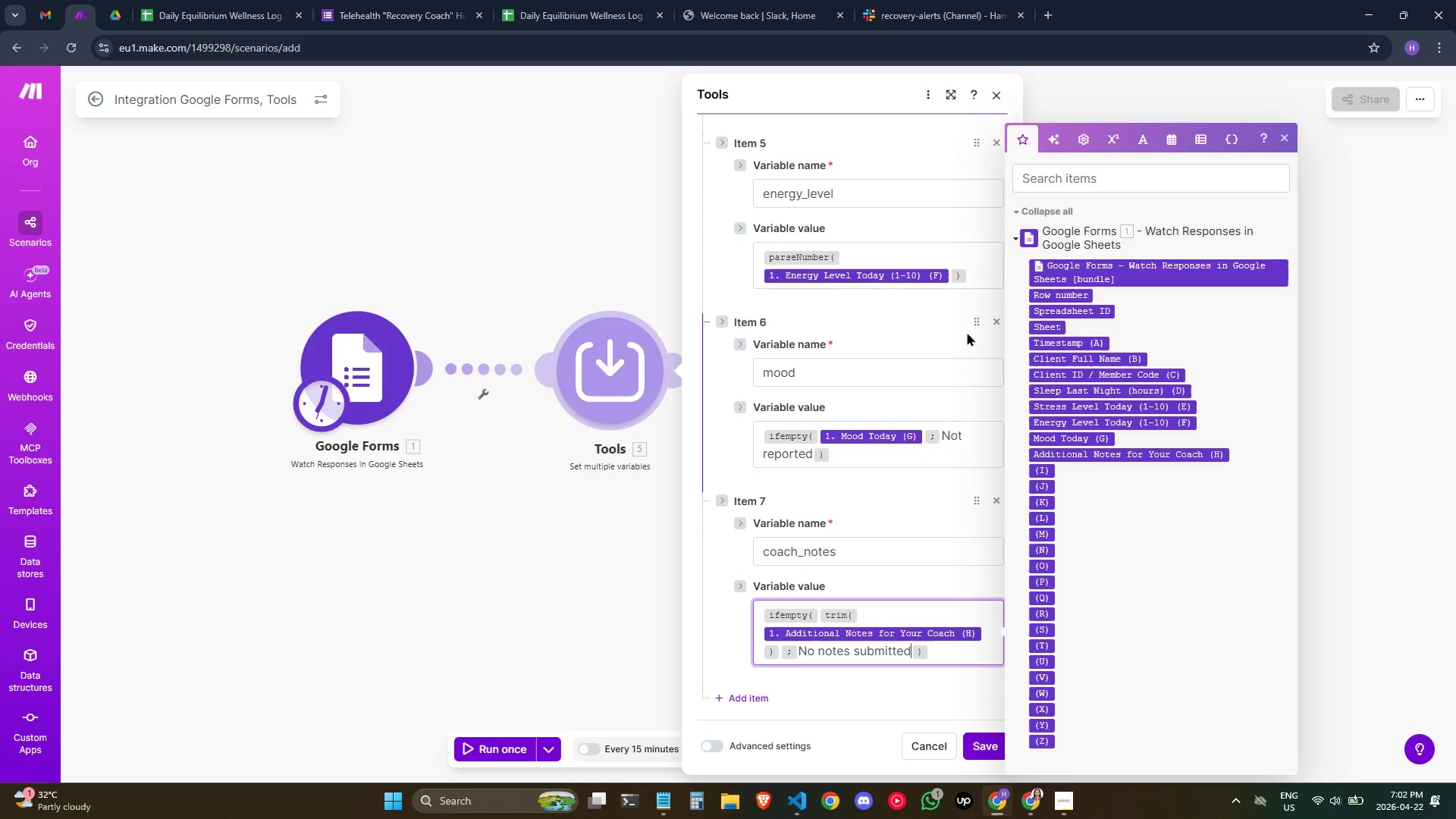 
scroll: coordinate [814, 93], scroll_direction: down, amount: 6.0
 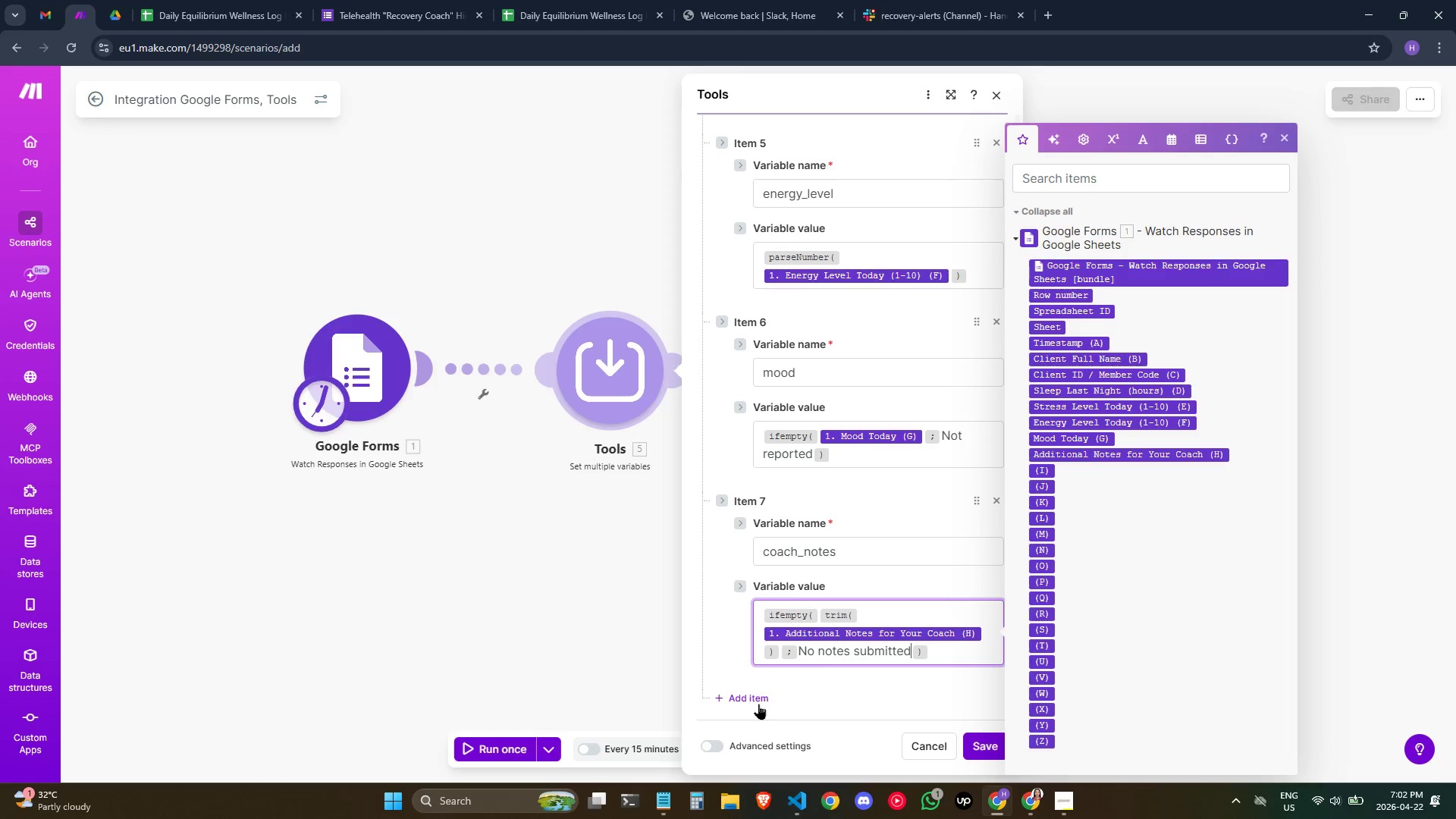 
left_click([757, 696])
 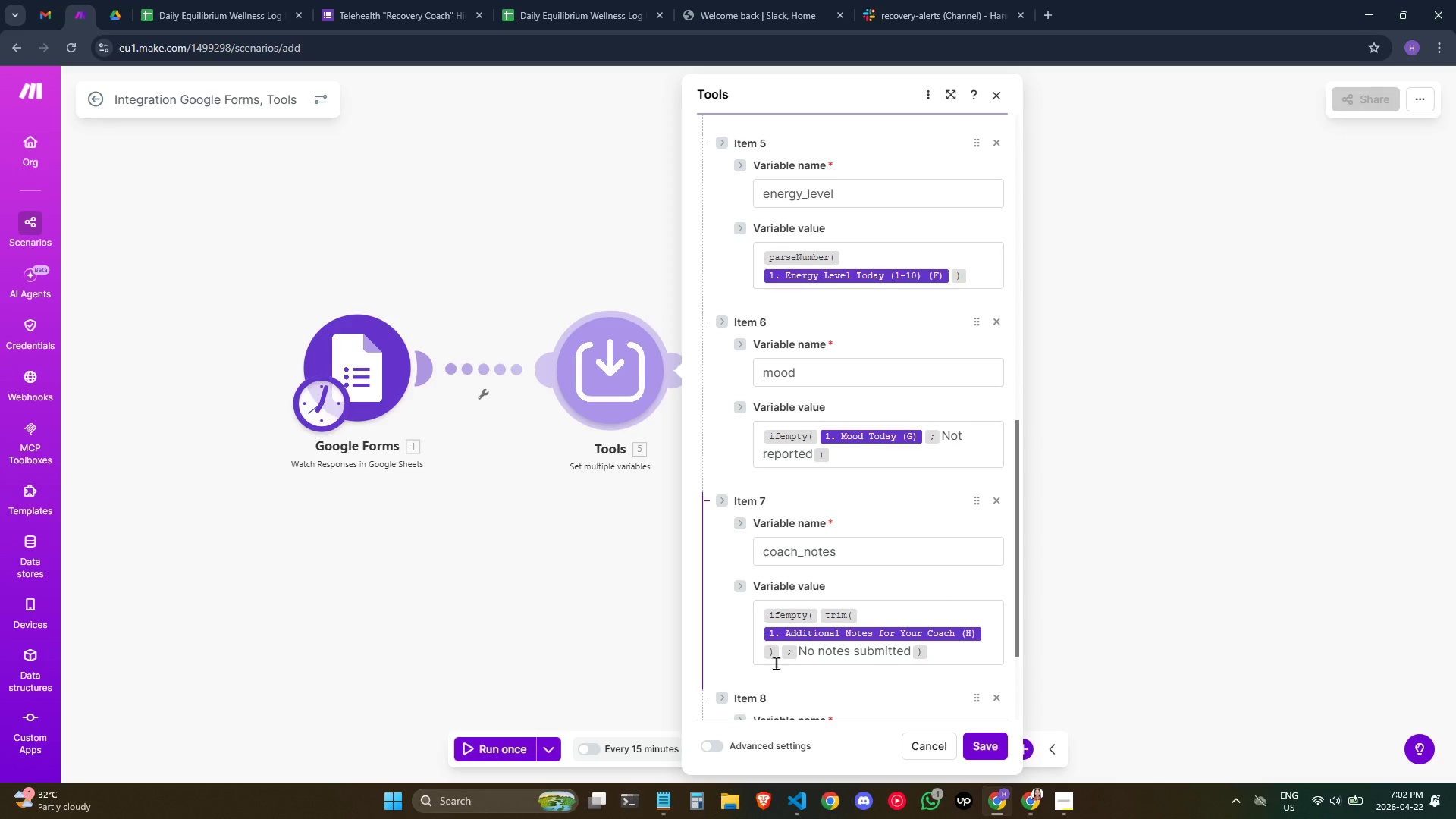 
scroll: coordinate [843, 335], scroll_direction: down, amount: 17.0
 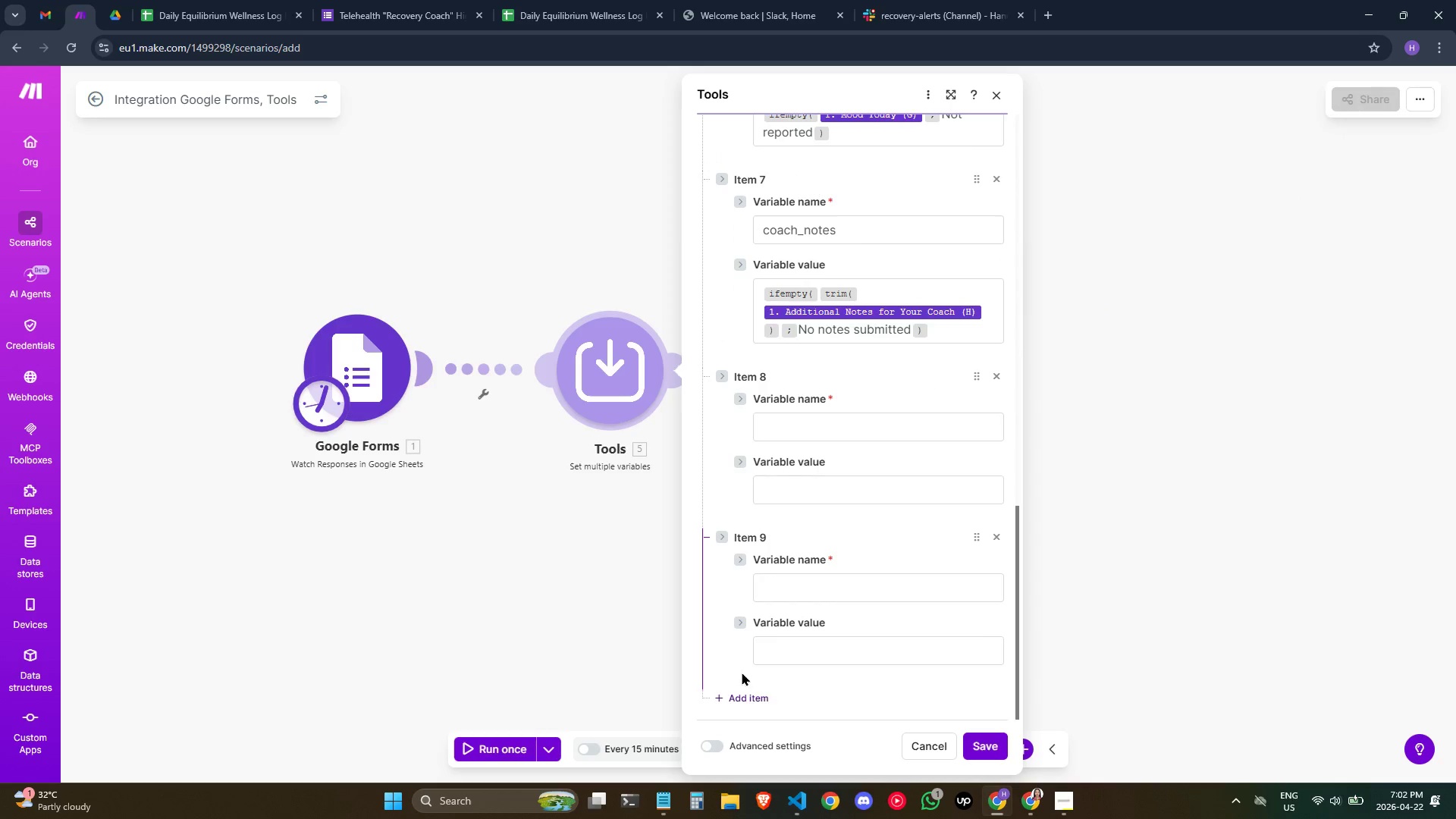 
left_click([743, 692])
 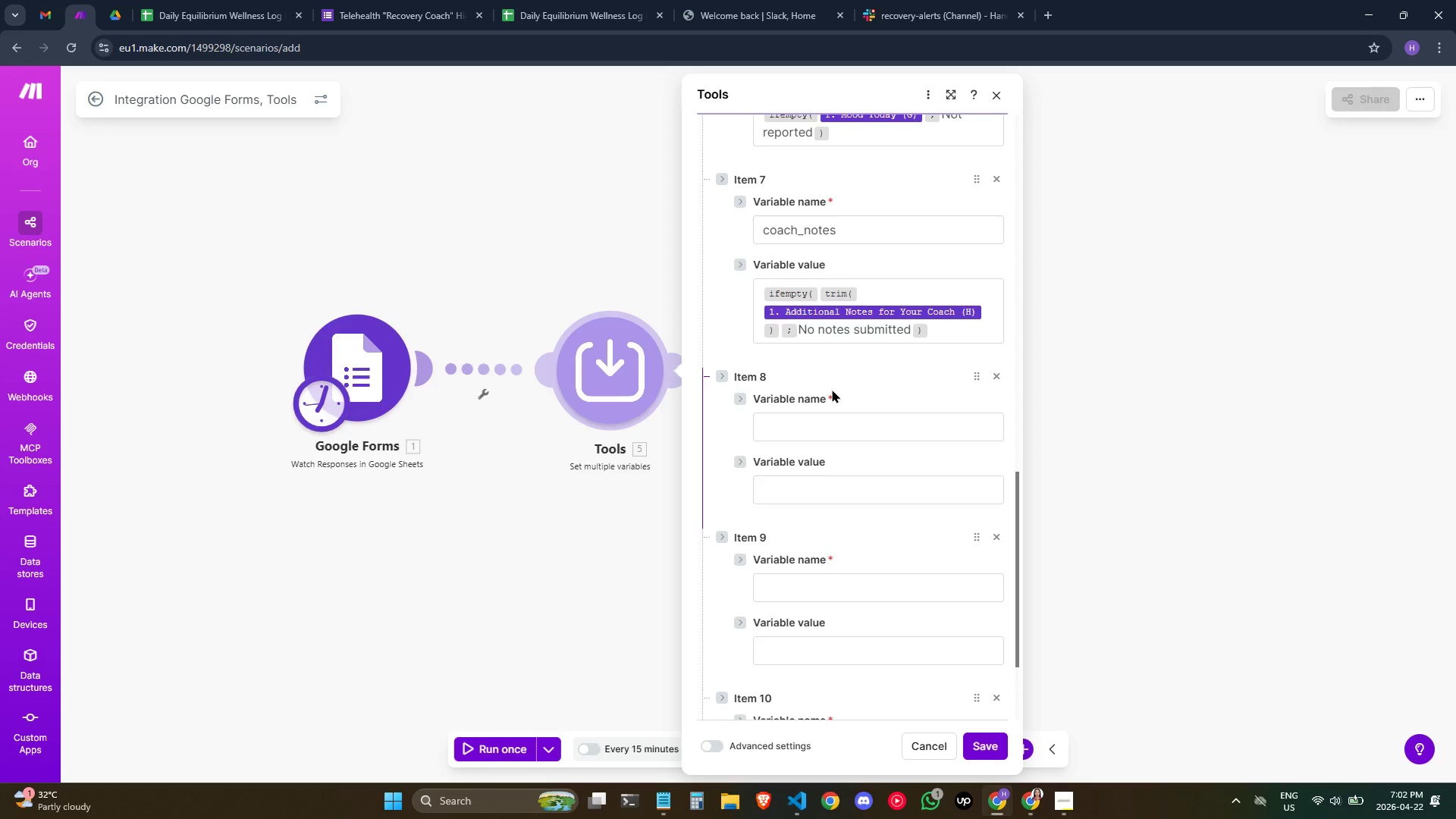 
scroll: coordinate [838, 384], scroll_direction: down, amount: 4.0
 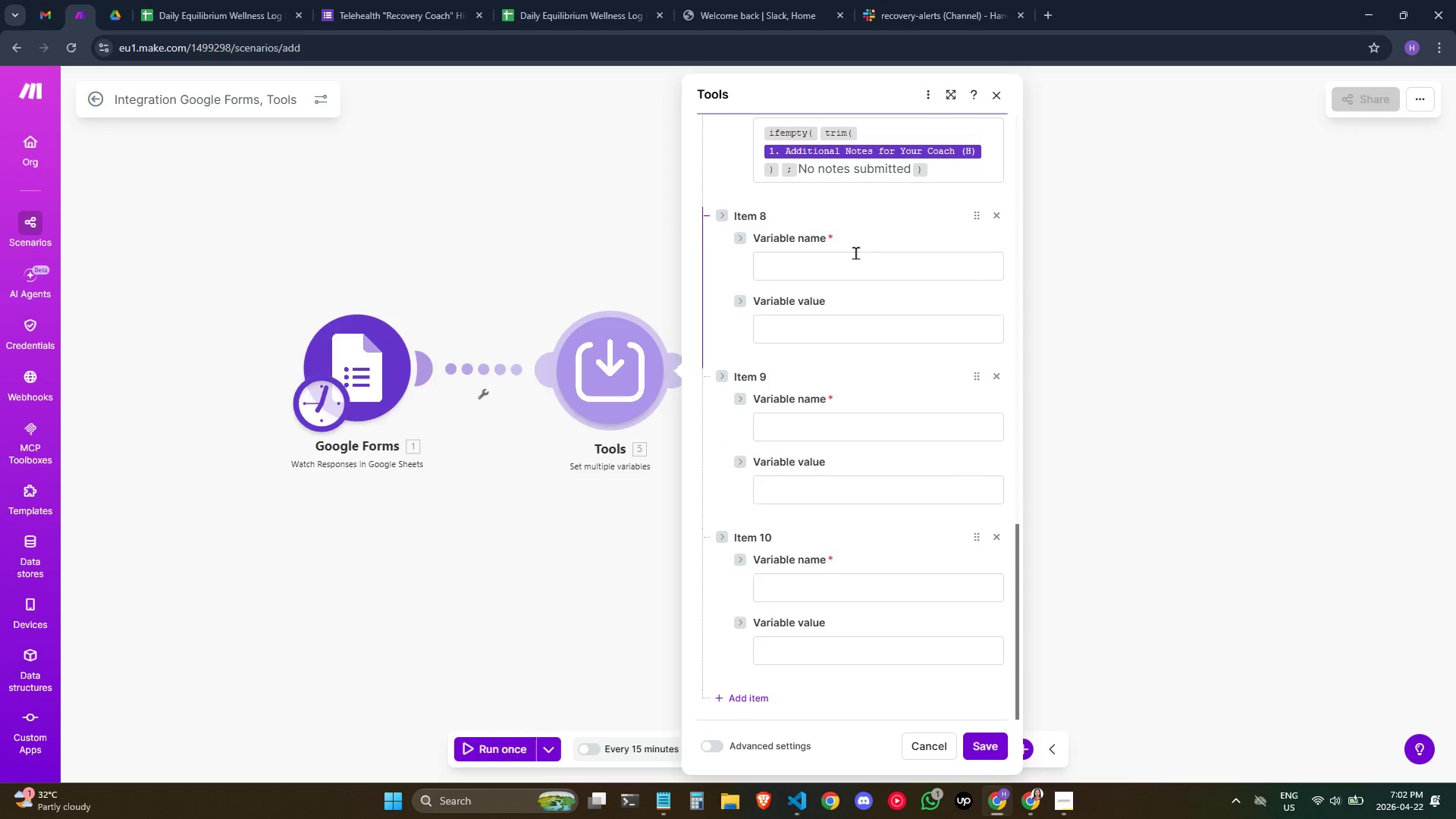 
double_click([847, 273])
 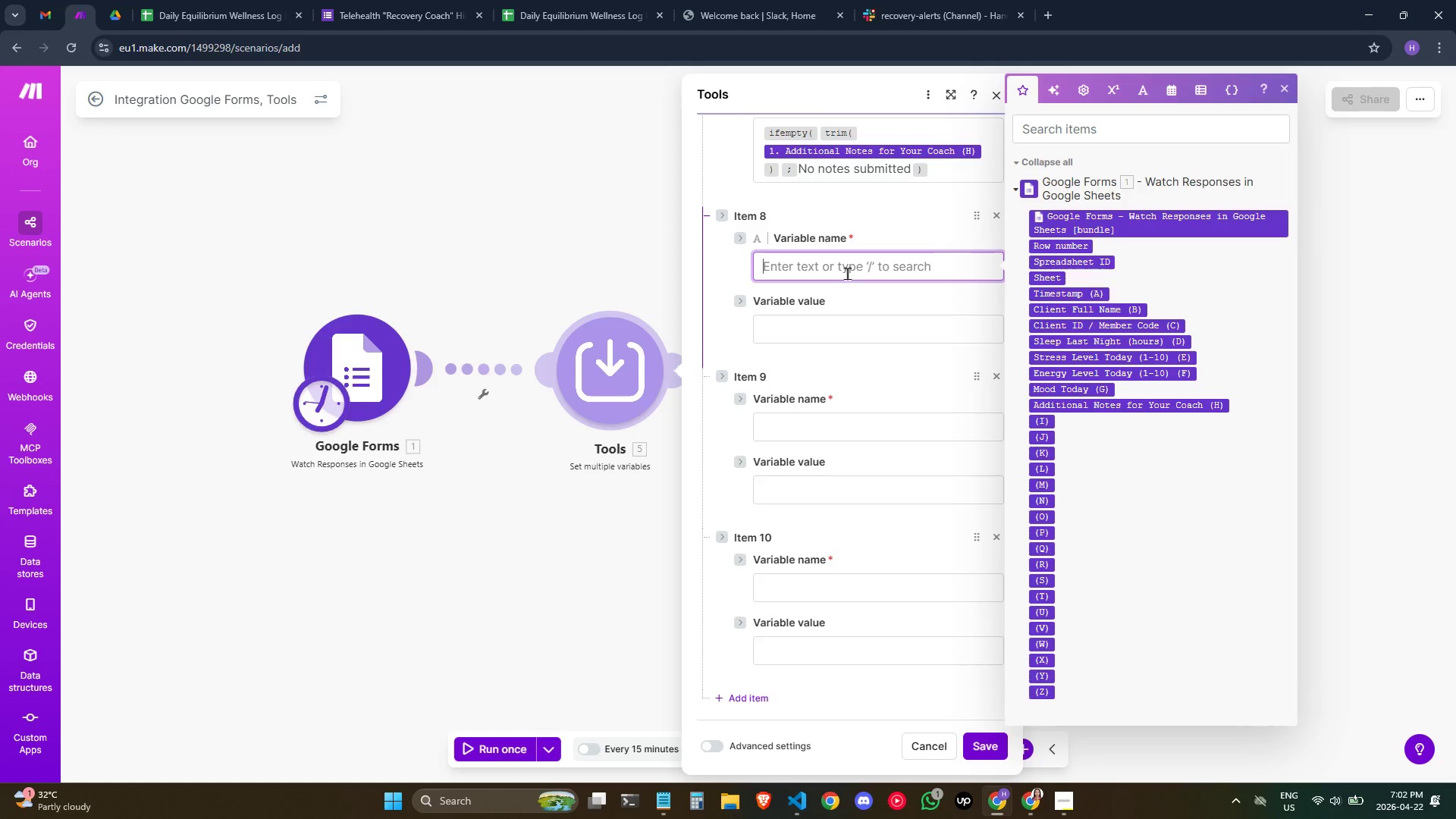 
type(sumit)
key(Backspace)
key(Backspace)
key(Backspace)
type(bmitted_at)
key(Tab)
 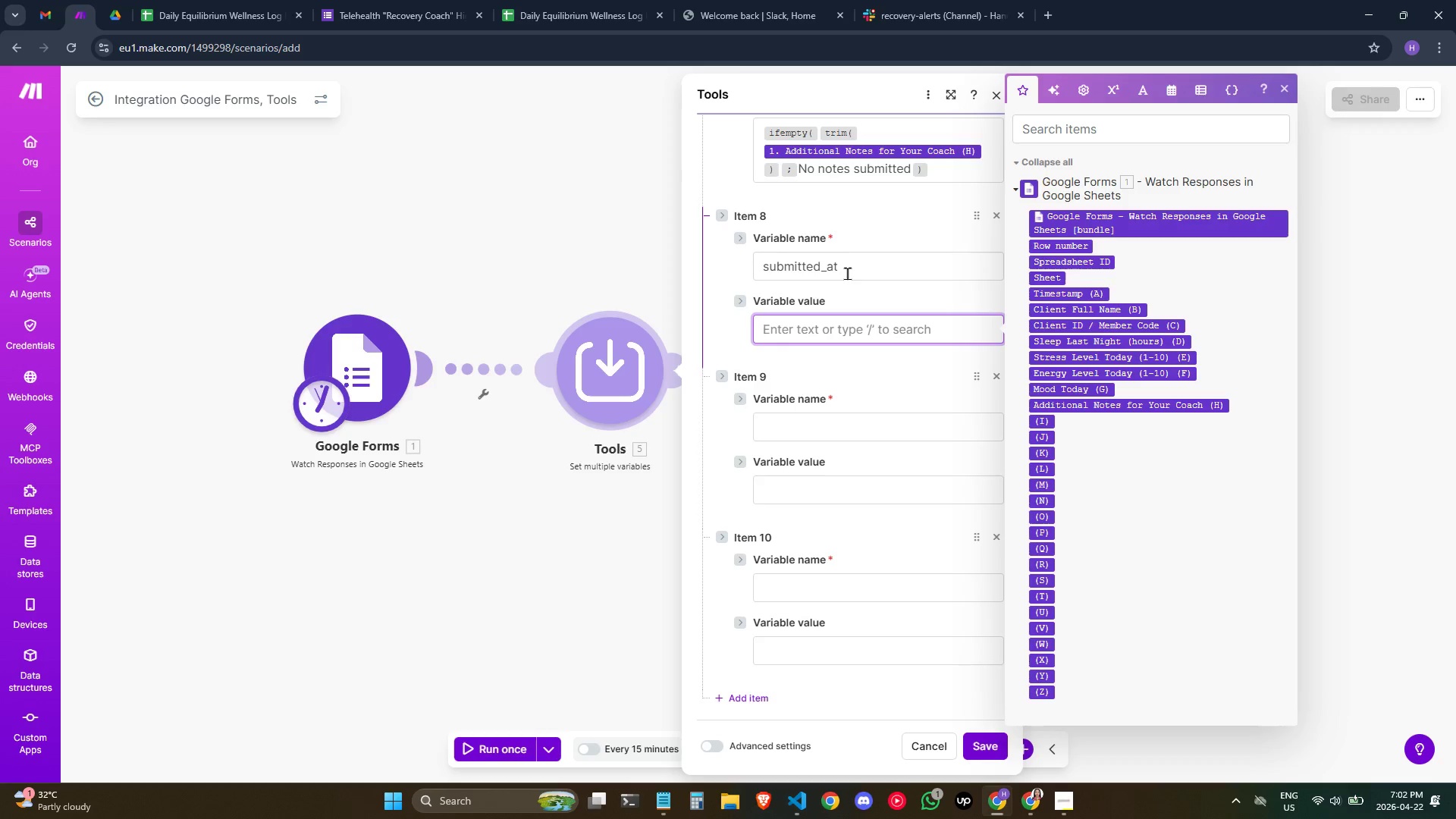 
type(/for)
 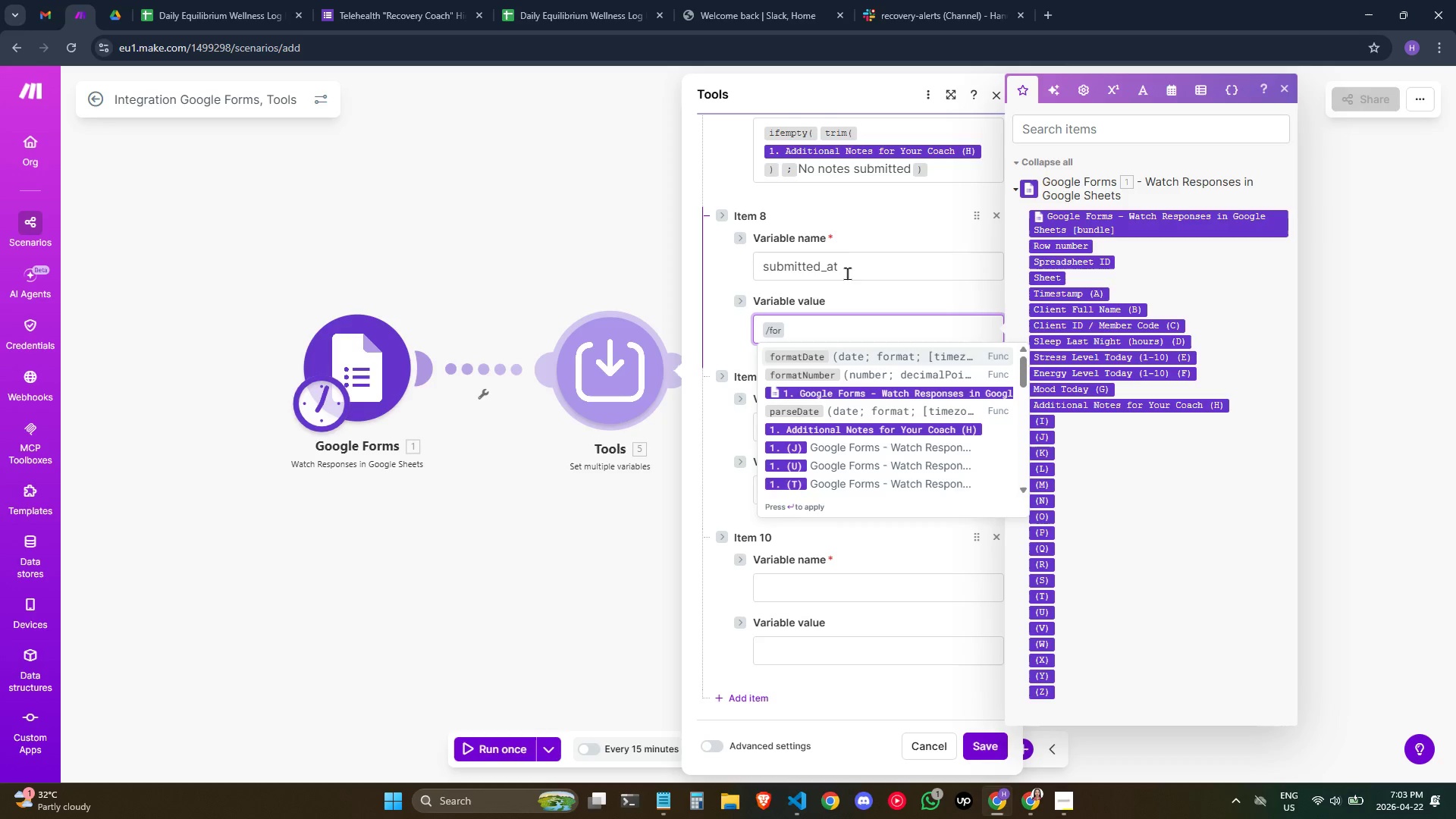 
key(Enter)
 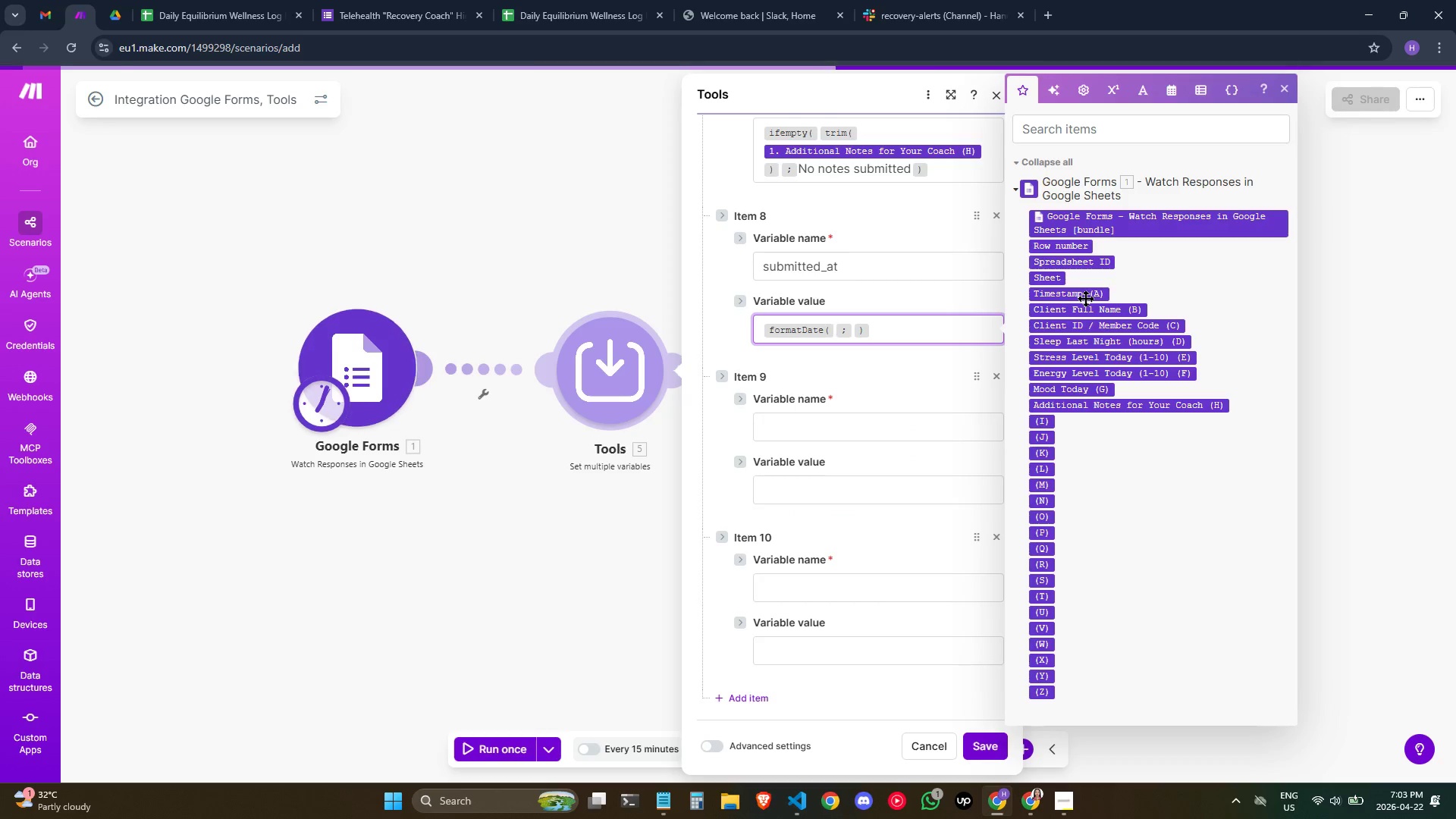 
left_click([1087, 293])
 